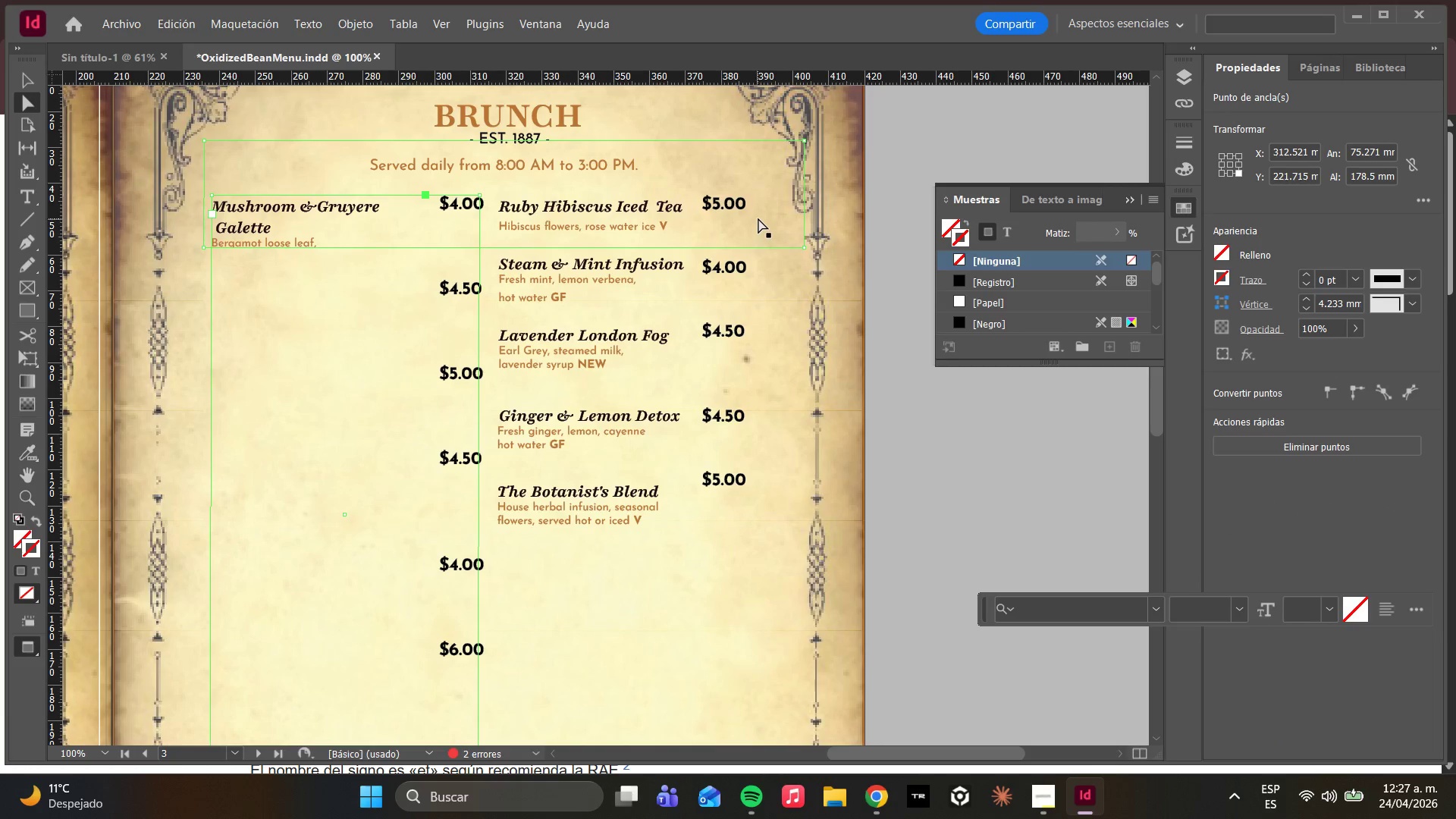 
left_click([249, 484])
 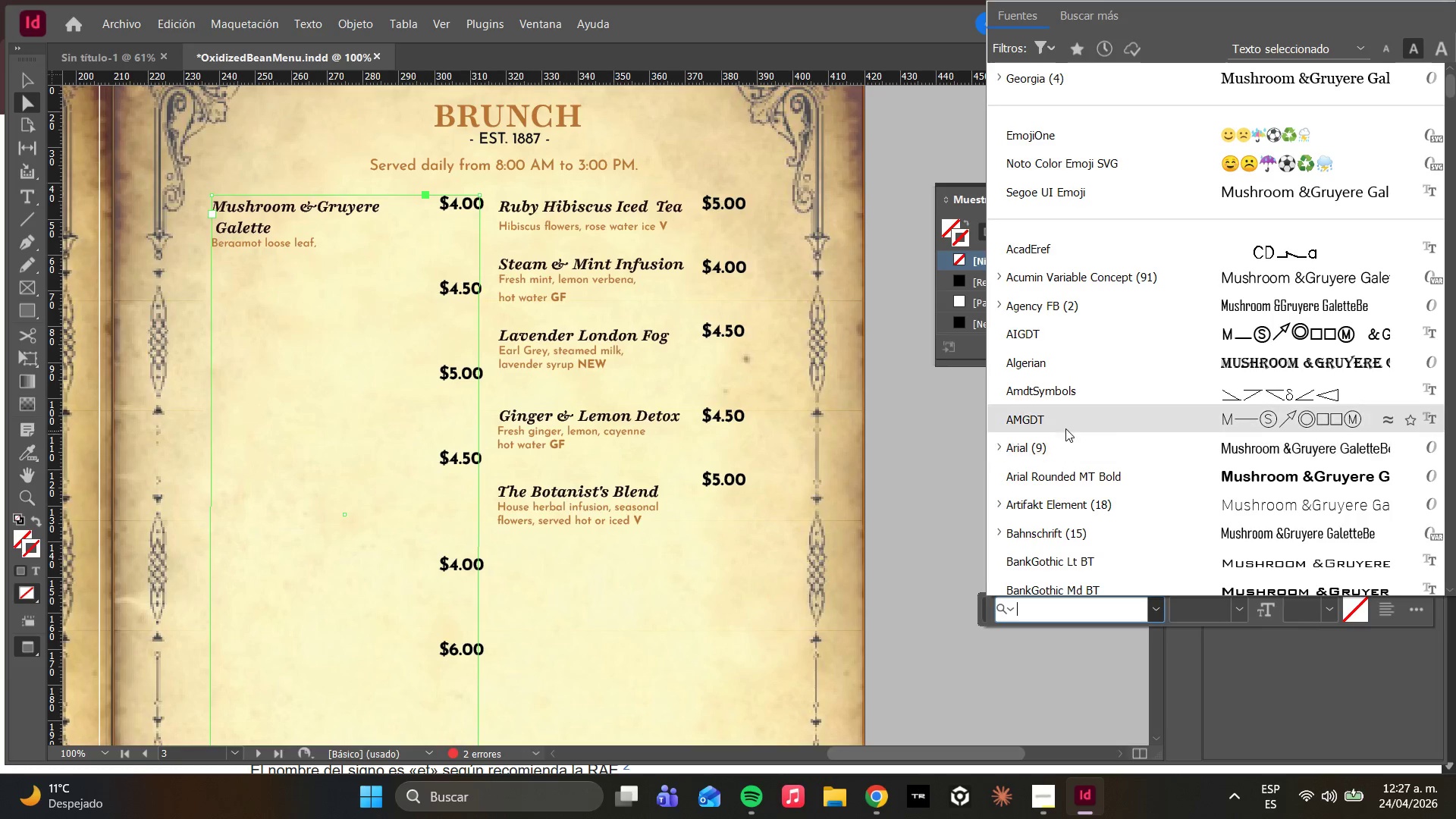 
left_click([1075, 410])
 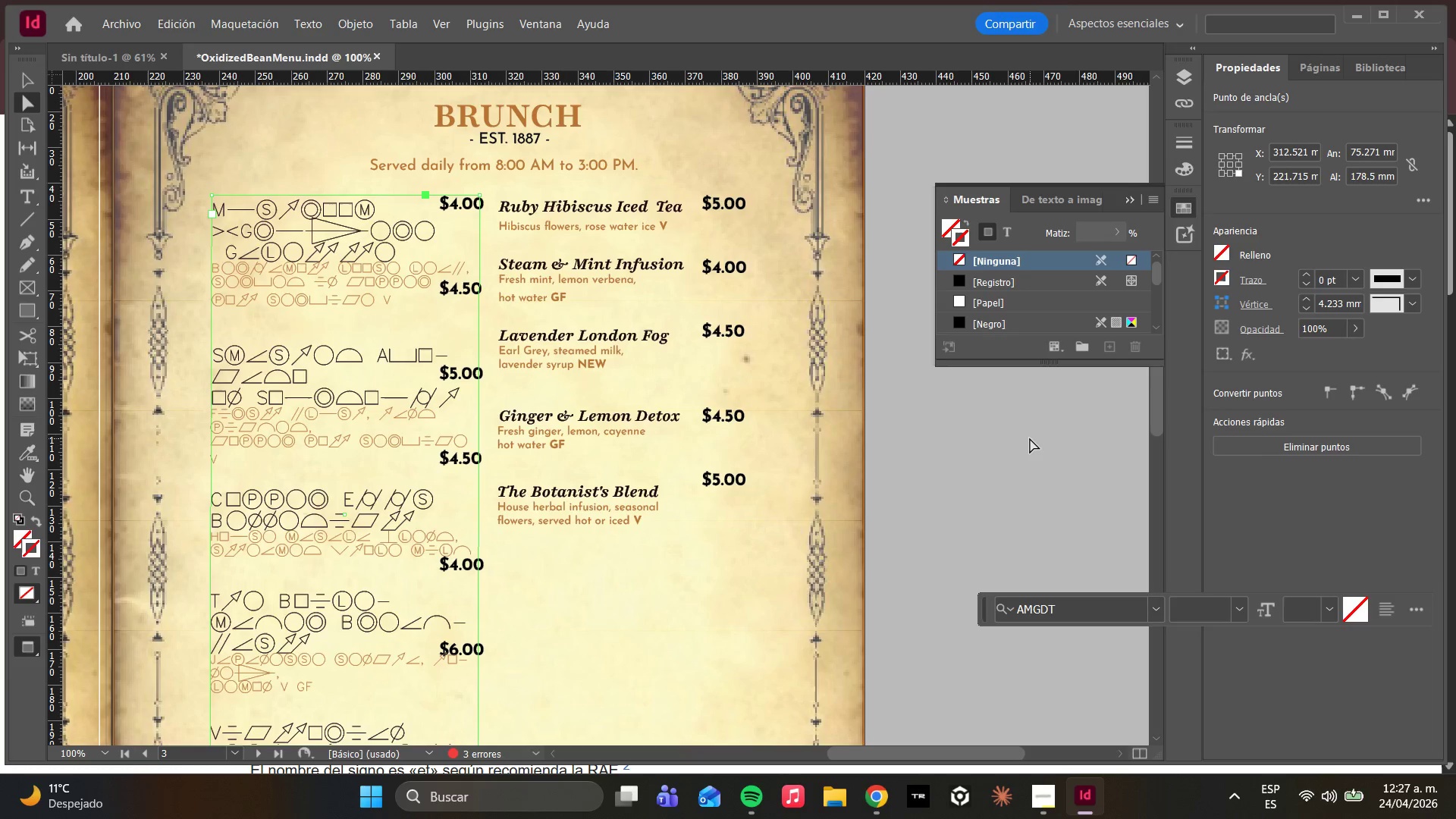 
key(Shift+ShiftLeft)
 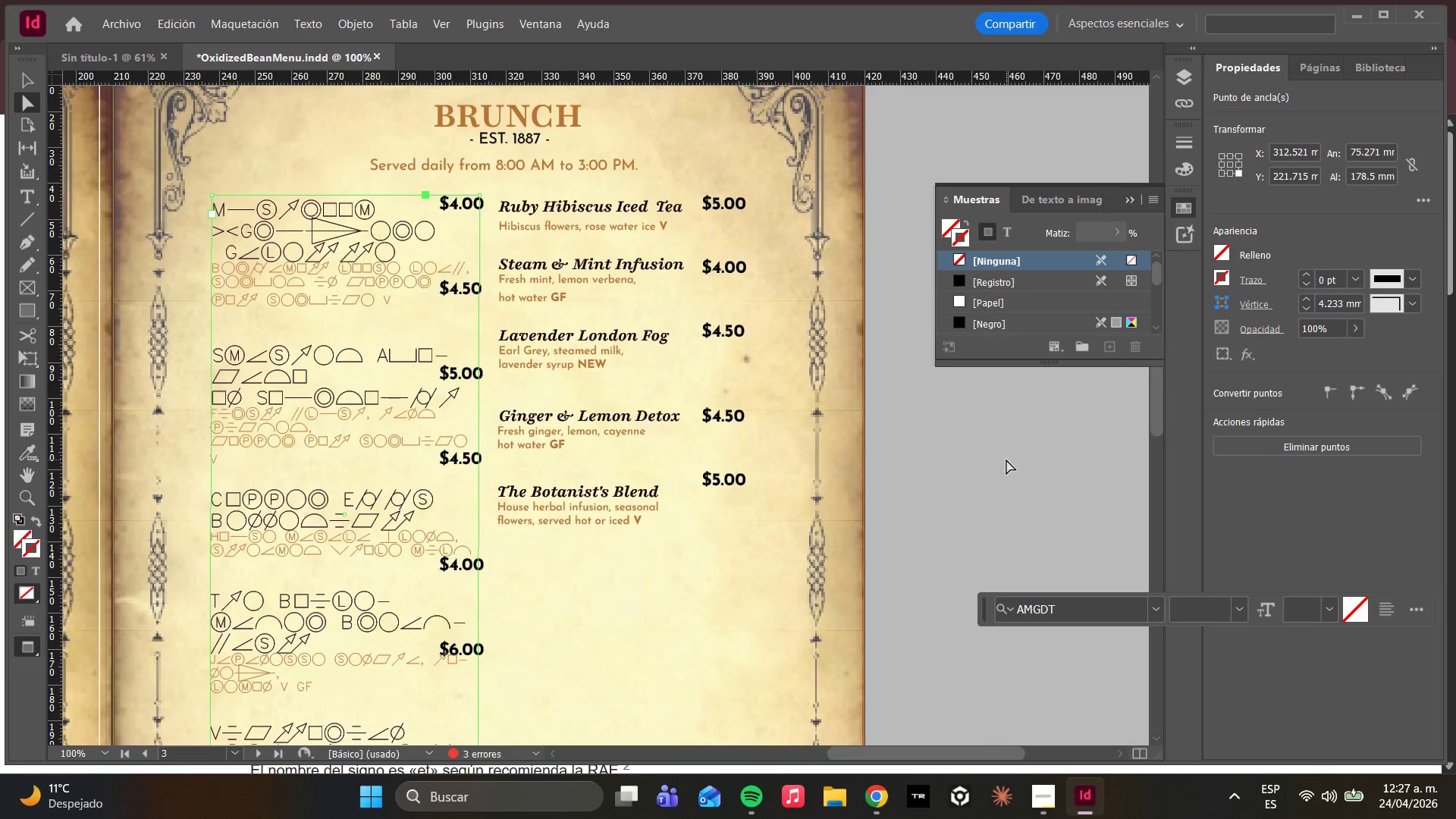 
key(Control+Z)
 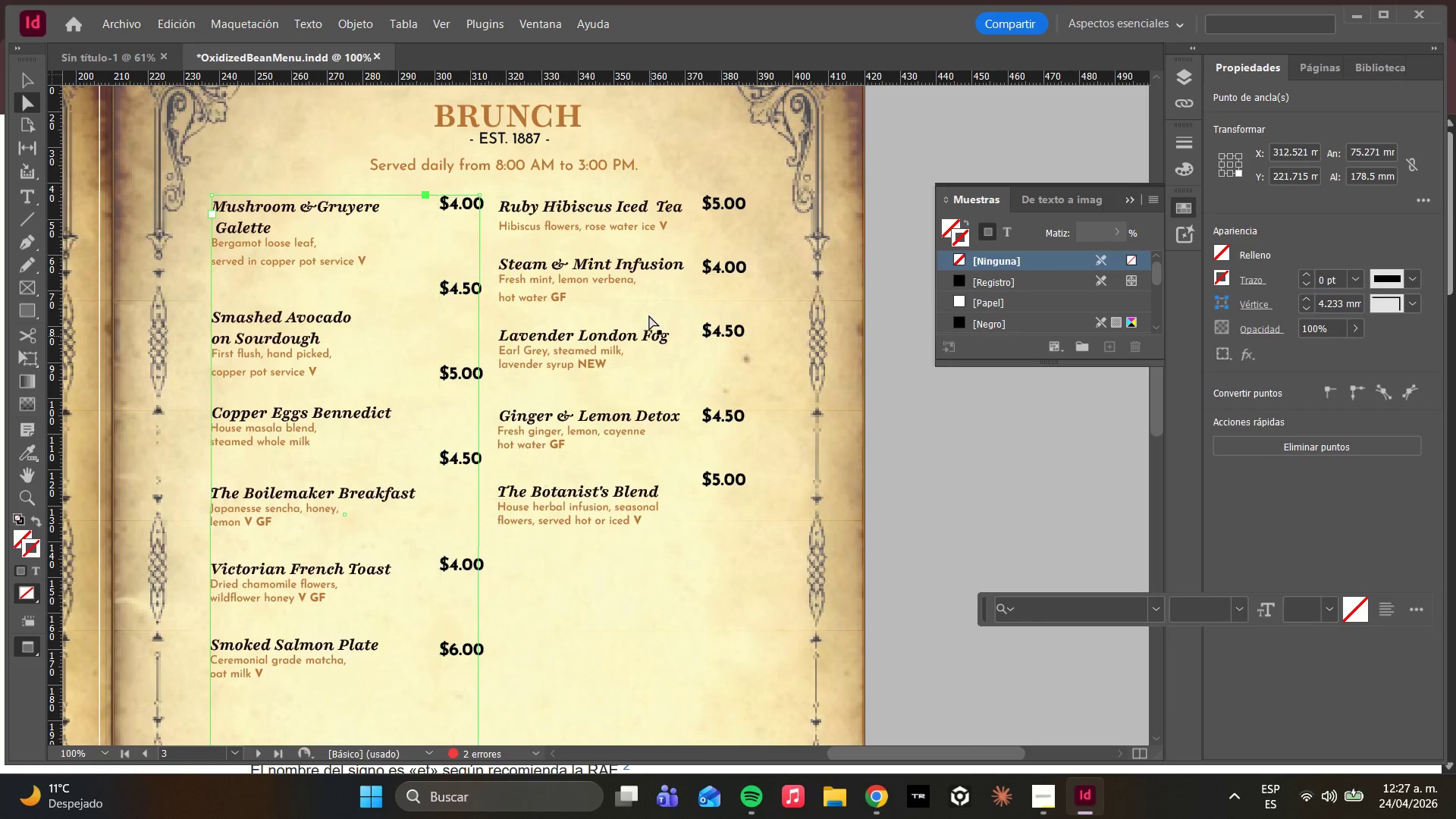 
left_click([600, 337])
 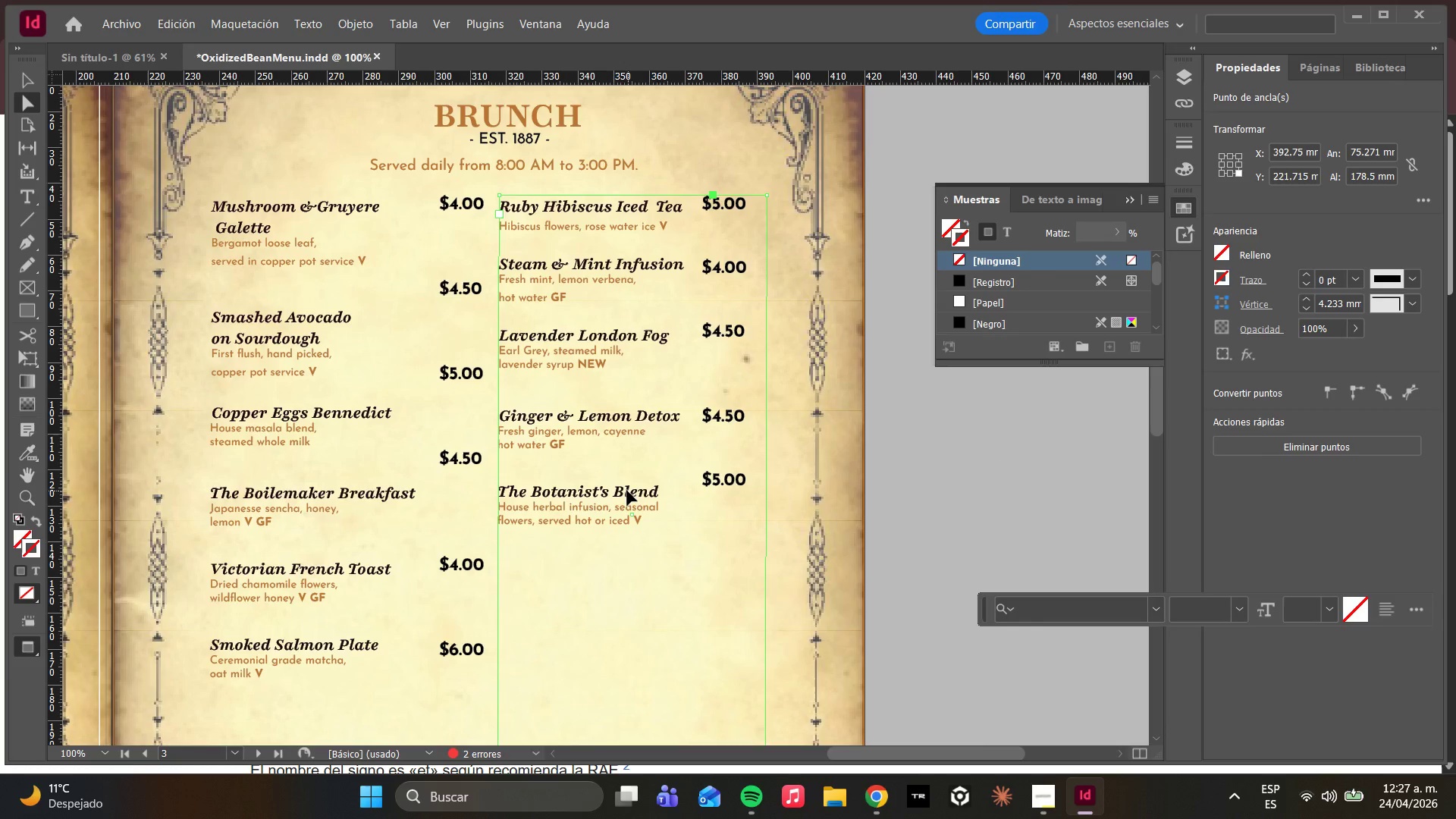 
double_click([628, 491])
 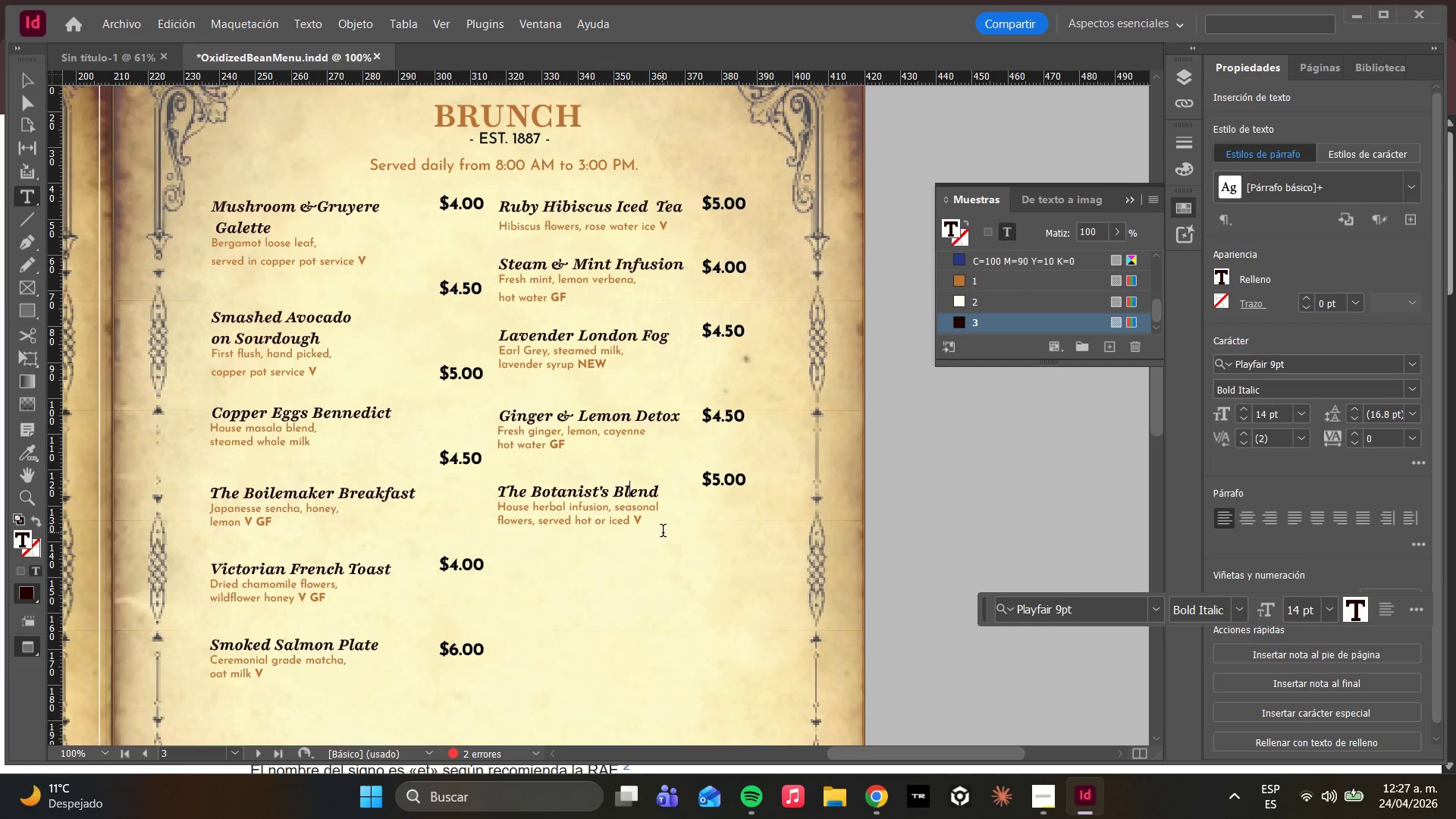 
left_click_drag(start_coordinate=[663, 532], to_coordinate=[488, 313])
 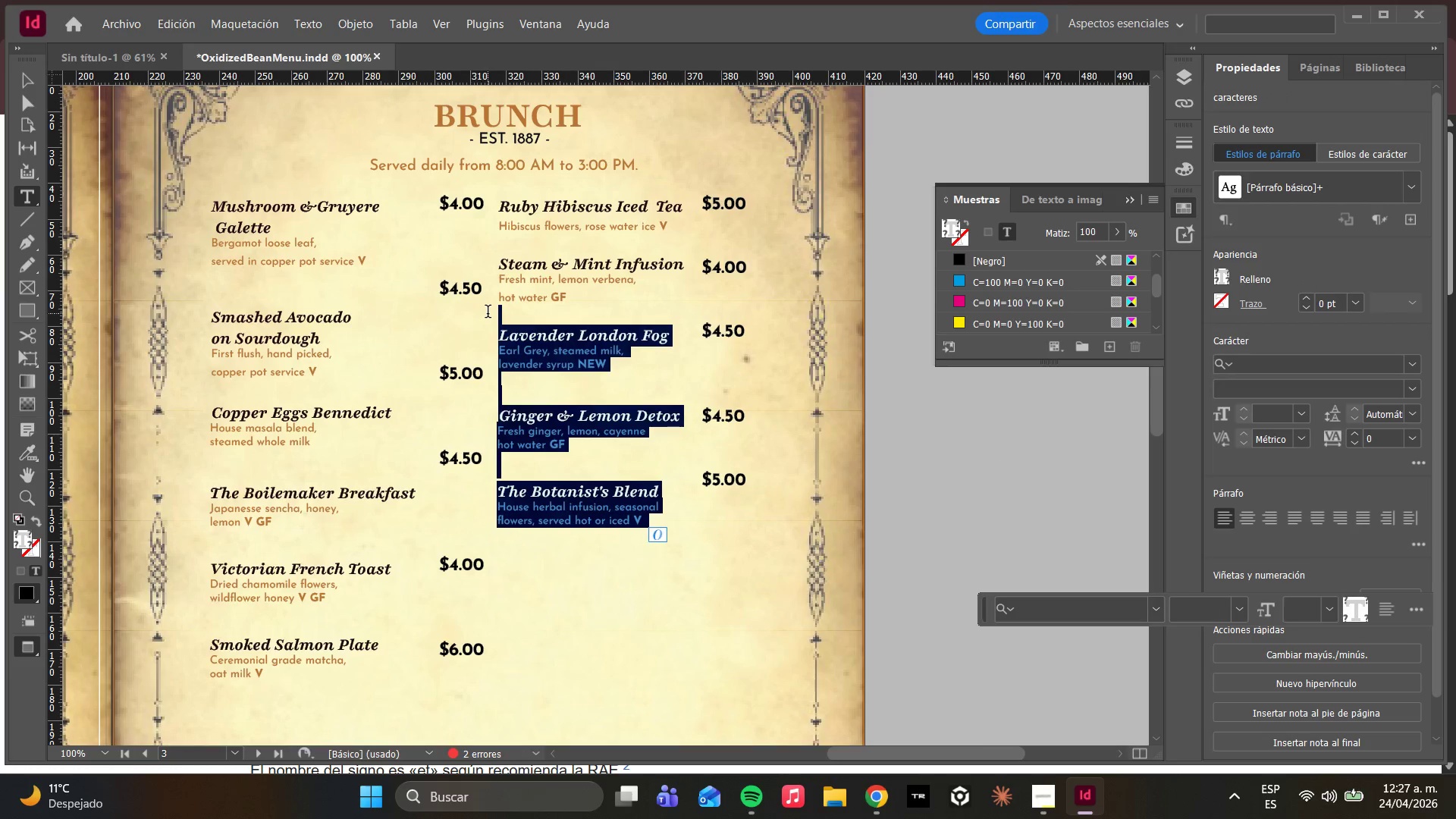 
key(Backspace)
 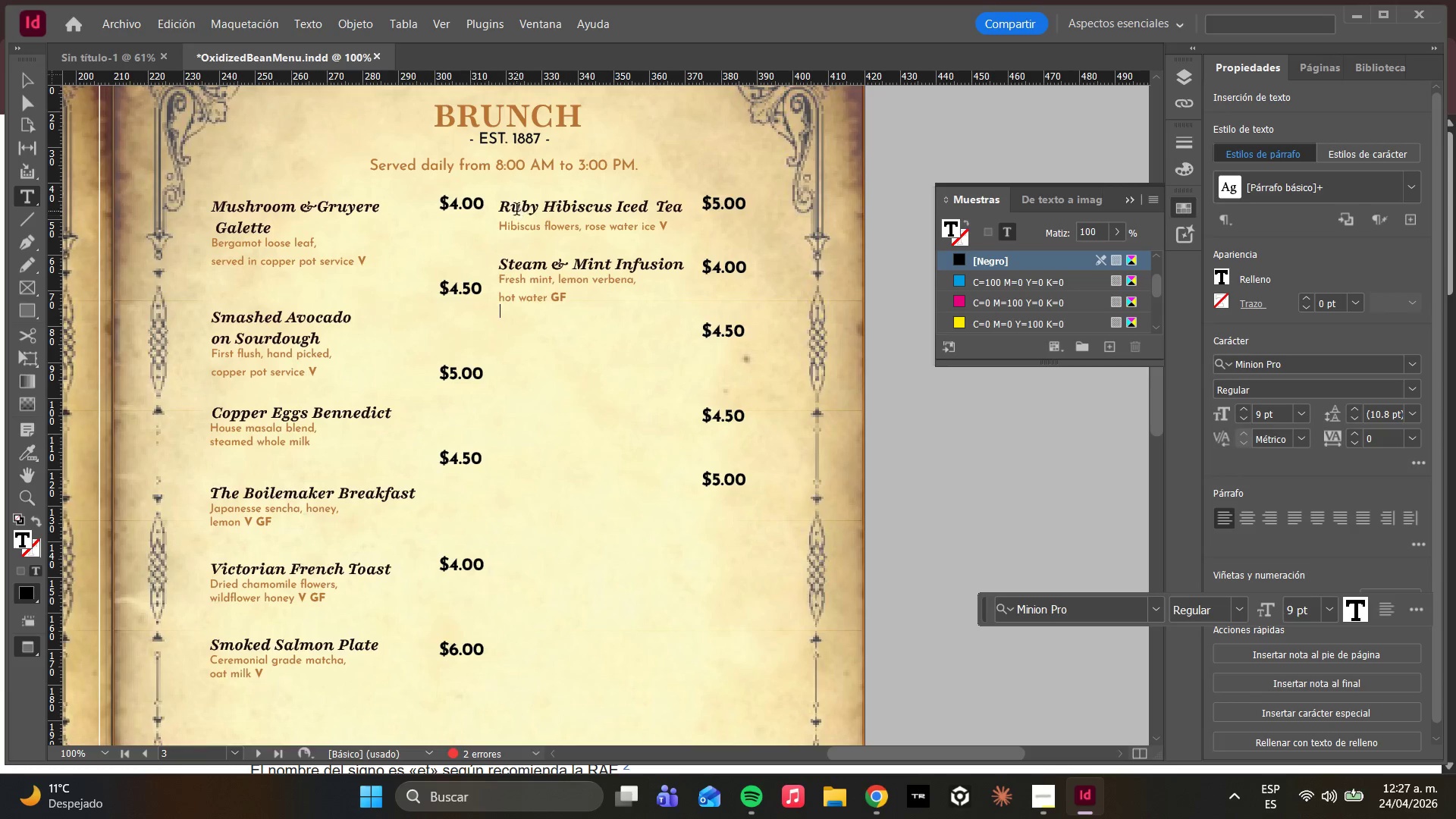 
left_click_drag(start_coordinate=[507, 203], to_coordinate=[677, 209])
 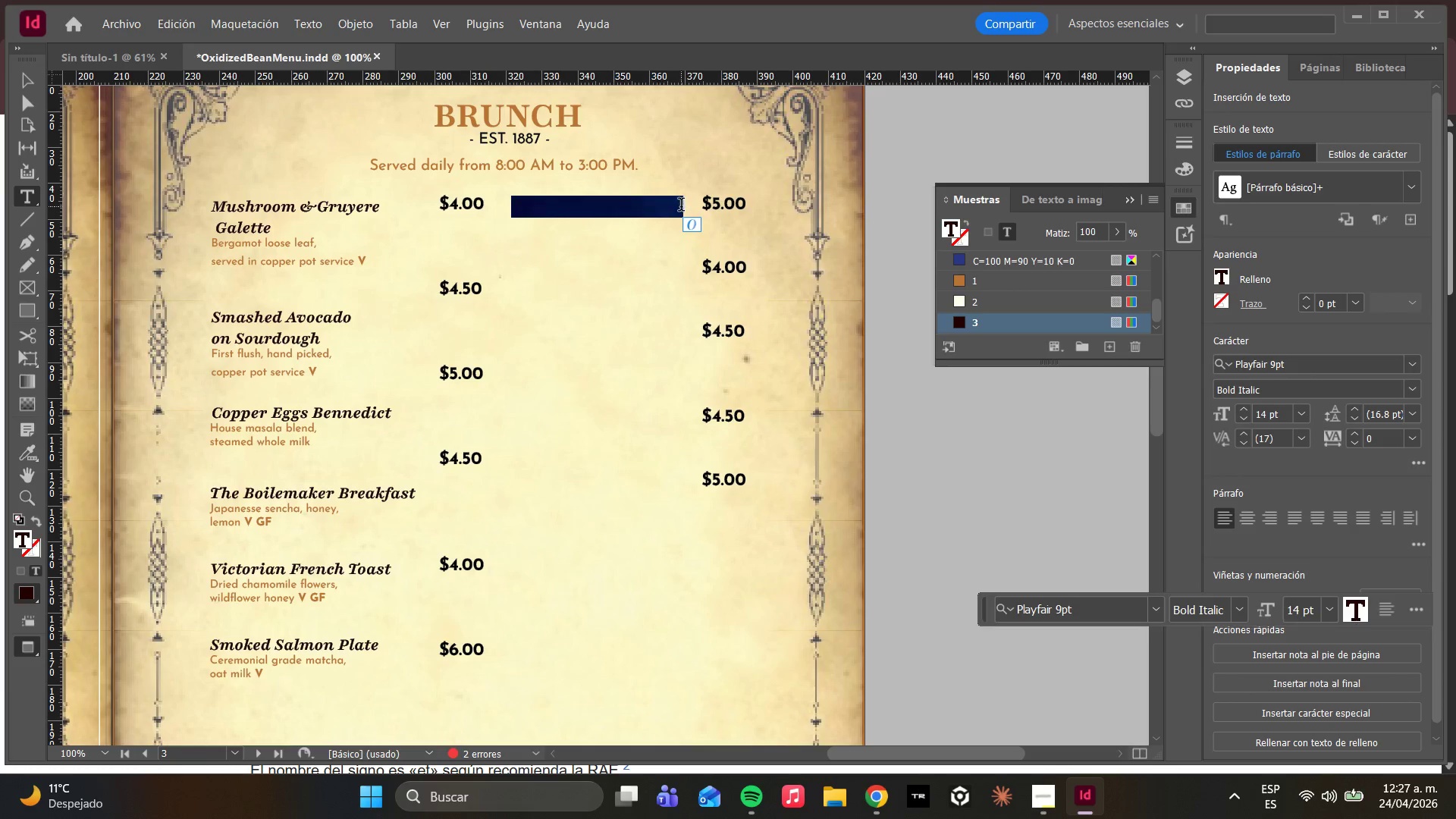 
left_click([681, 206])
 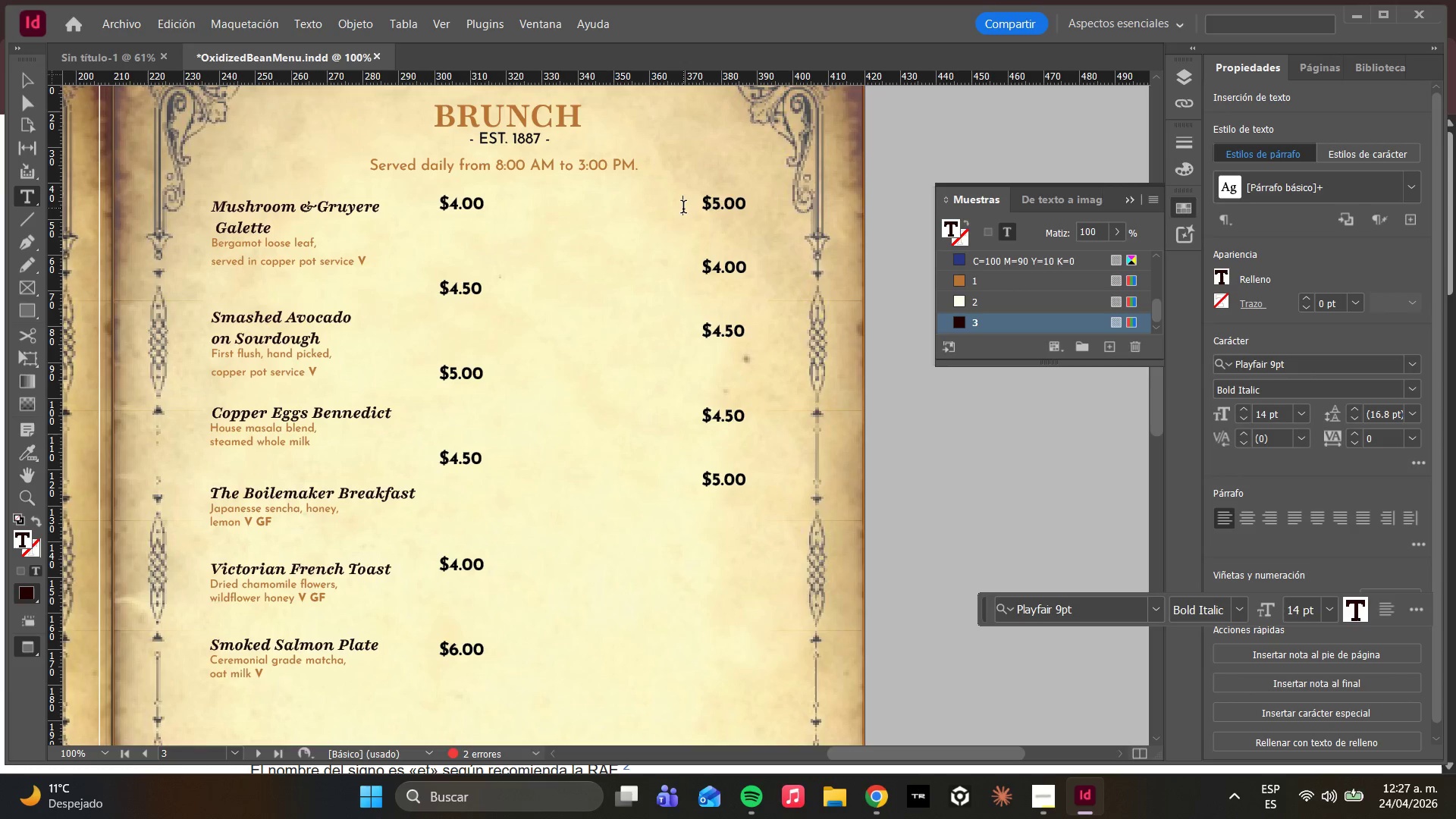 
key(Control+Z)
 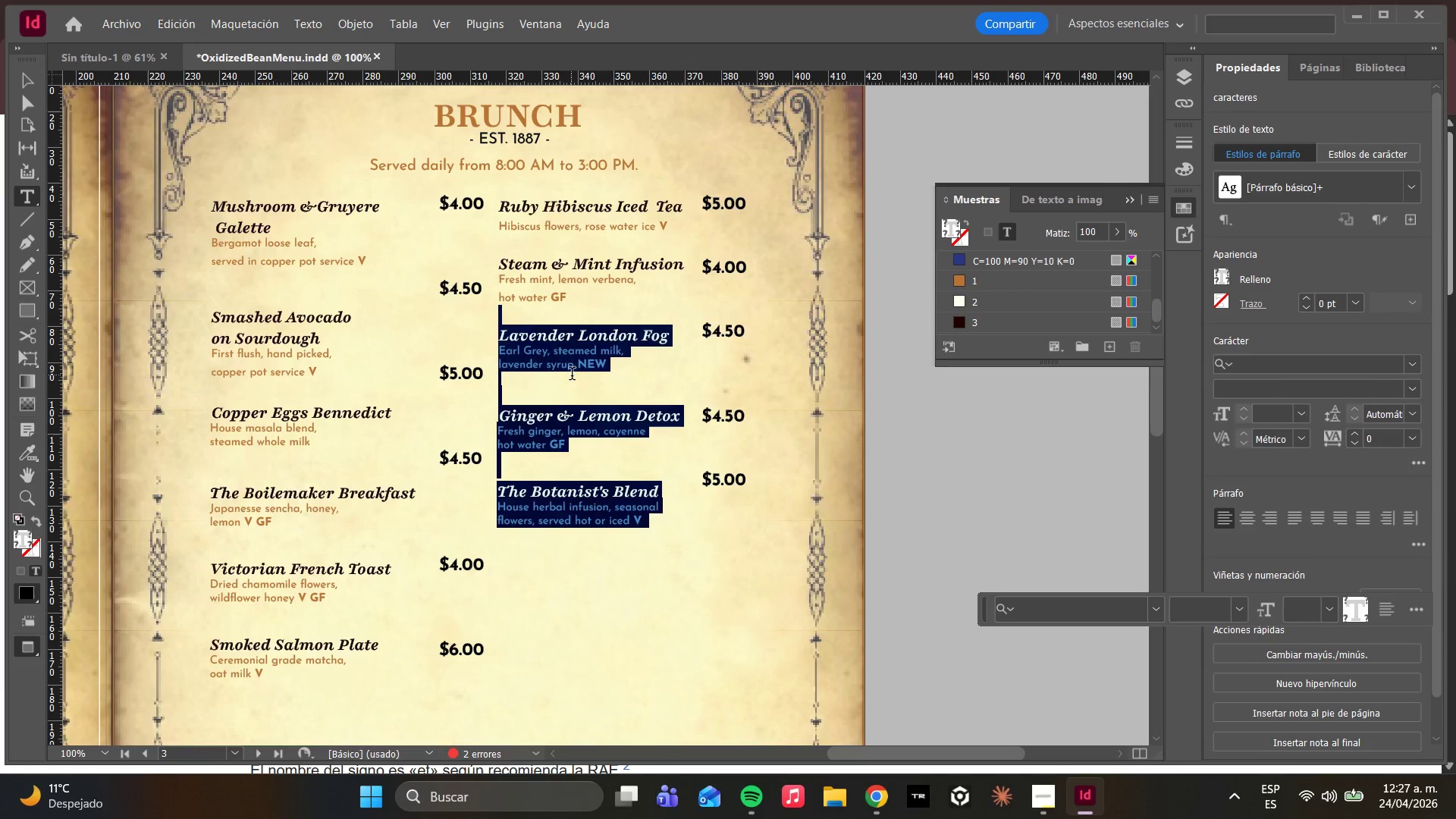 
key(Backspace)
 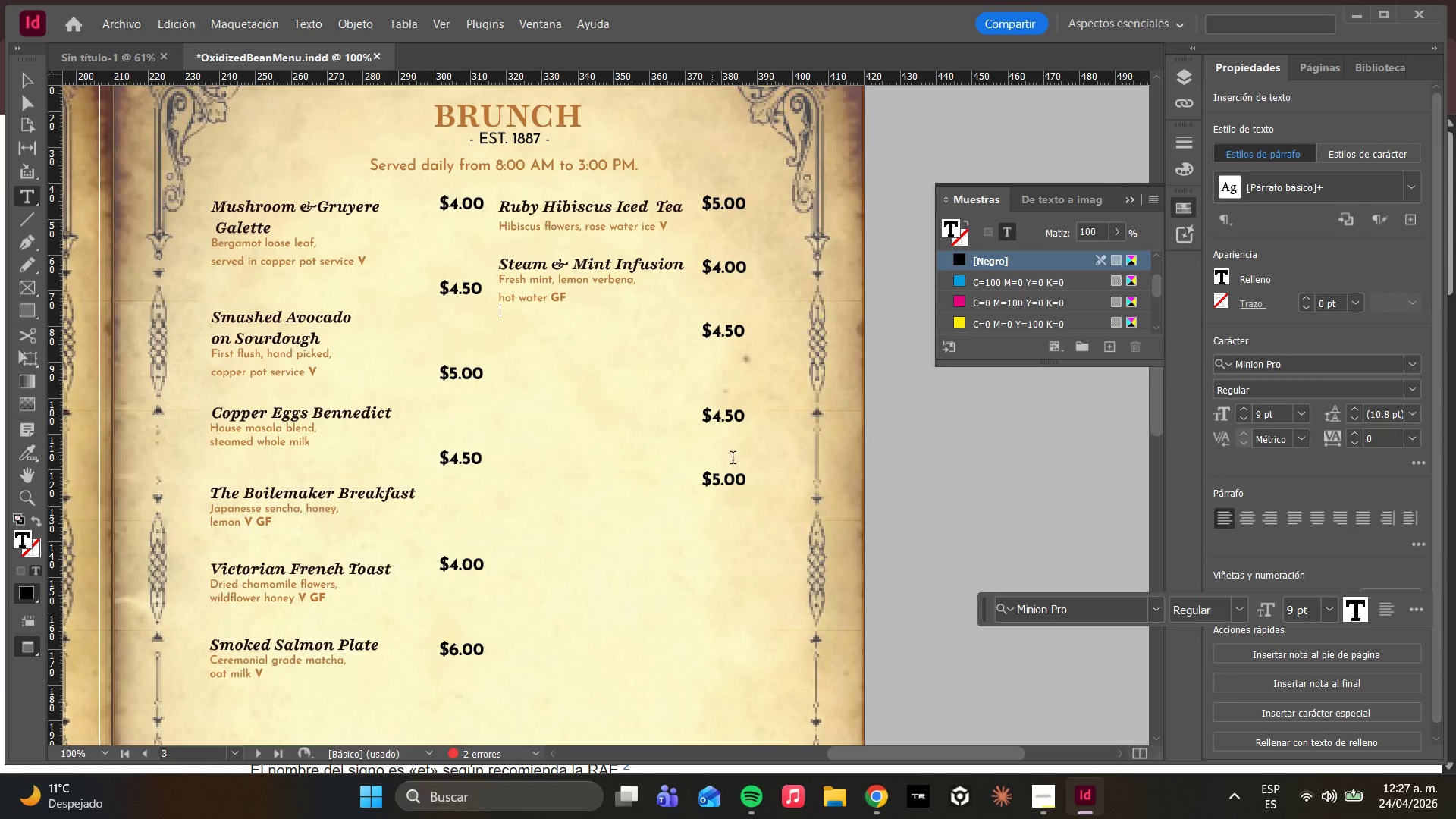 
double_click([739, 477])
 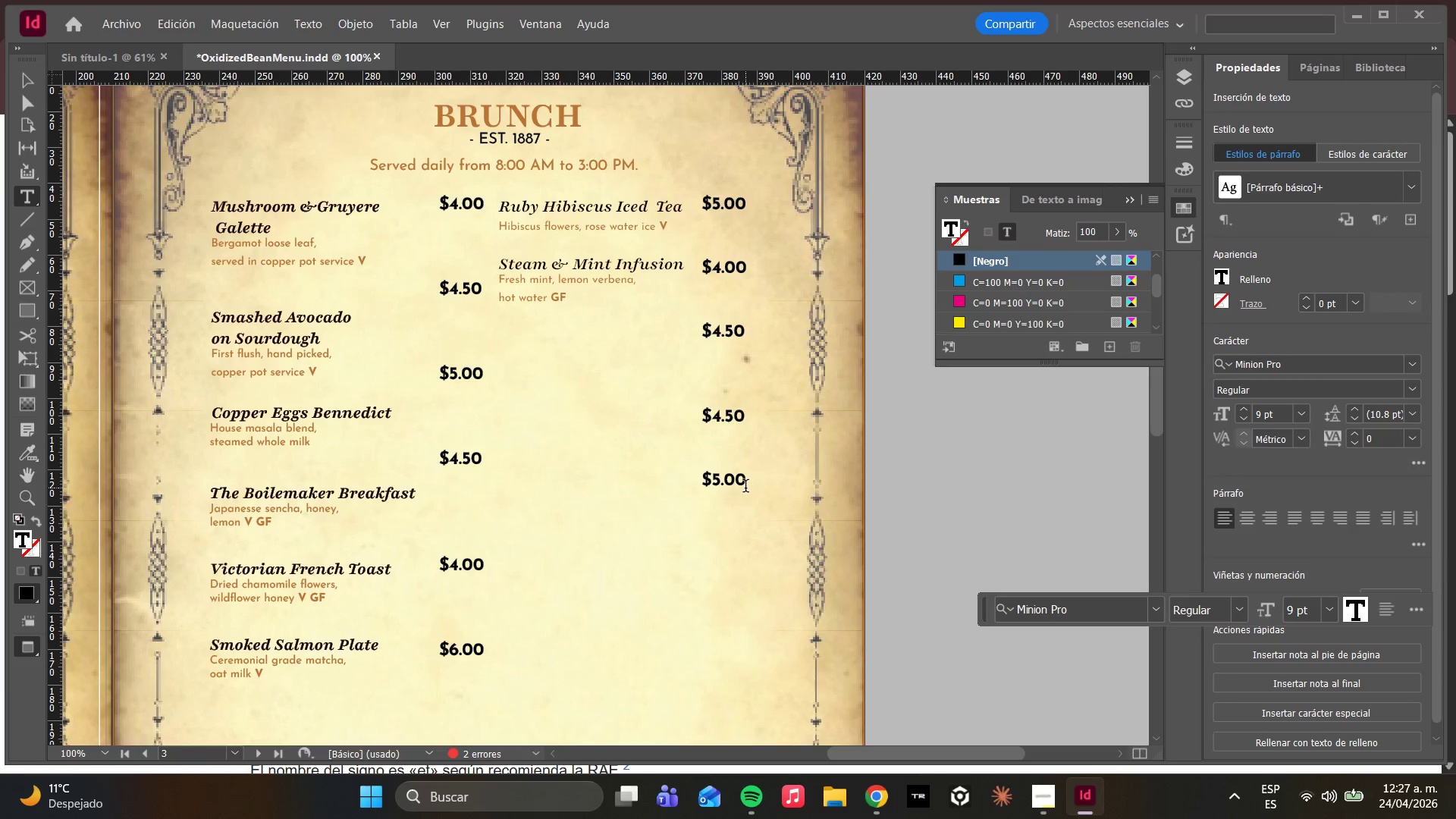 
left_click_drag(start_coordinate=[745, 488], to_coordinate=[692, 403])
 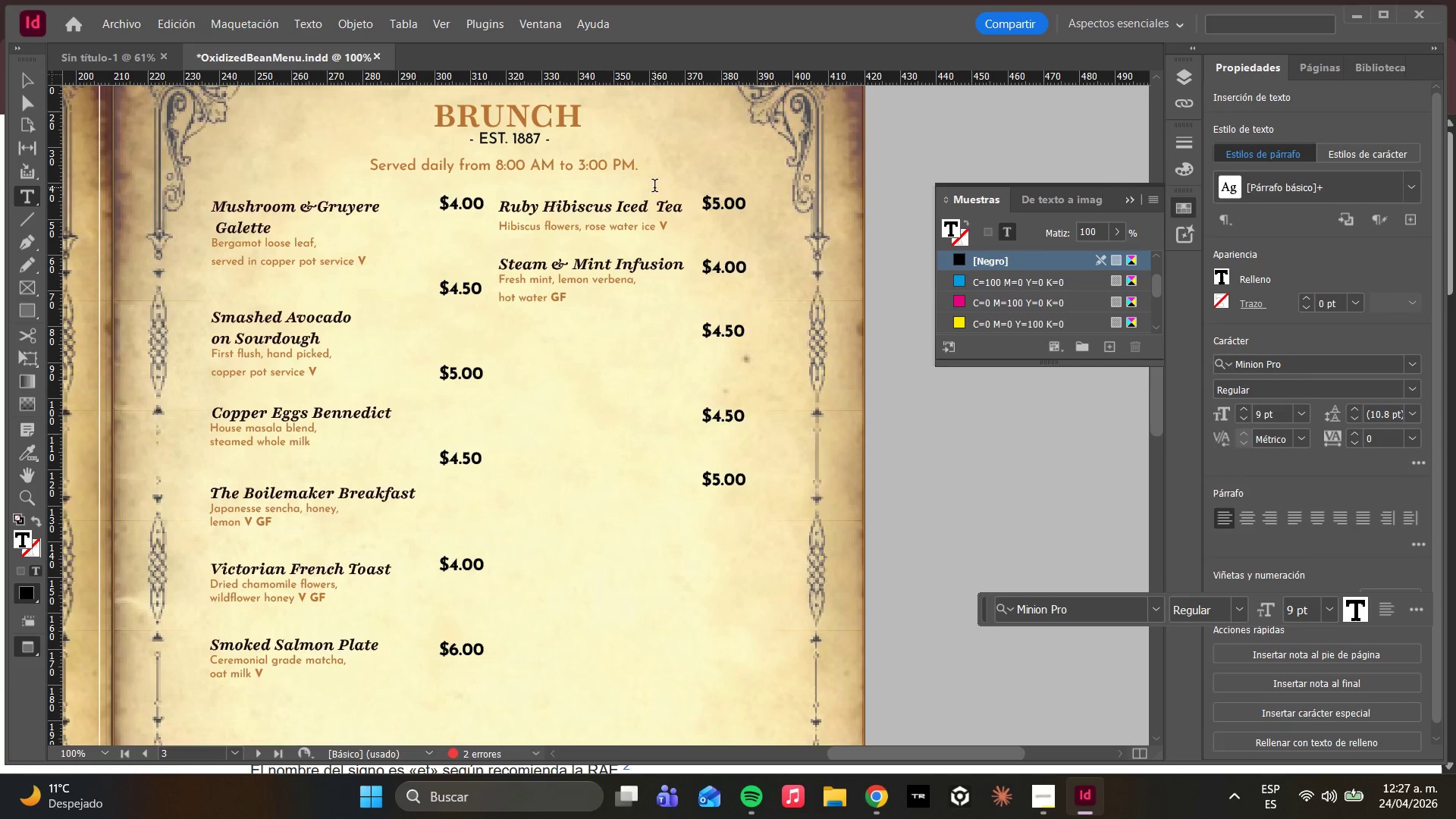 
wait(9.5)
 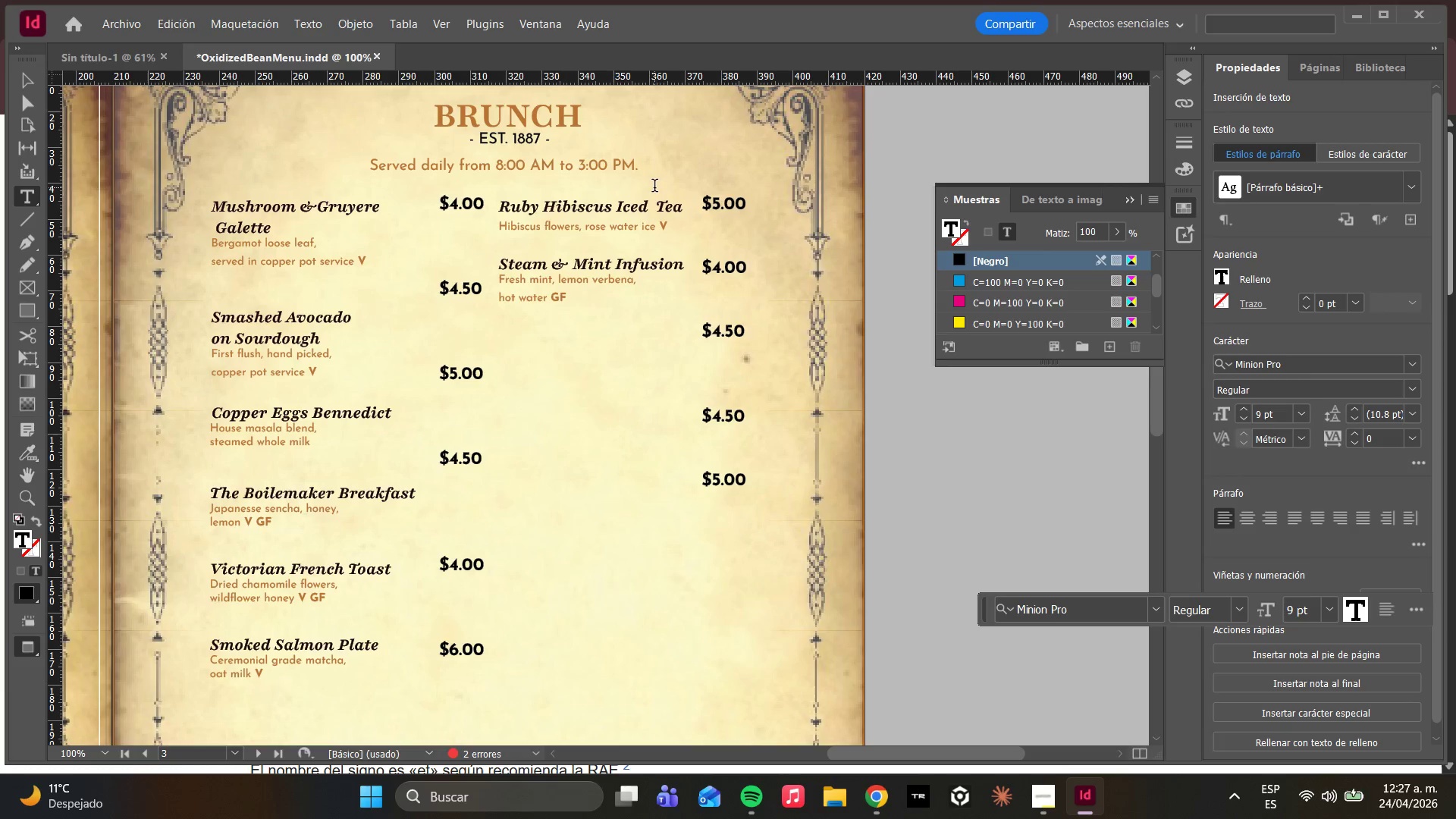 
left_click([557, 206])
 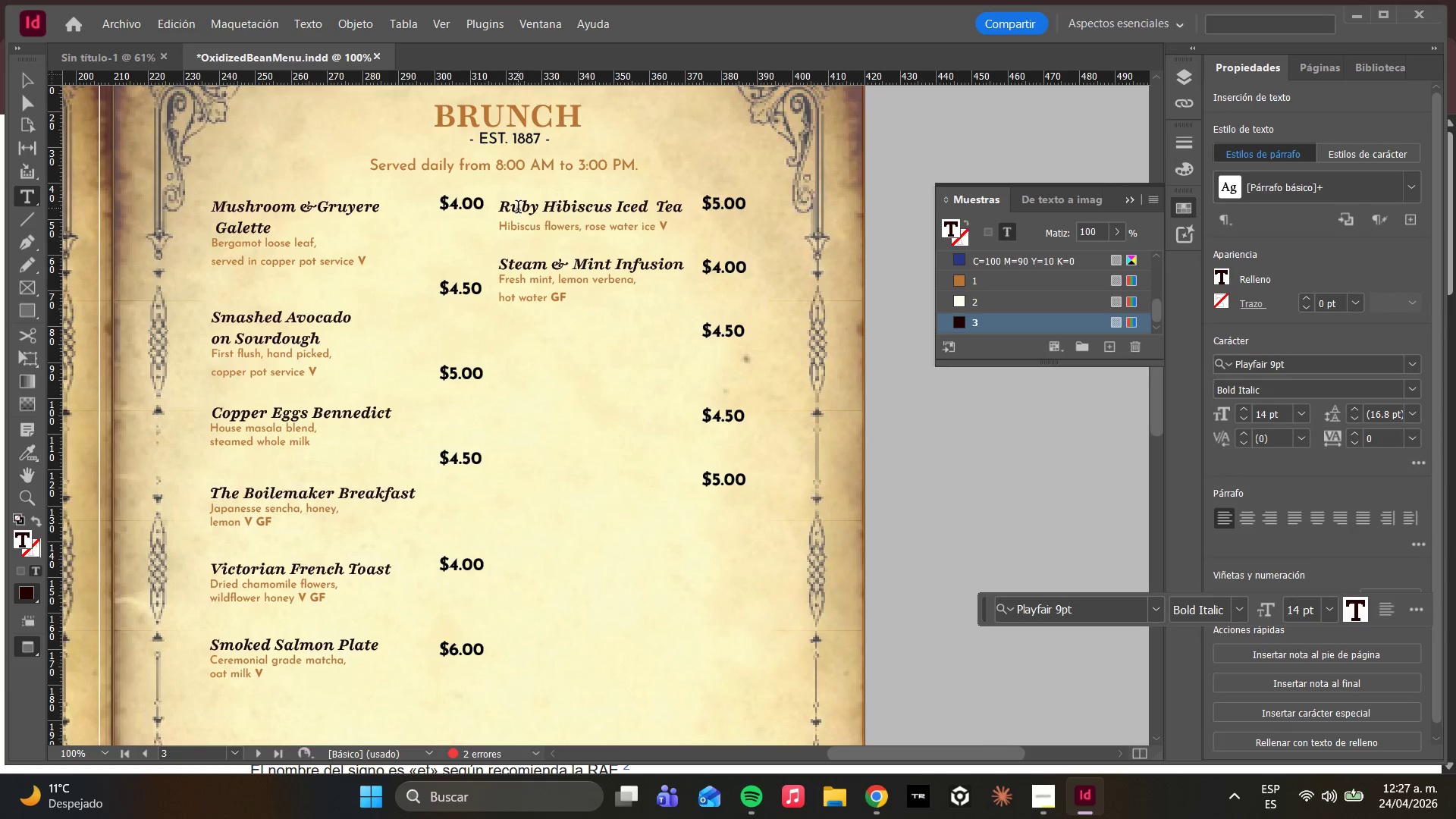 
left_click_drag(start_coordinate=[514, 209], to_coordinate=[677, 208])
 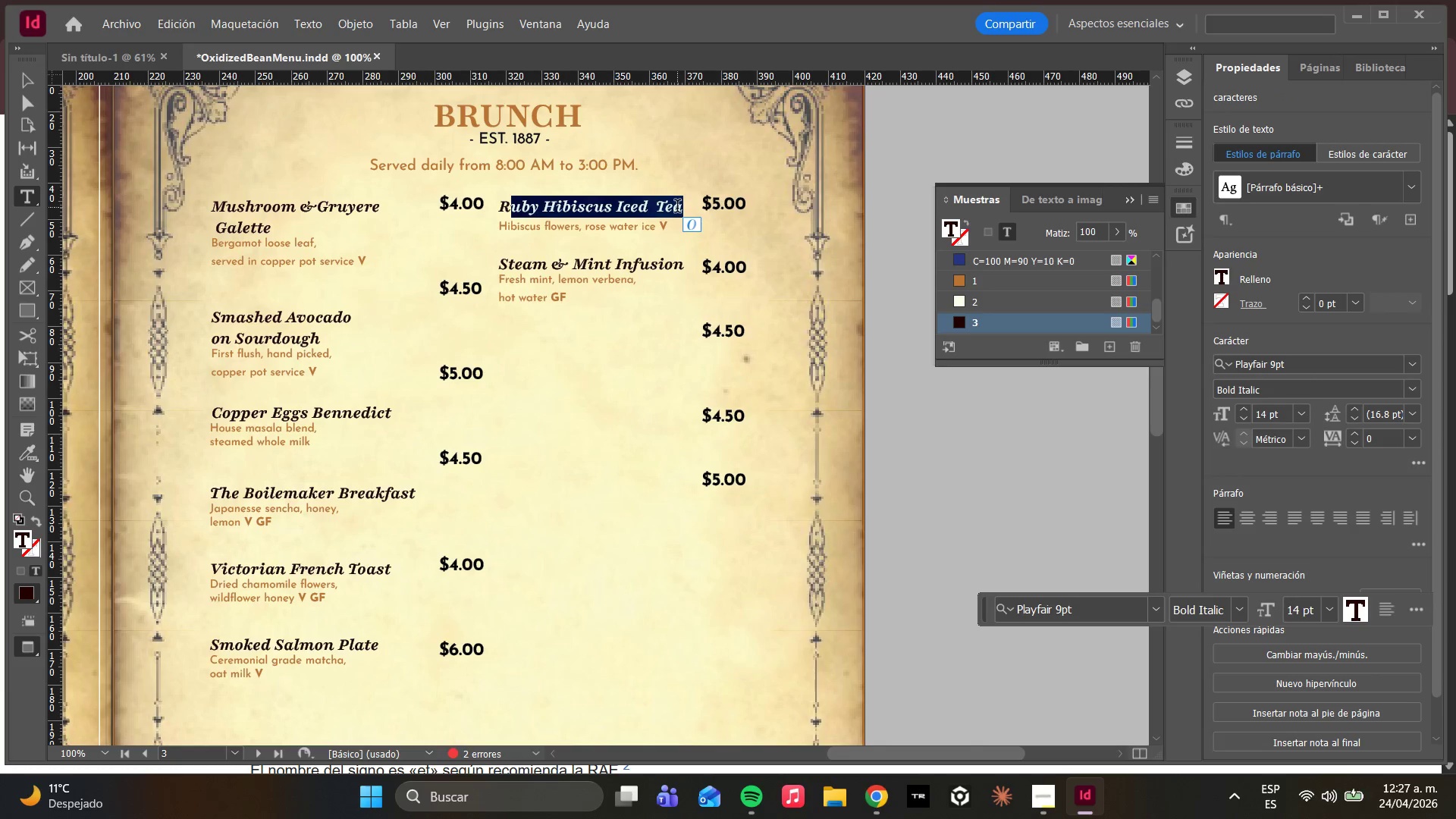 
type(icotta Hor)
key(Backspace)
type(tCakes)
 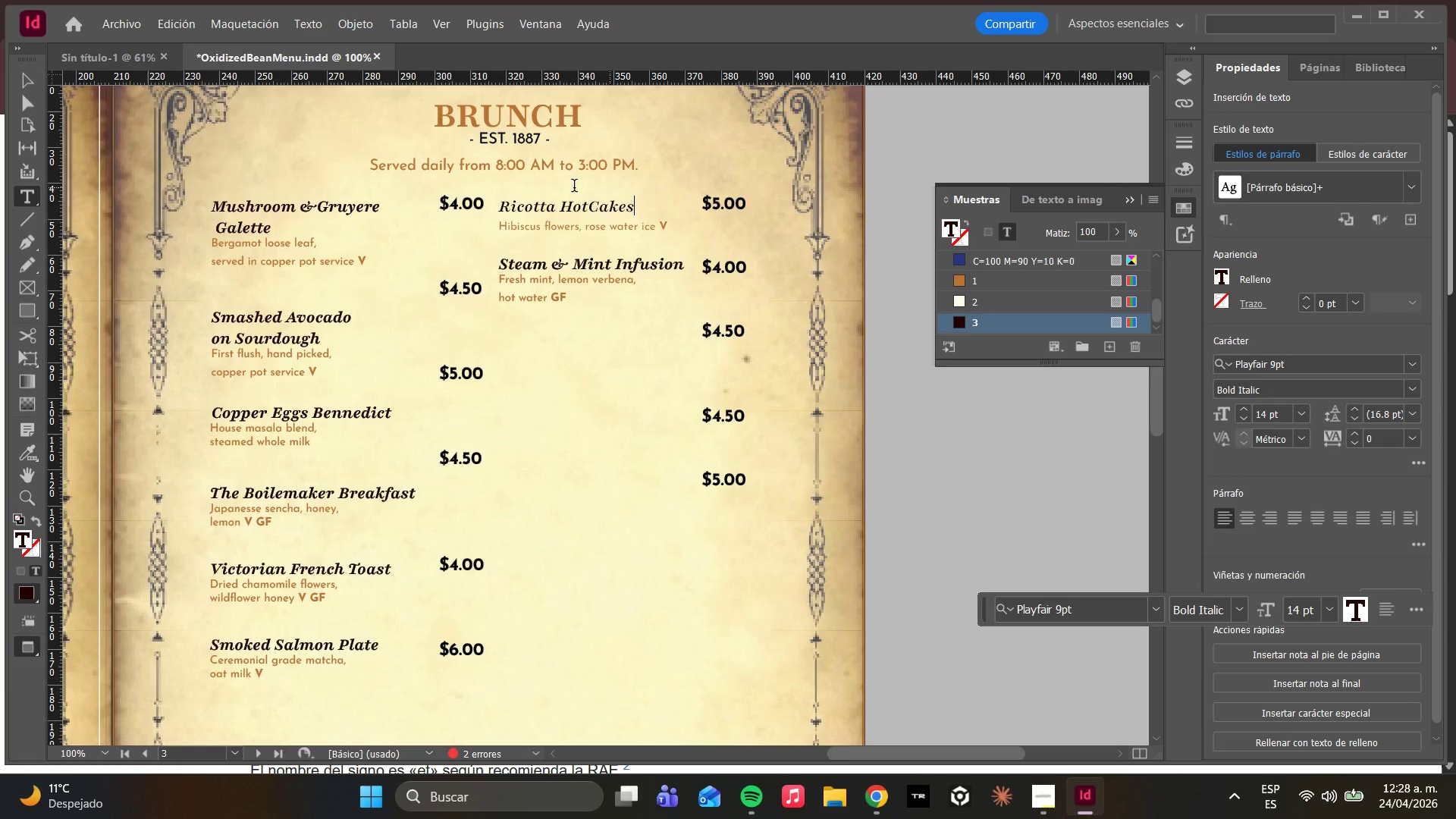 
wait(5.72)
 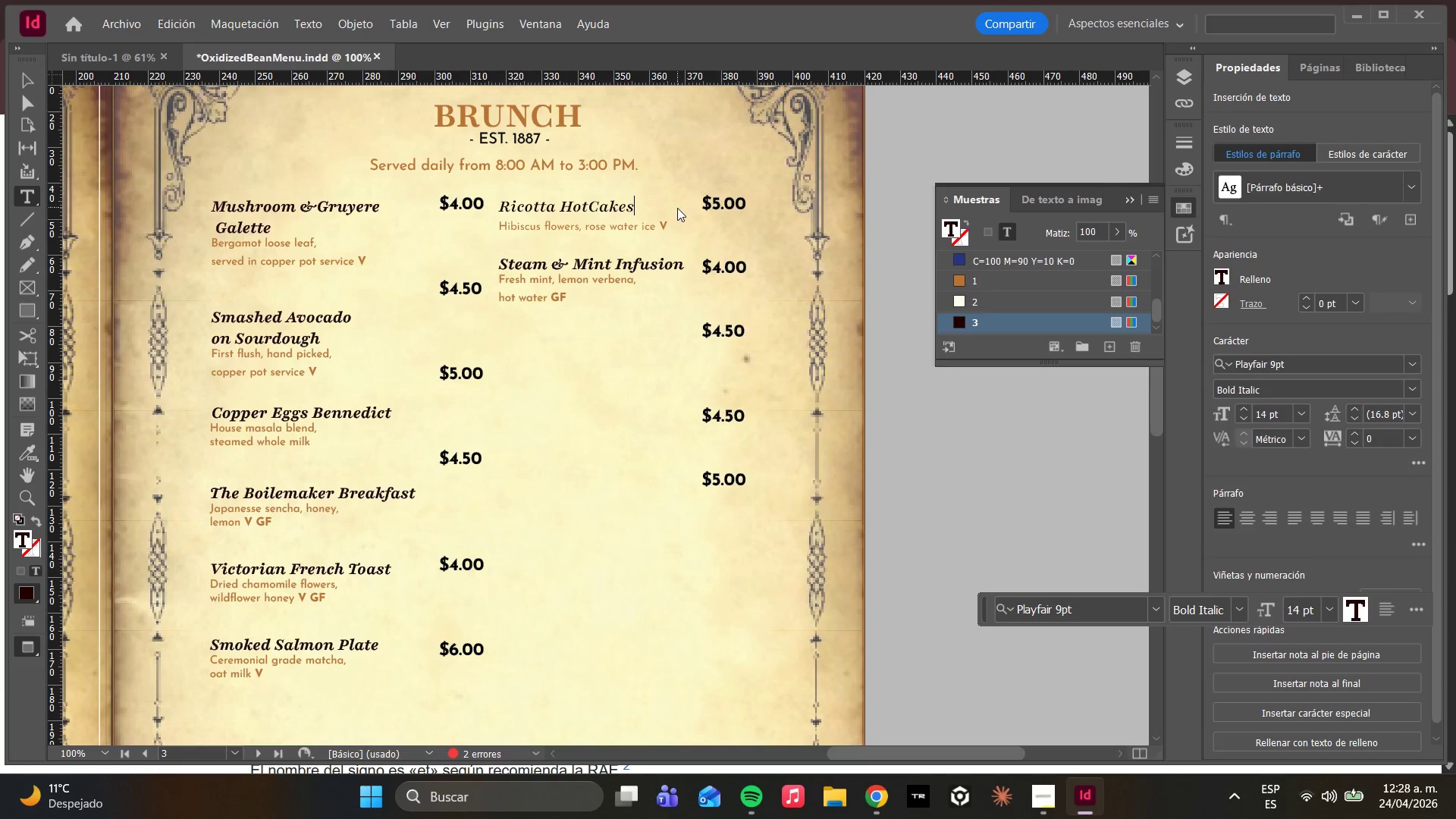 
left_click([613, 269])
 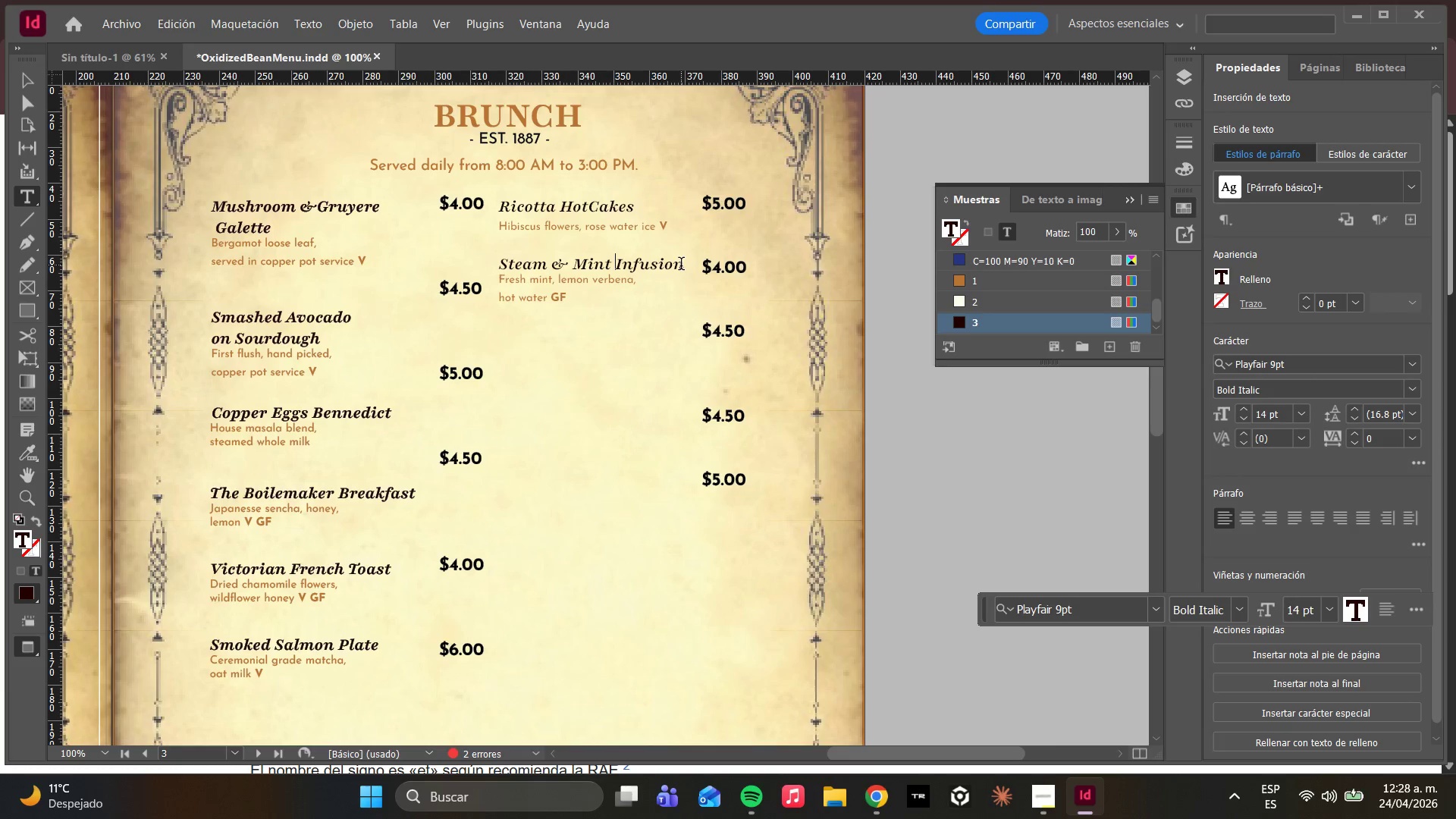 
left_click_drag(start_coordinate=[681, 265], to_coordinate=[488, 258])
 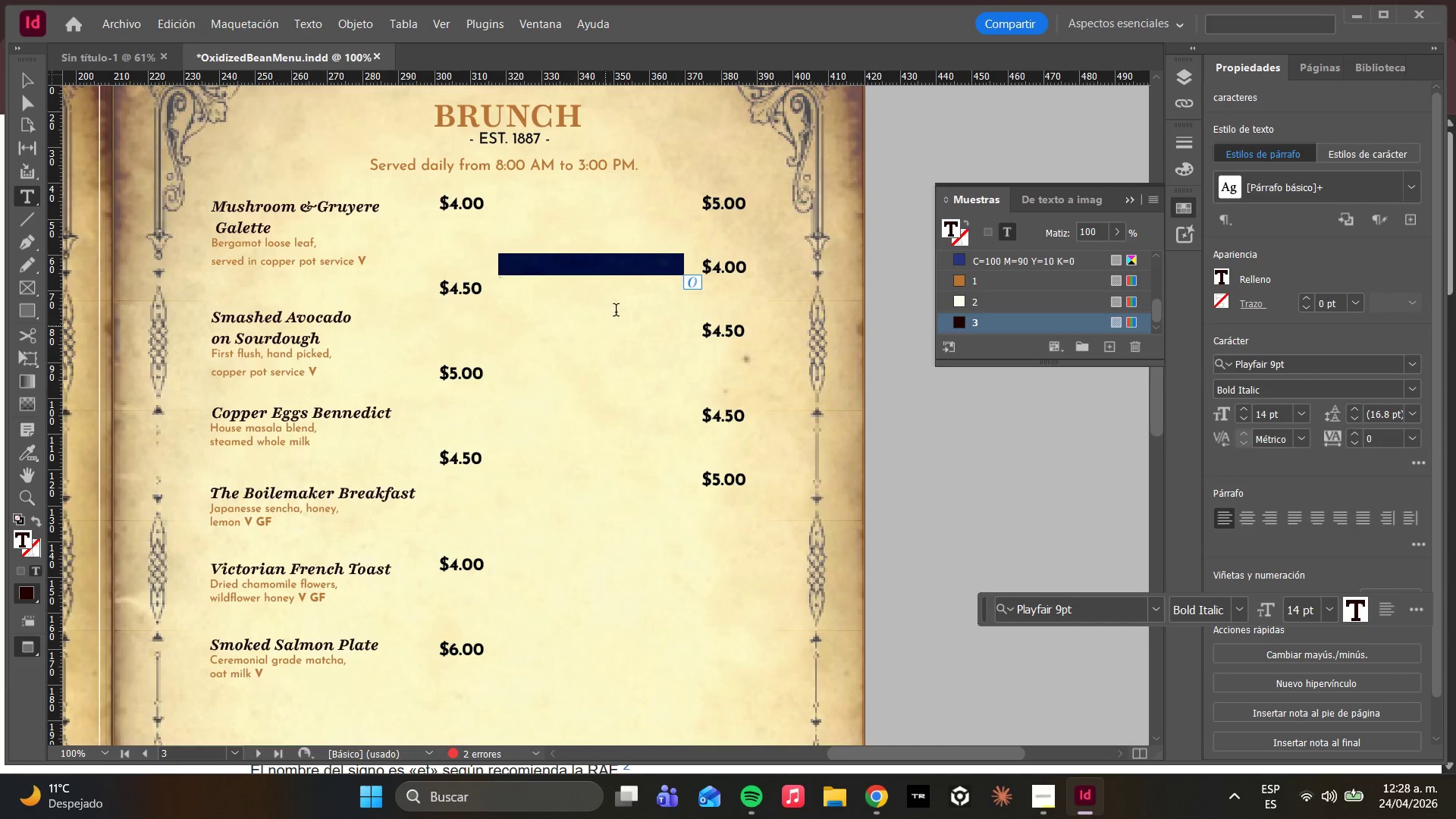 
hold_key(key=ControlLeft, duration=0.31)
 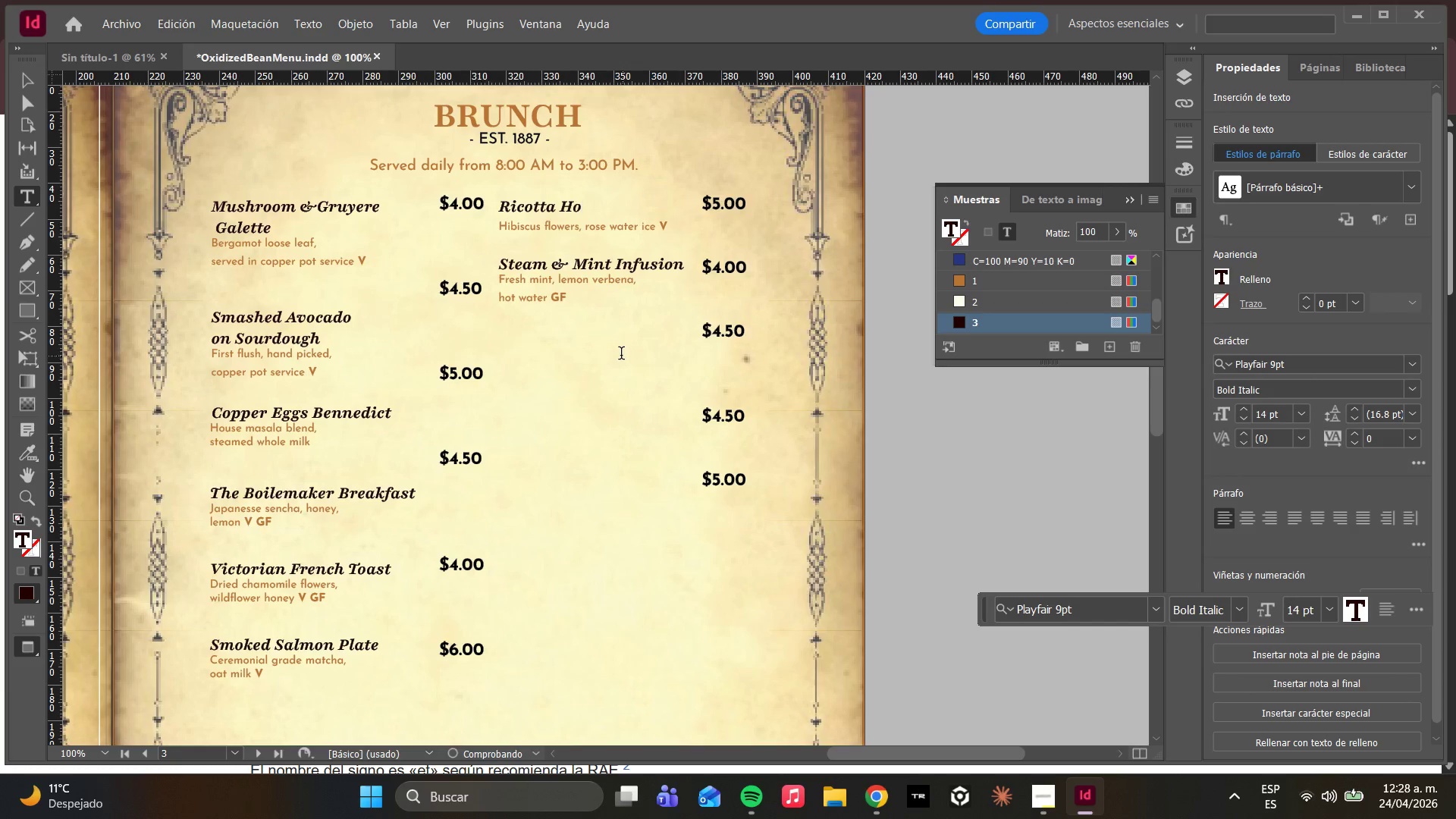 
hold_key(key=Z, duration=11.91)
 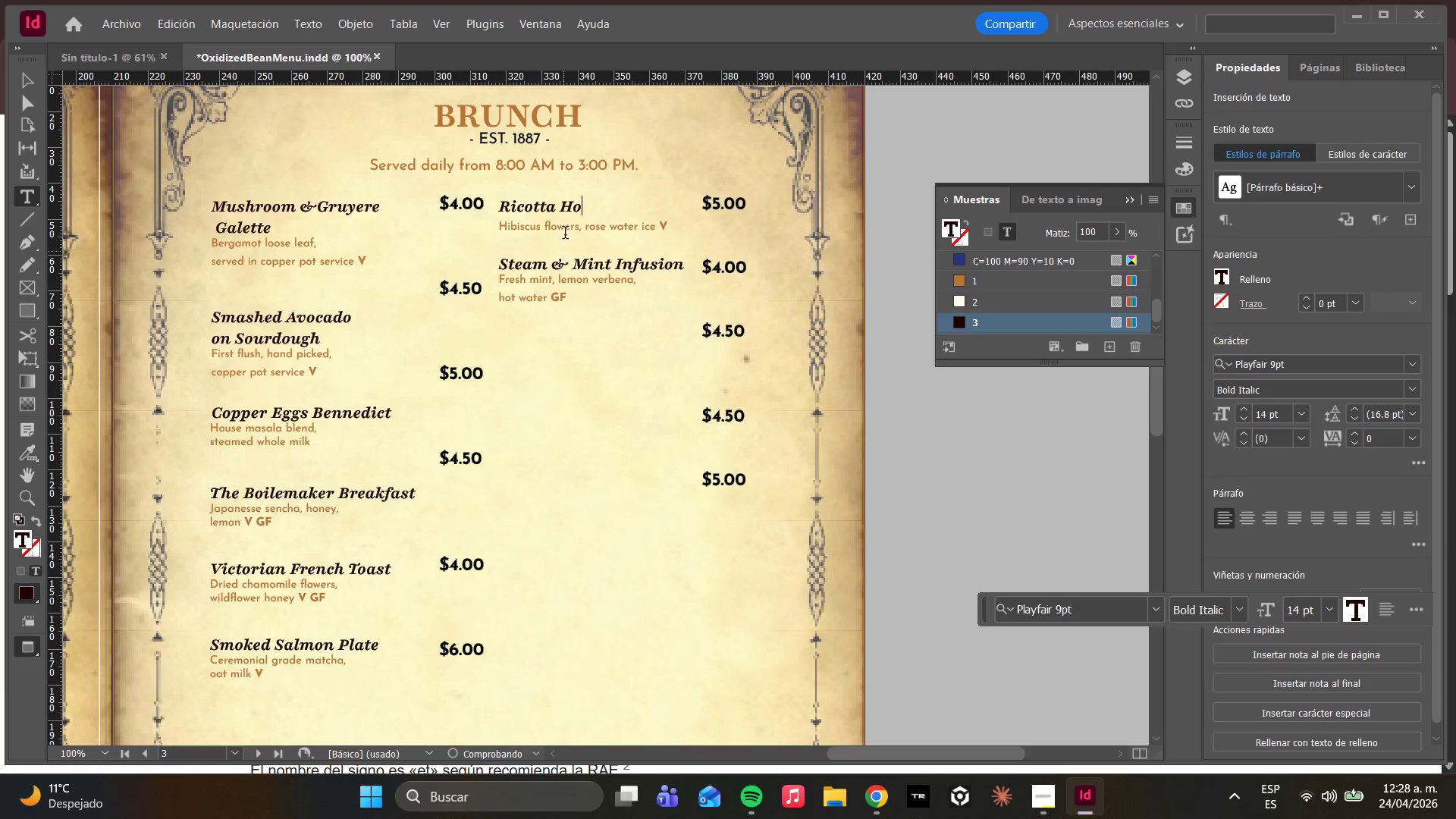 
type(tCakes)
 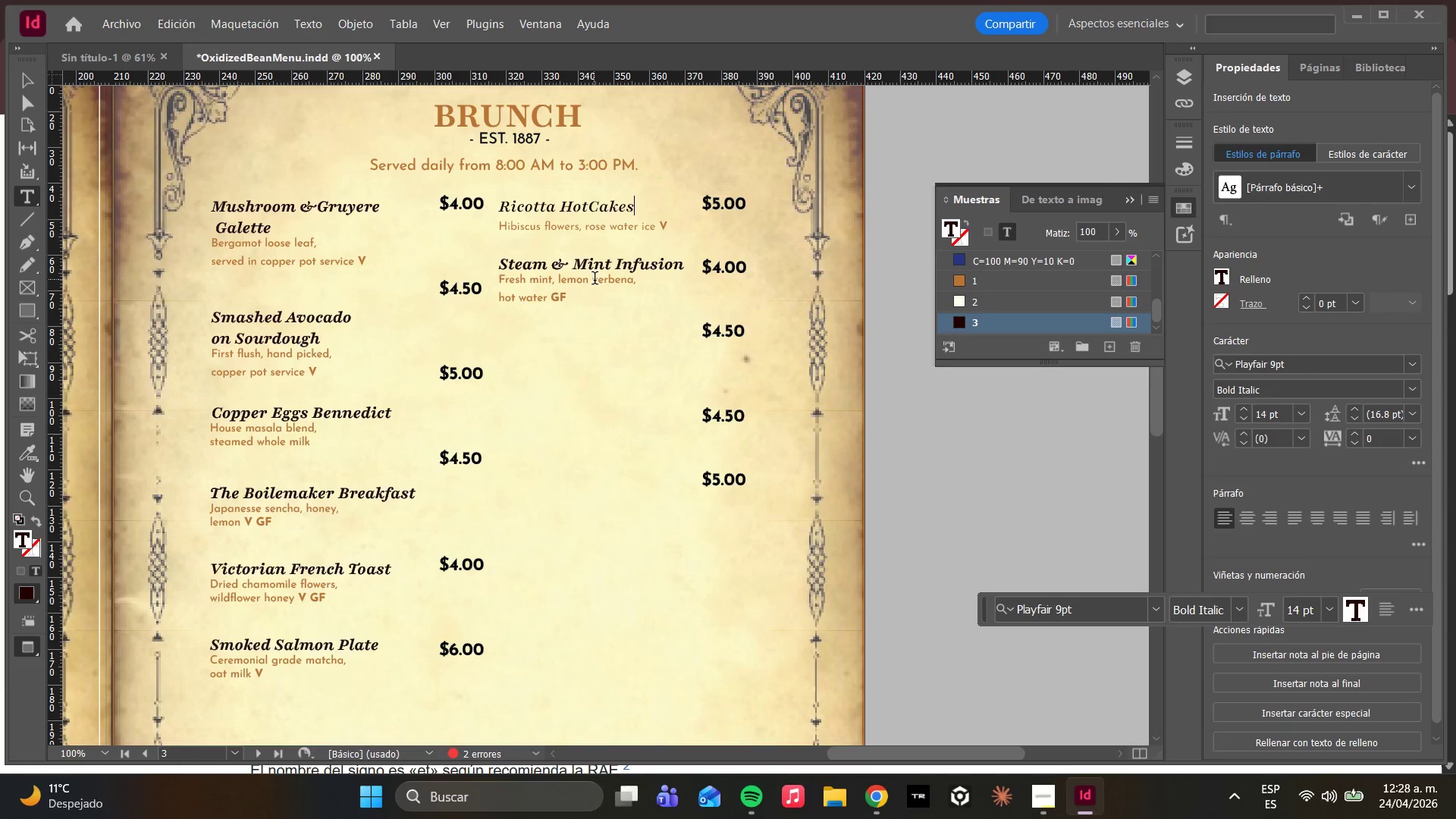 
left_click_drag(start_coordinate=[684, 268], to_coordinate=[549, 253])
 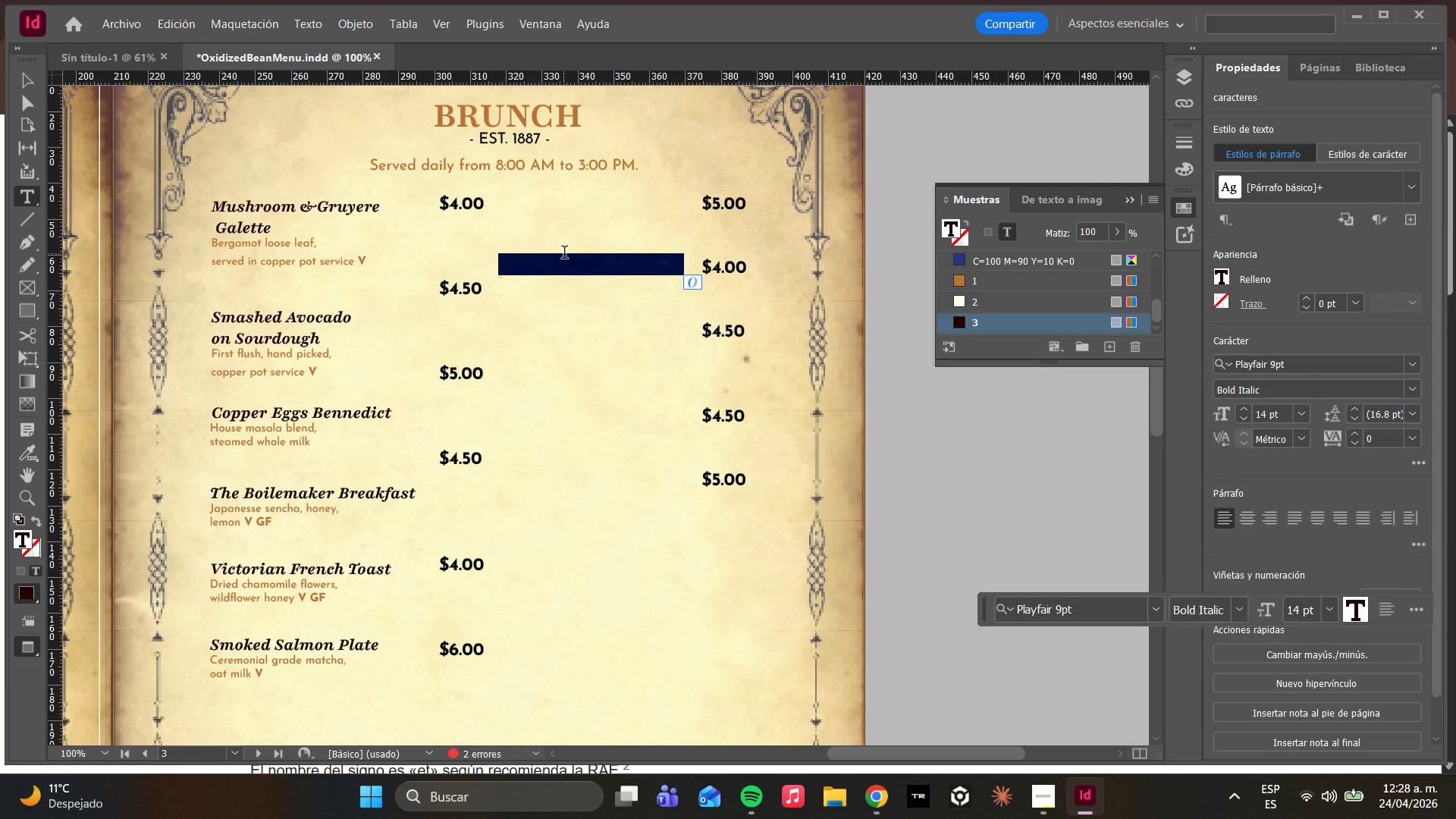 
key(Control+ControlLeft)
 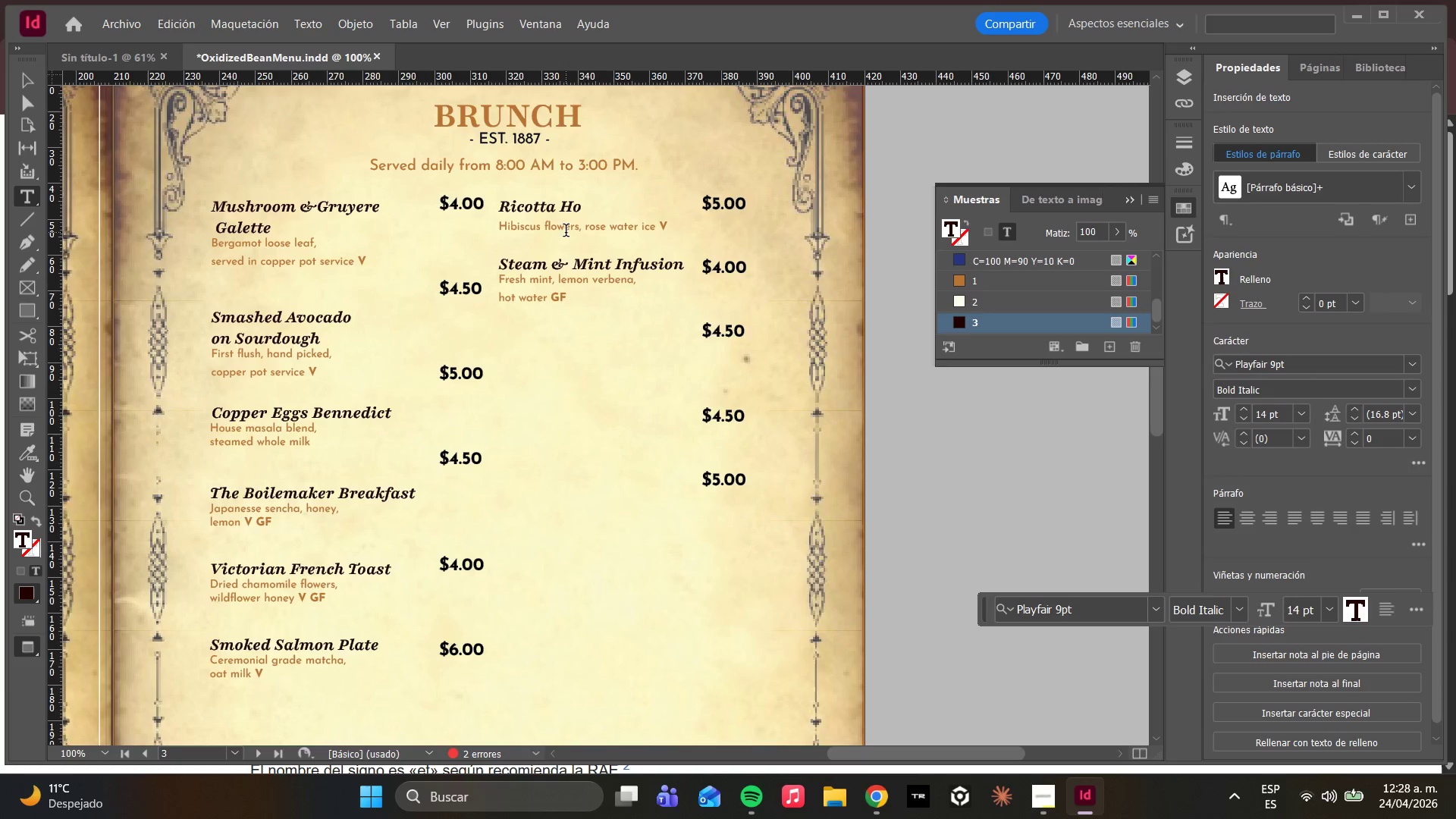 
type(tCakes)
 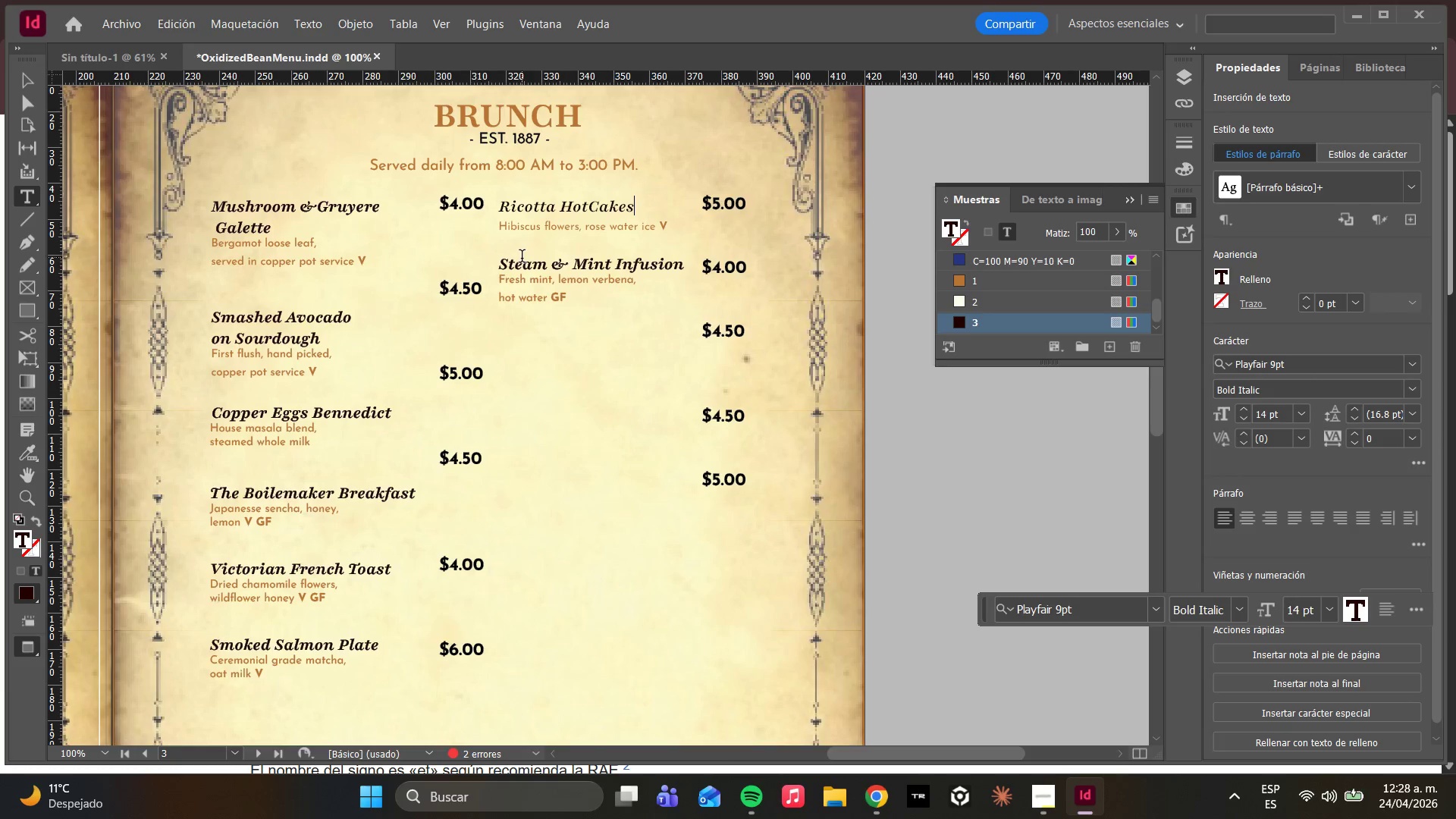 
left_click([510, 268])
 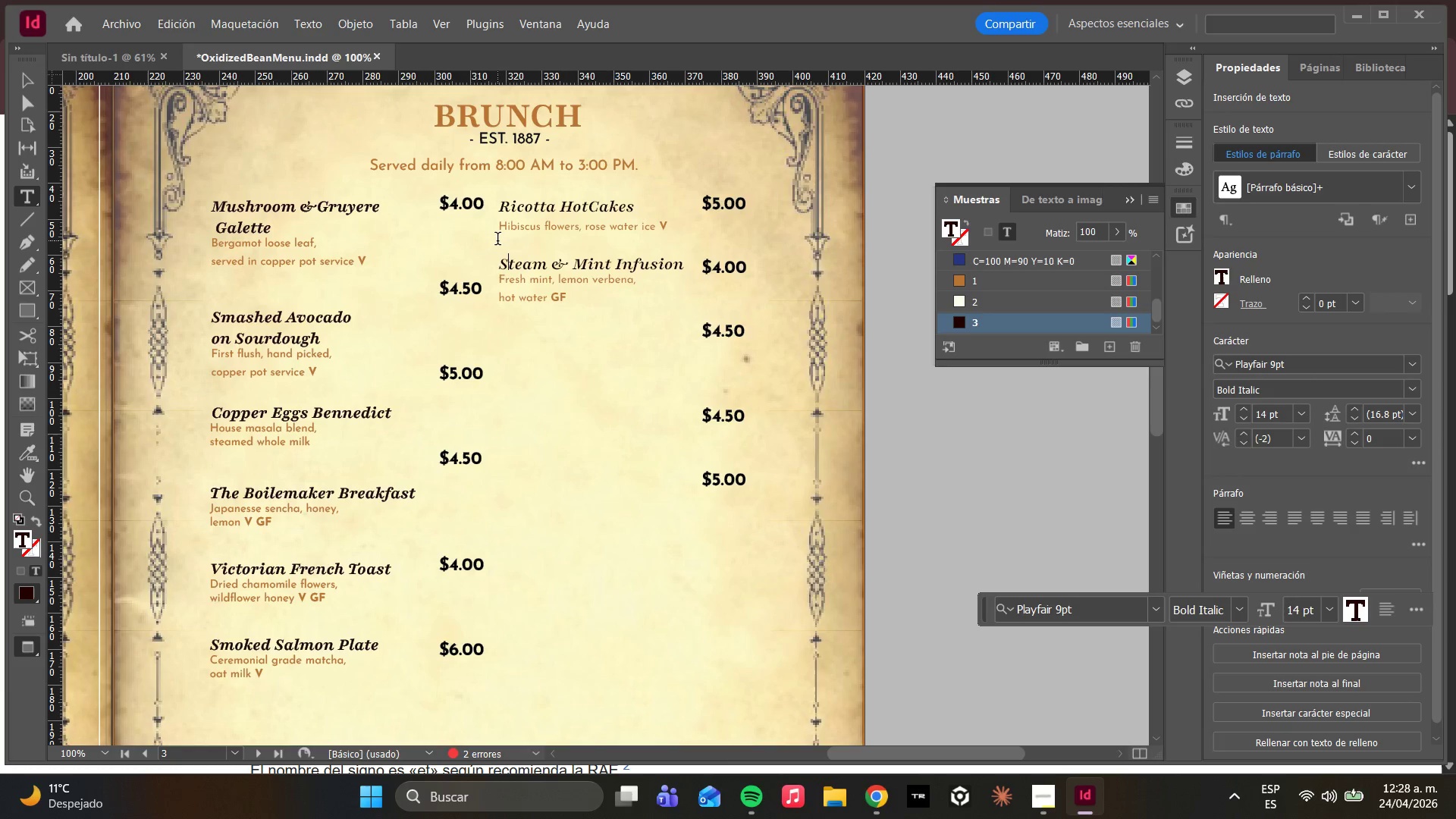 
key(Backspace)
type(Trffle Scramble egg)
key(Backspace)
type(f)
key(Backspace)
type(gs)
 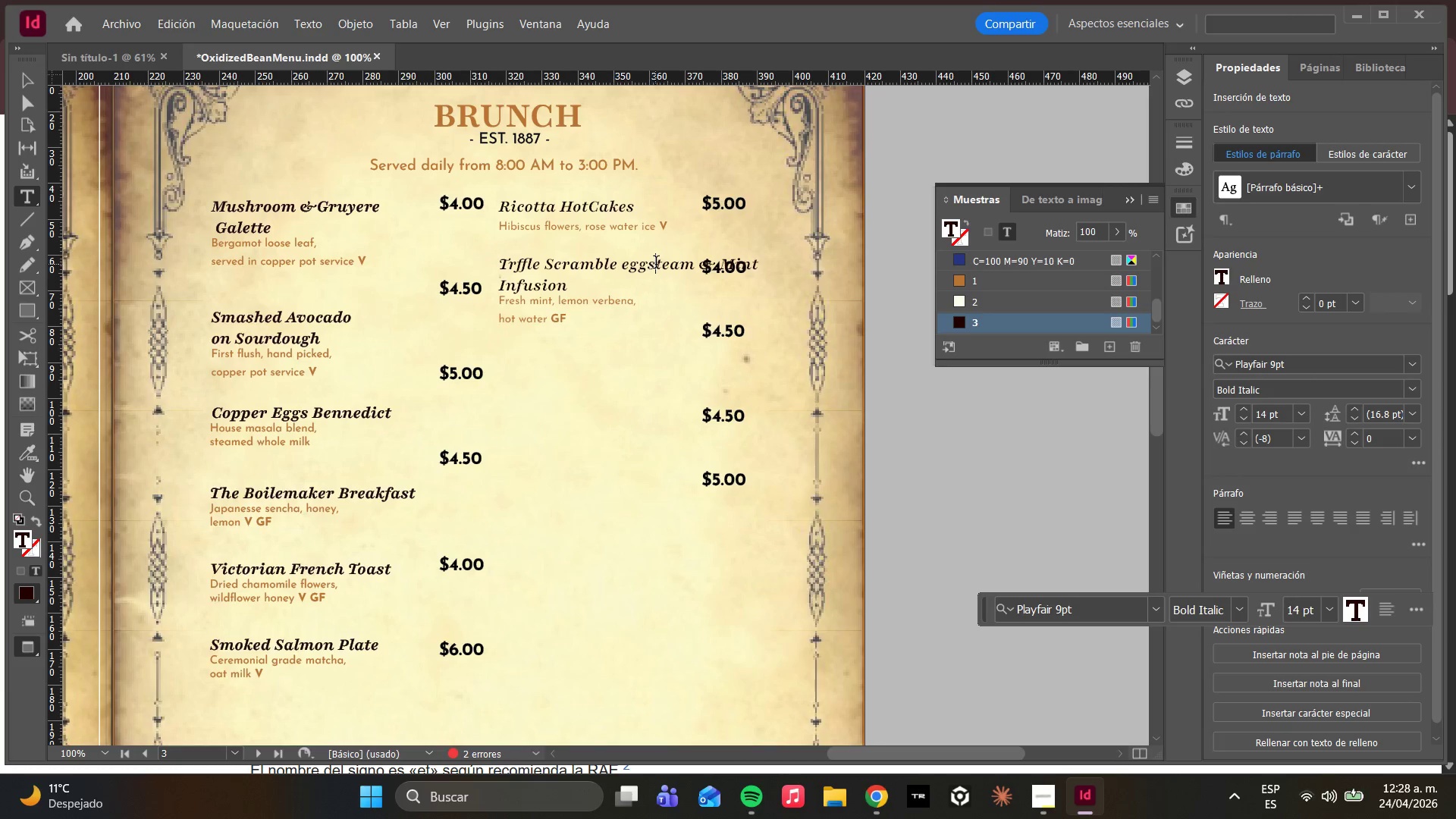 
left_click_drag(start_coordinate=[658, 265], to_coordinate=[670, 282])
 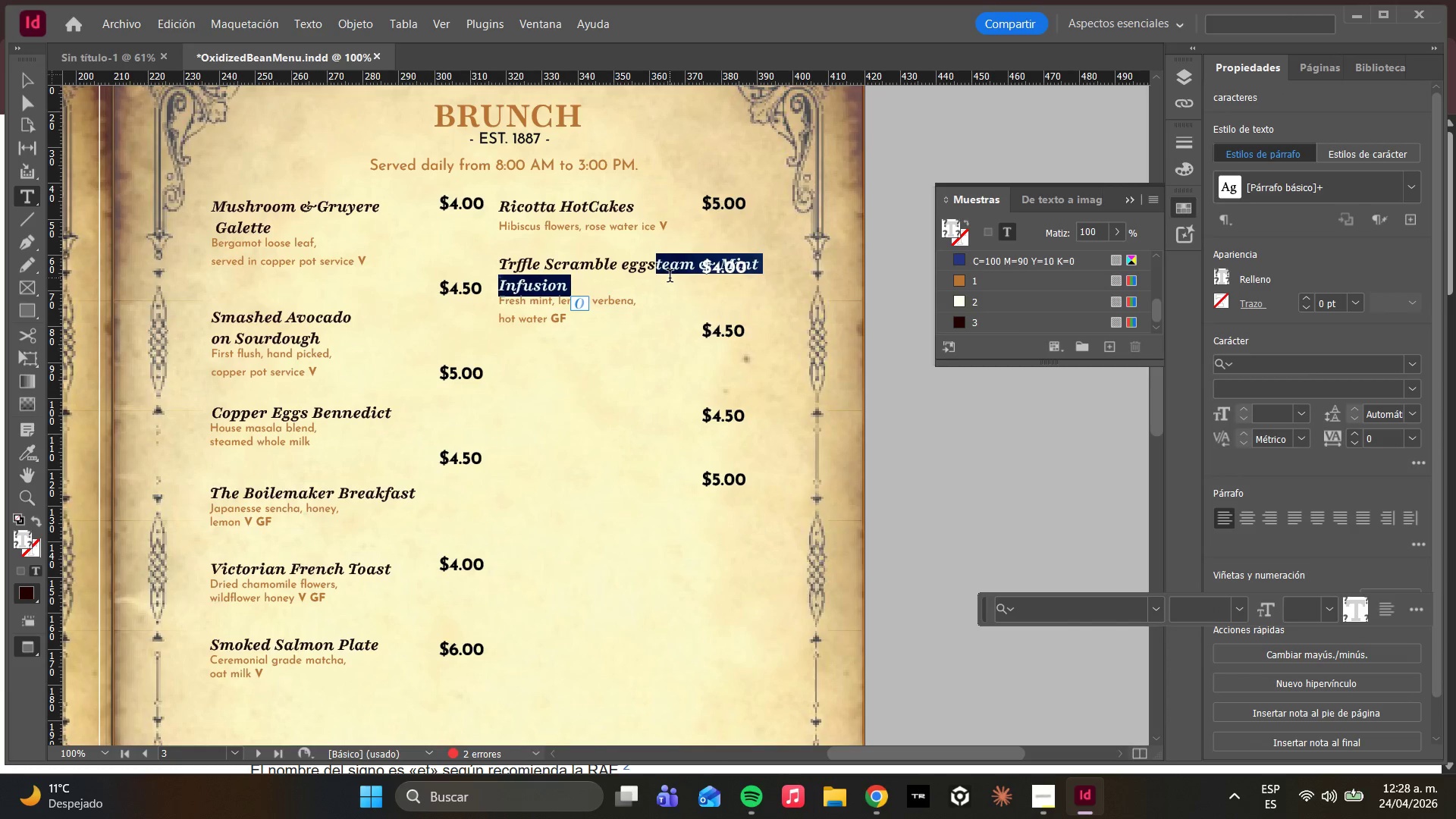 
key(Backspace)
 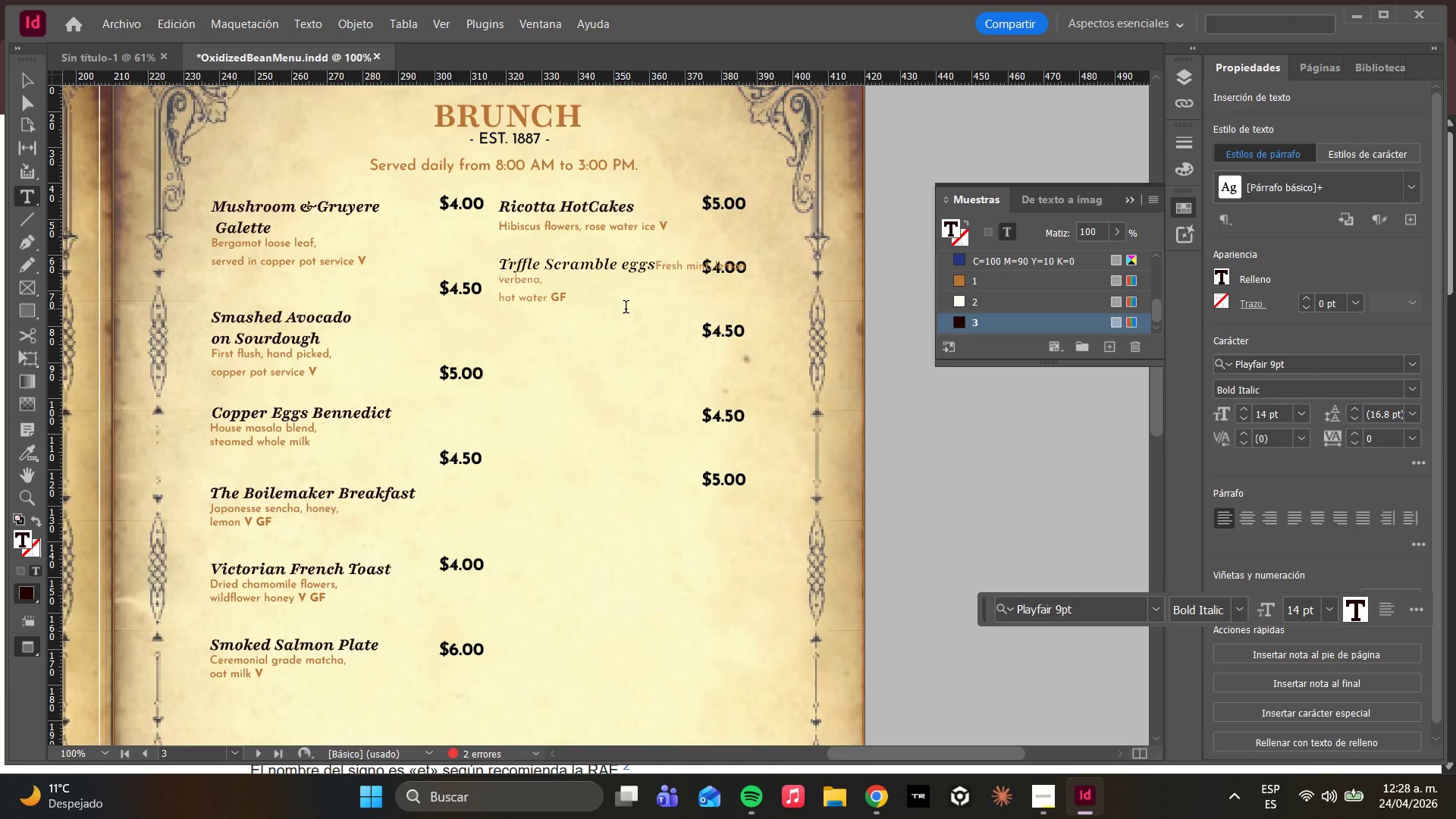 
key(Enter)
 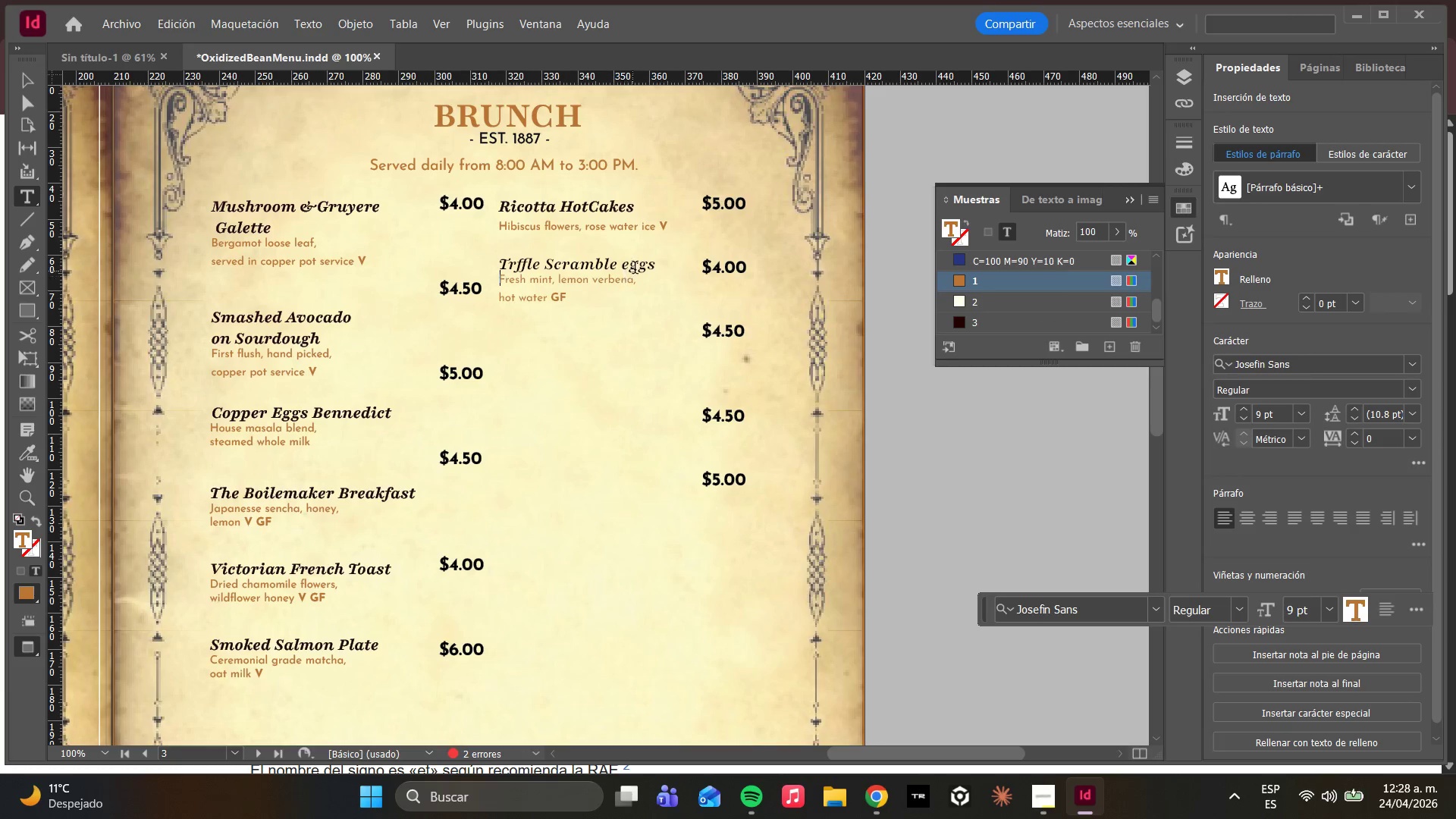 
left_click_drag(start_coordinate=[667, 262], to_coordinate=[554, 240])
 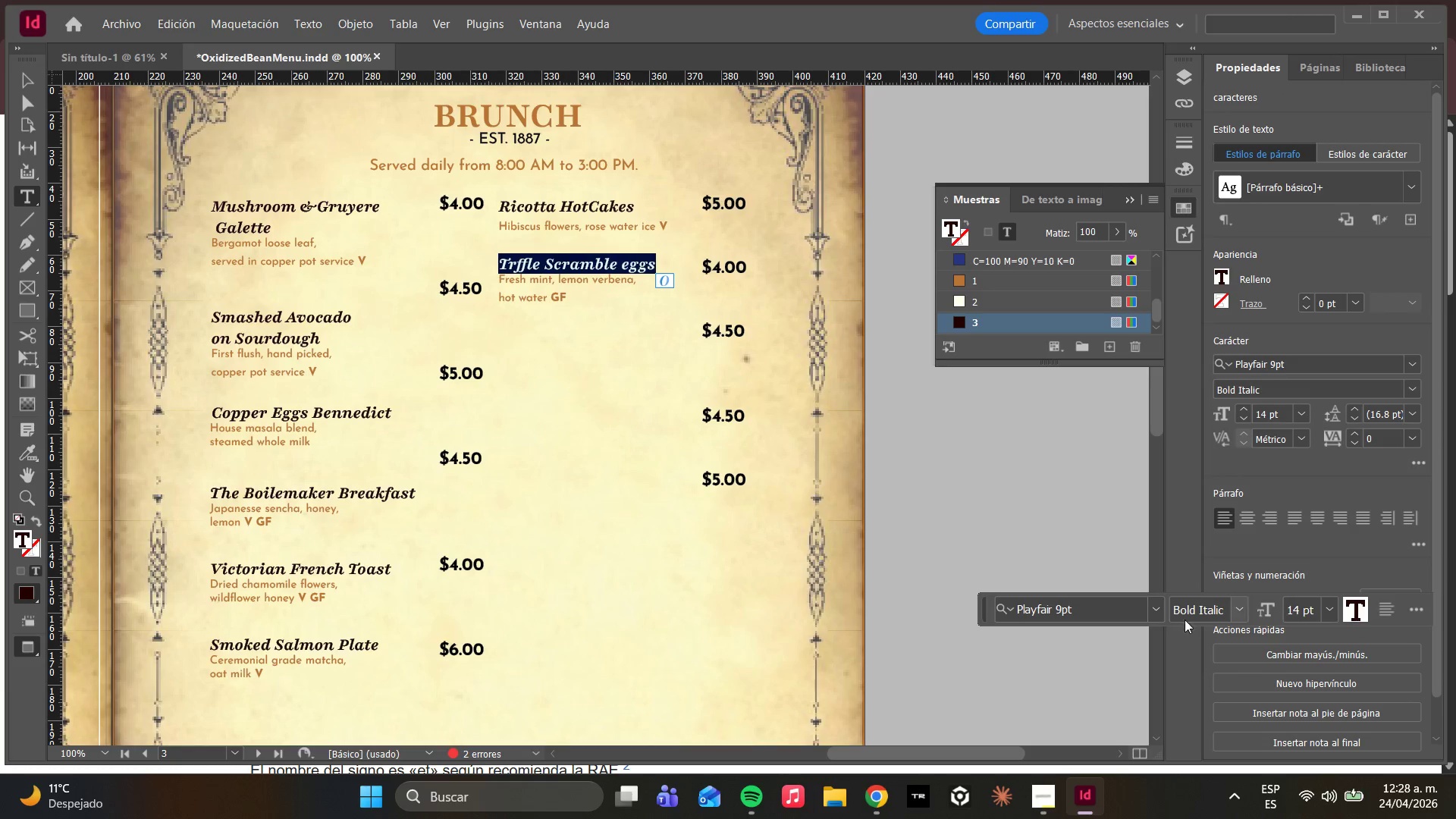 
left_click([1239, 613])
 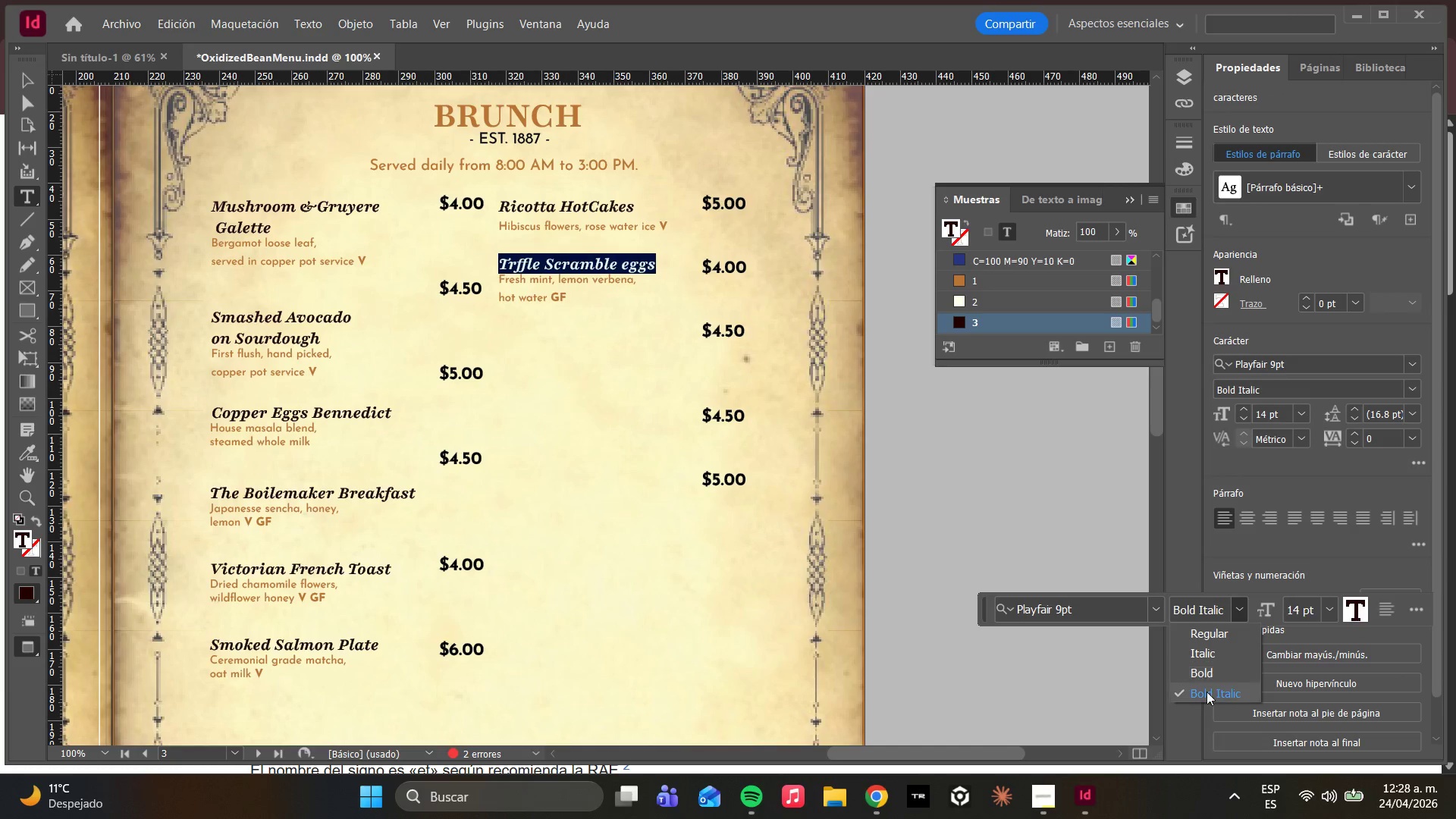 
left_click([1207, 692])
 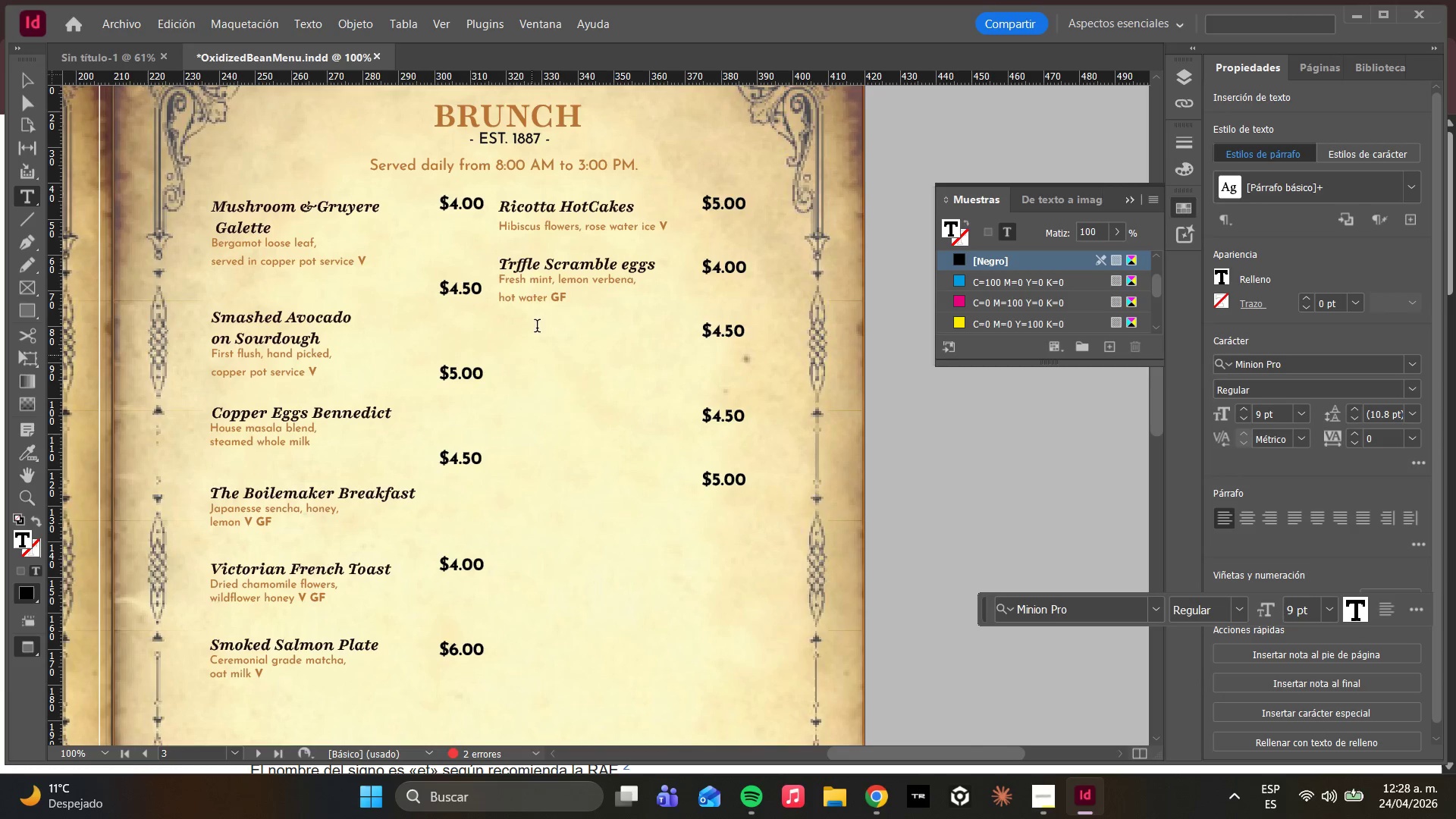 
left_click([517, 266])
 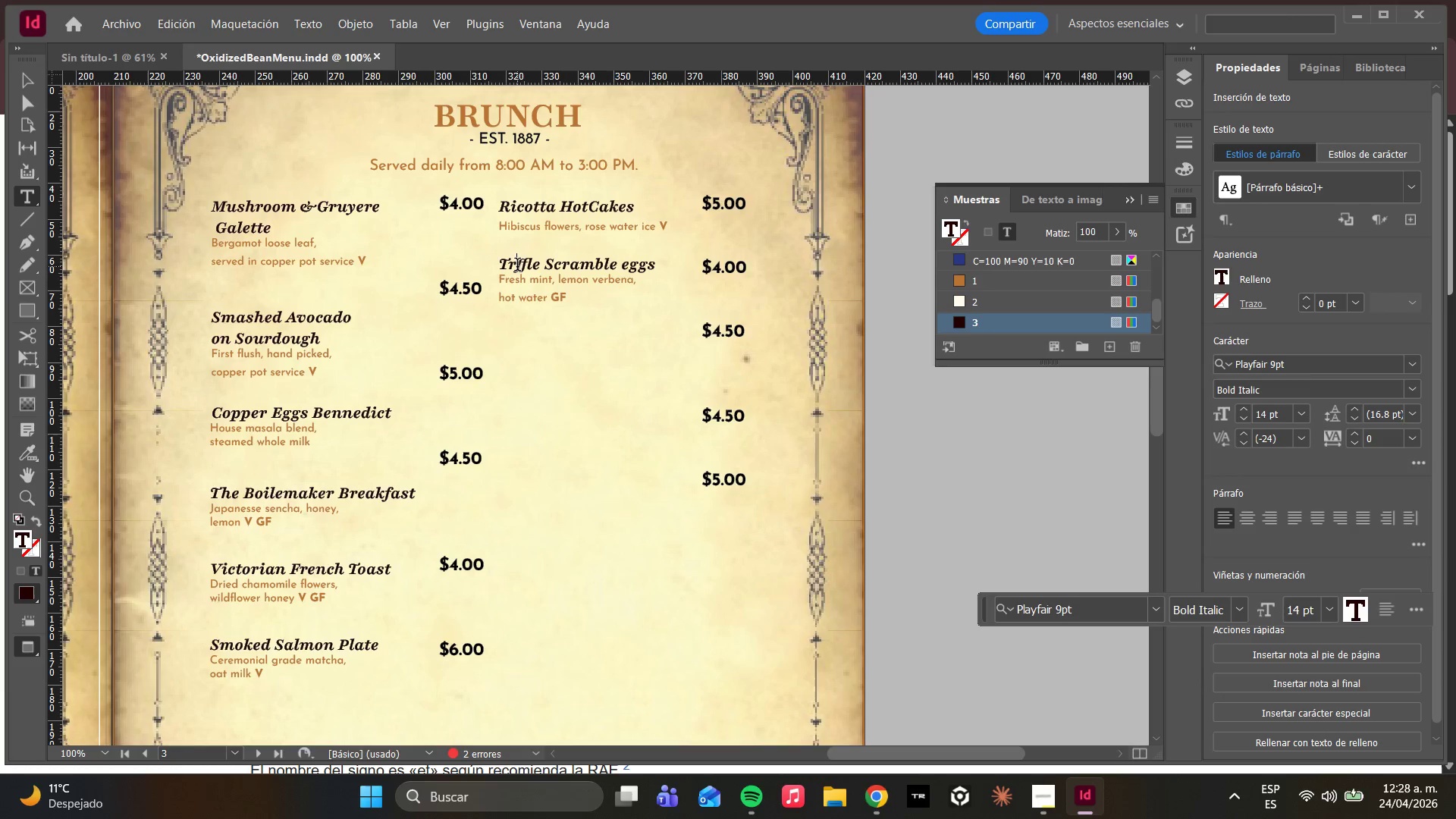 
key(U)
 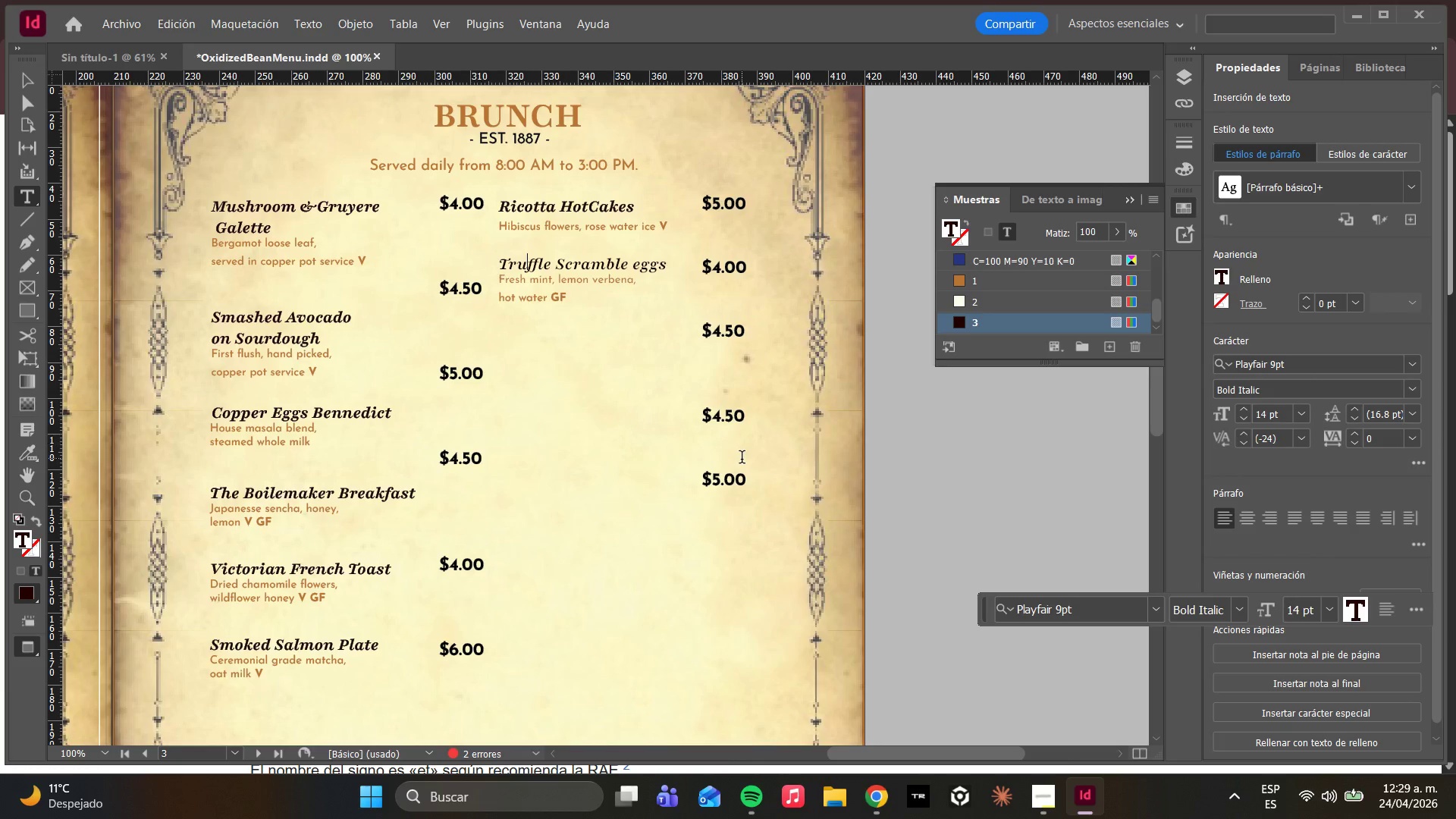 
left_click_drag(start_coordinate=[755, 485], to_coordinate=[711, 425])
 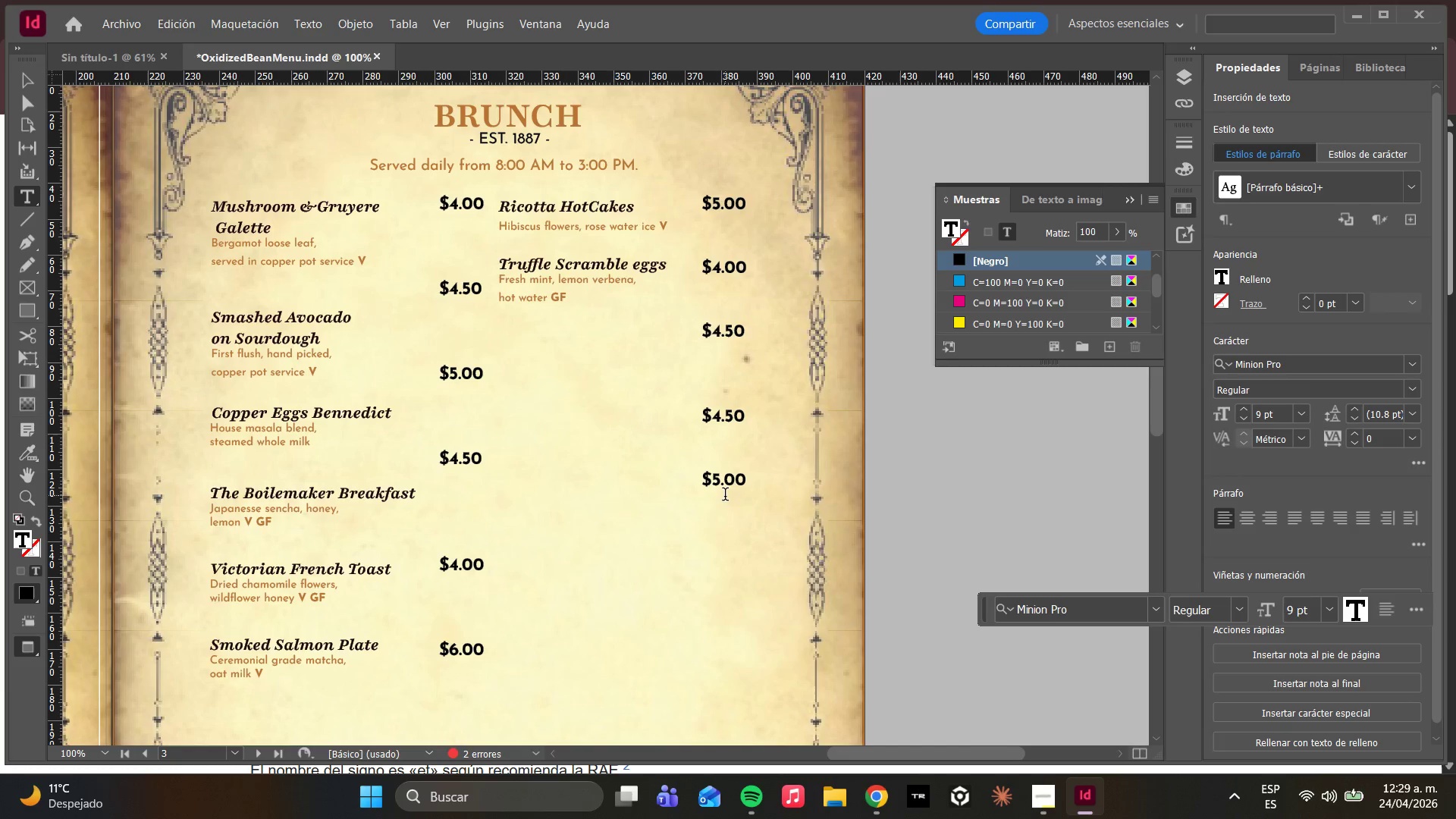 
double_click([730, 493])
 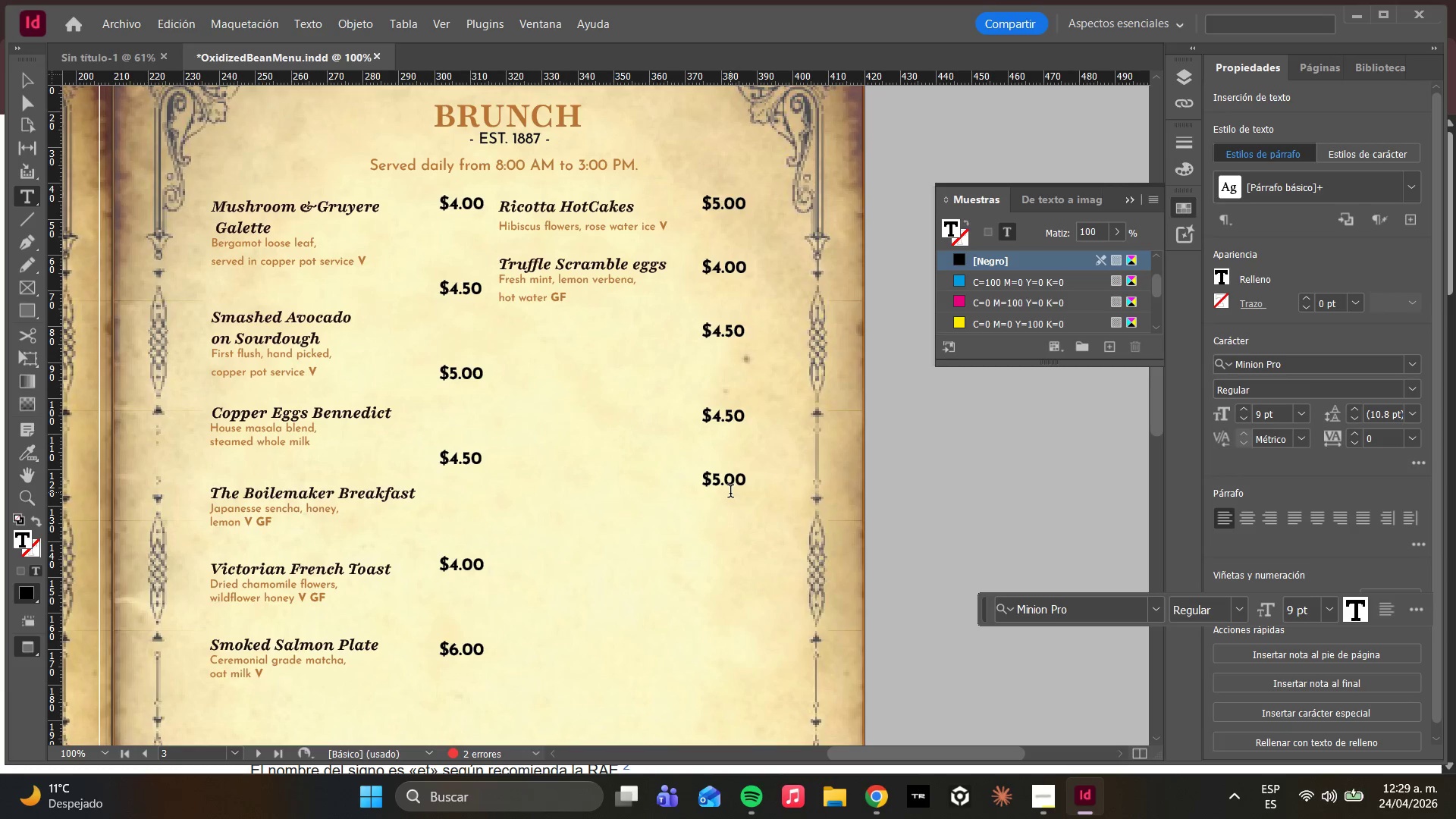 
triple_click([730, 493])
 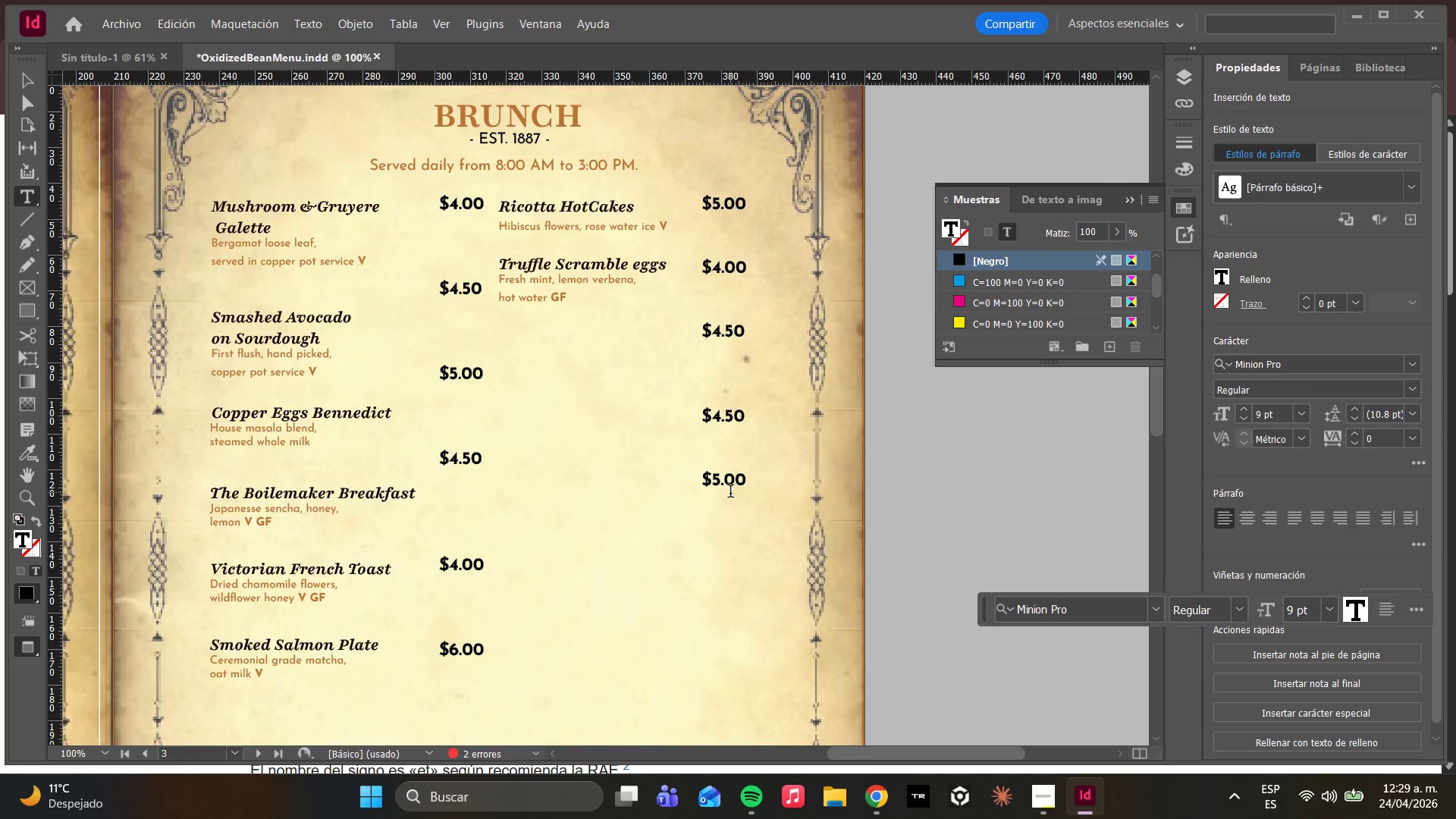 
triple_click([733, 493])
 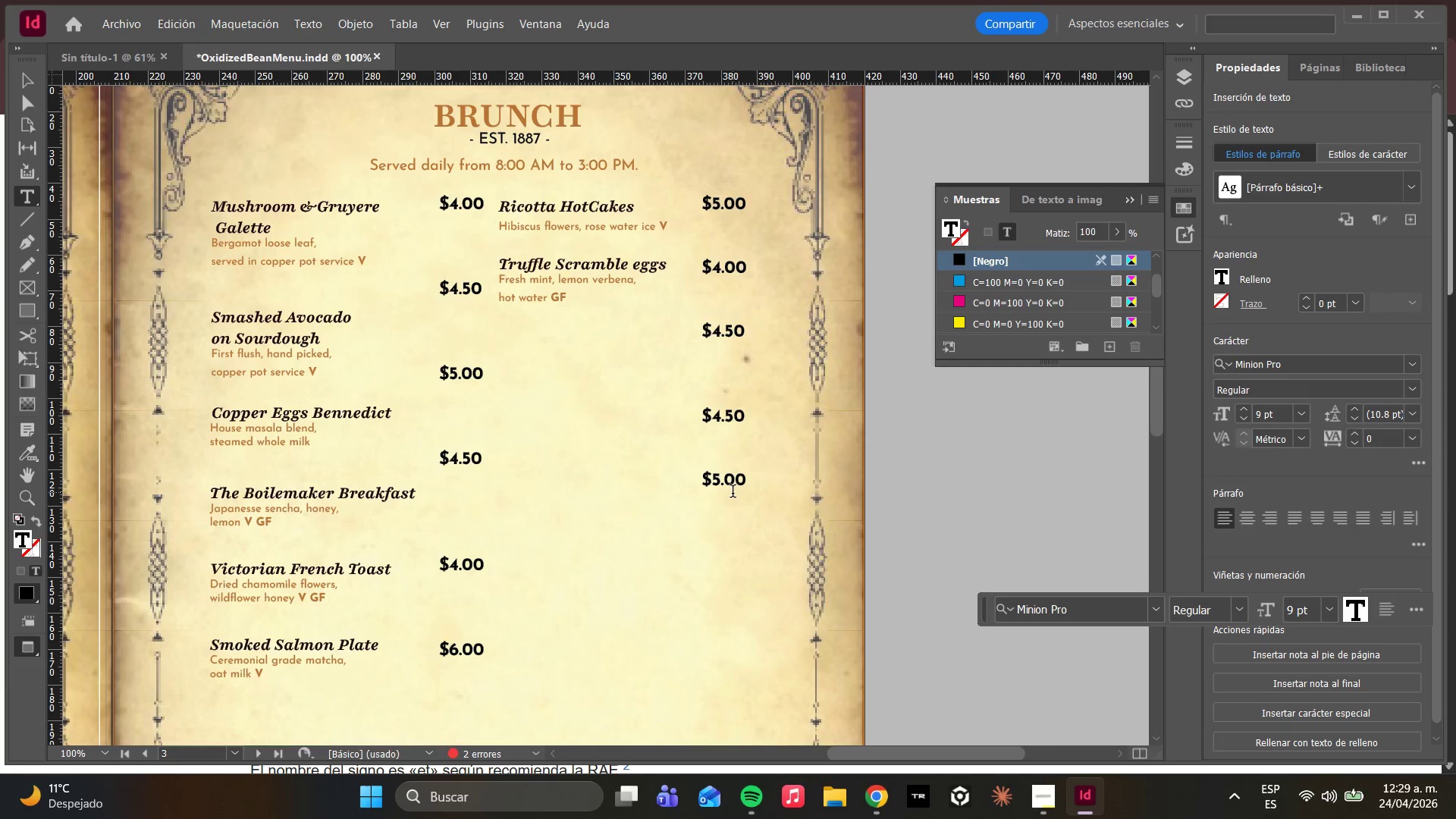 
triple_click([733, 493])
 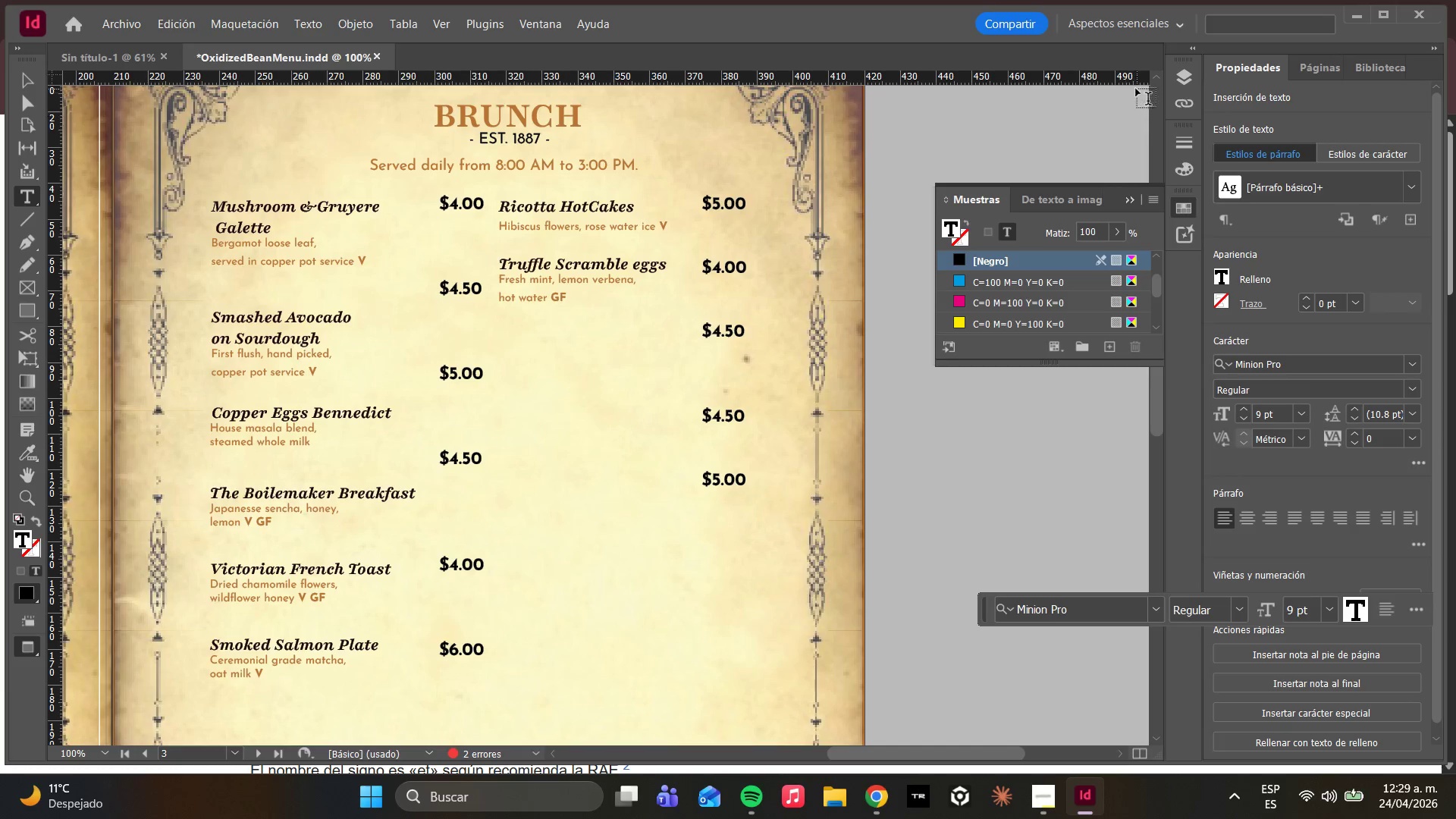 
left_click([1180, 71])
 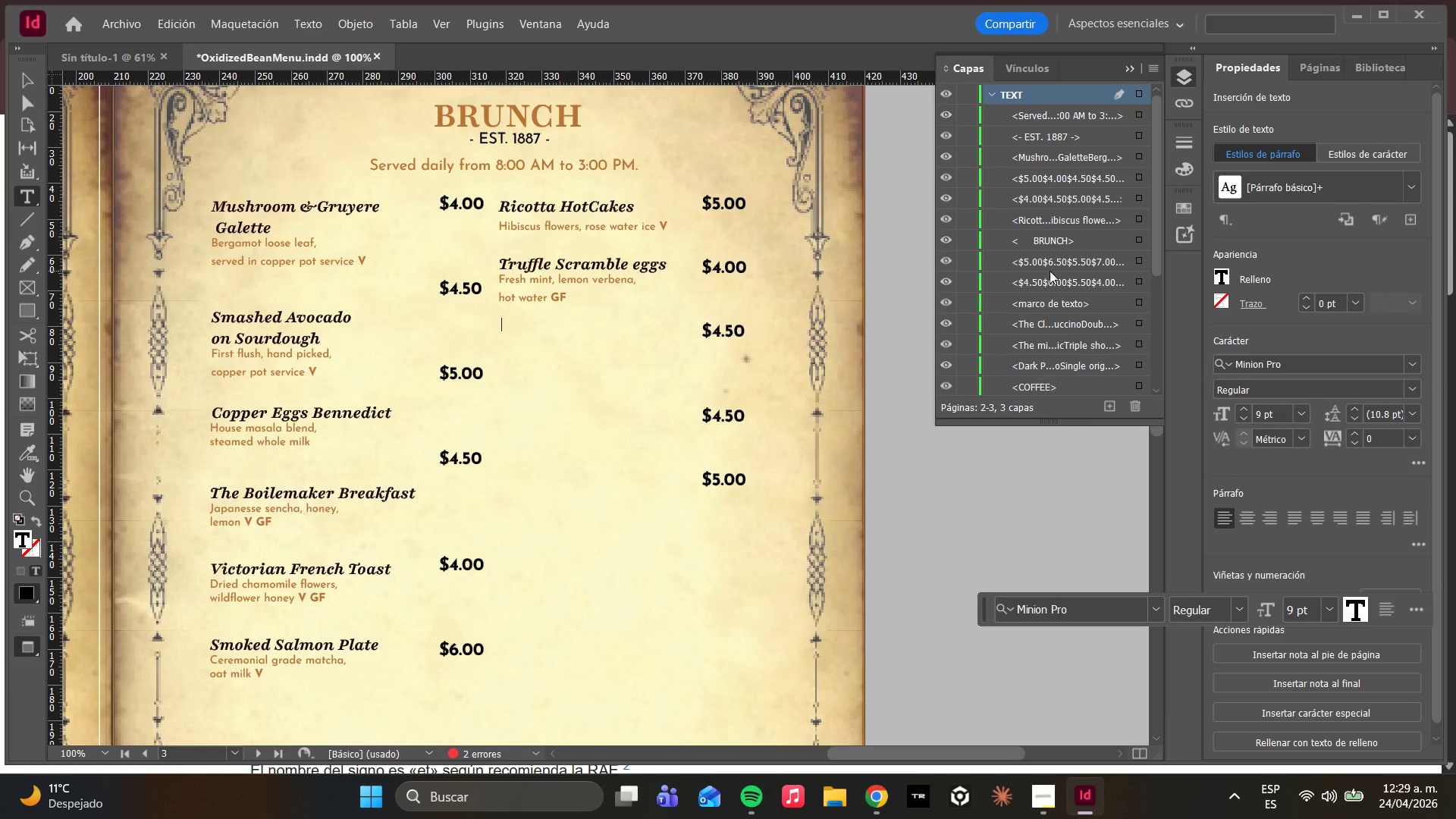 
scroll: coordinate [1055, 259], scroll_direction: up, amount: 1.0
 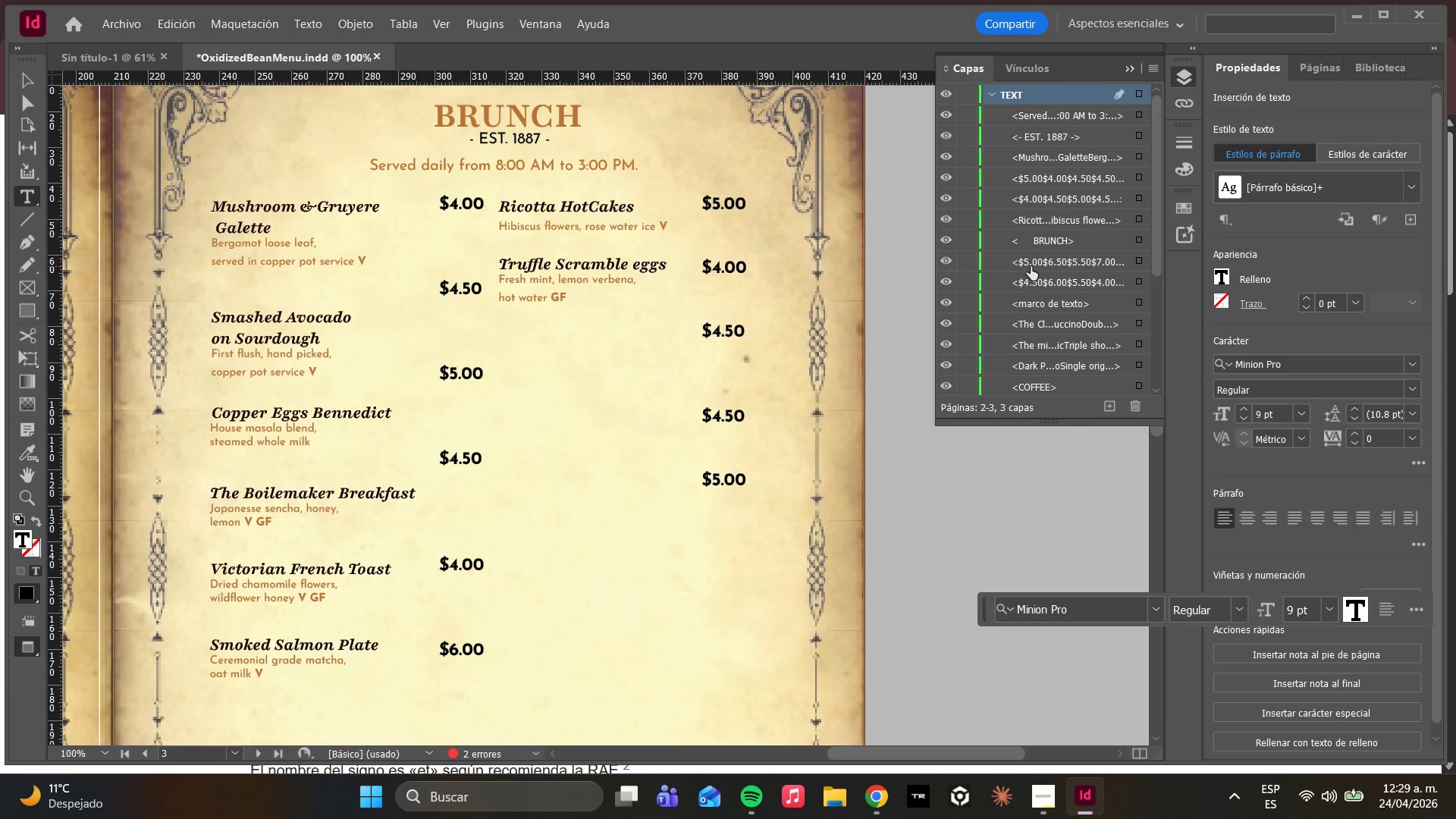 
left_click([1030, 258])
 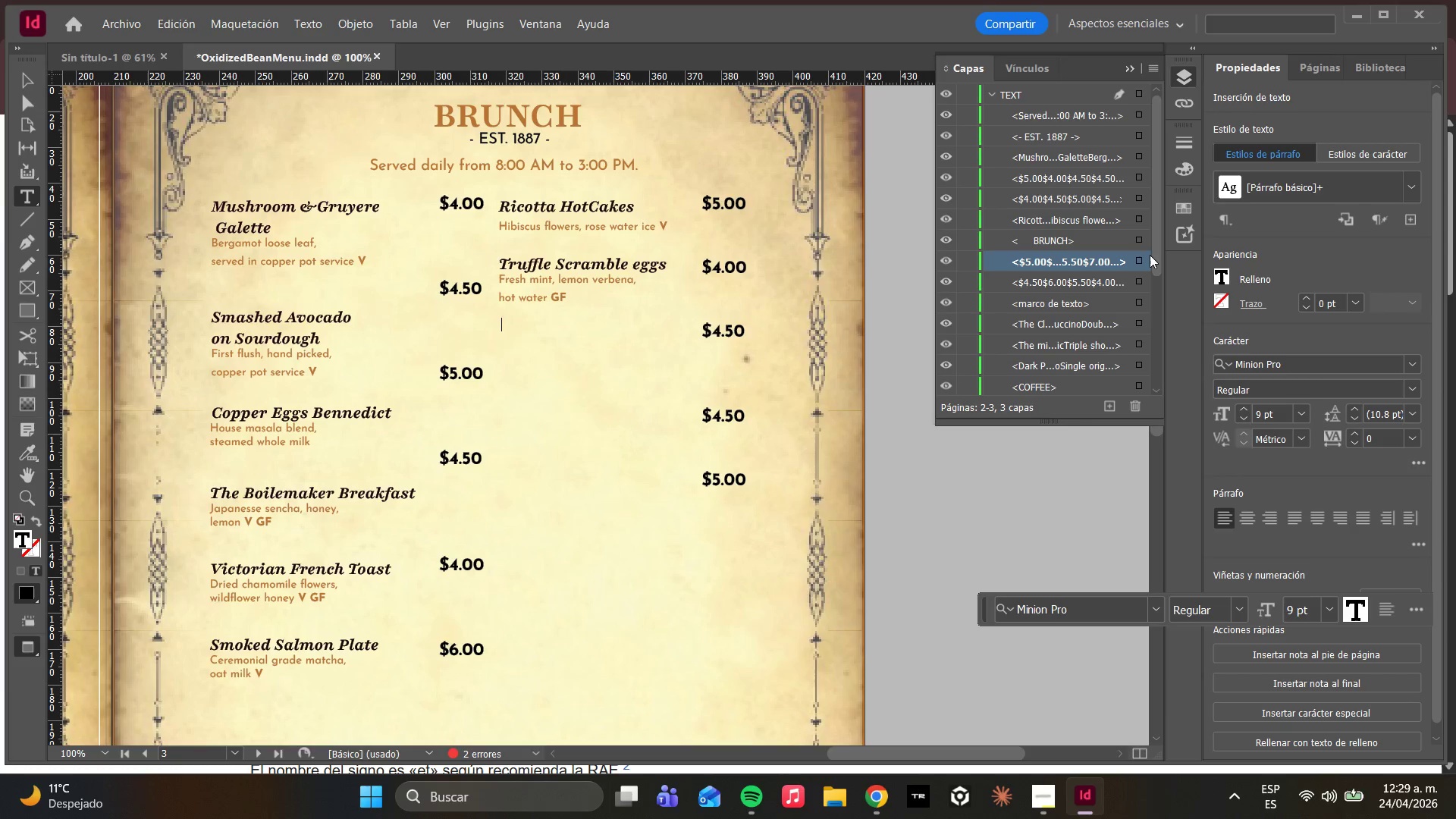 
double_click([1141, 257])
 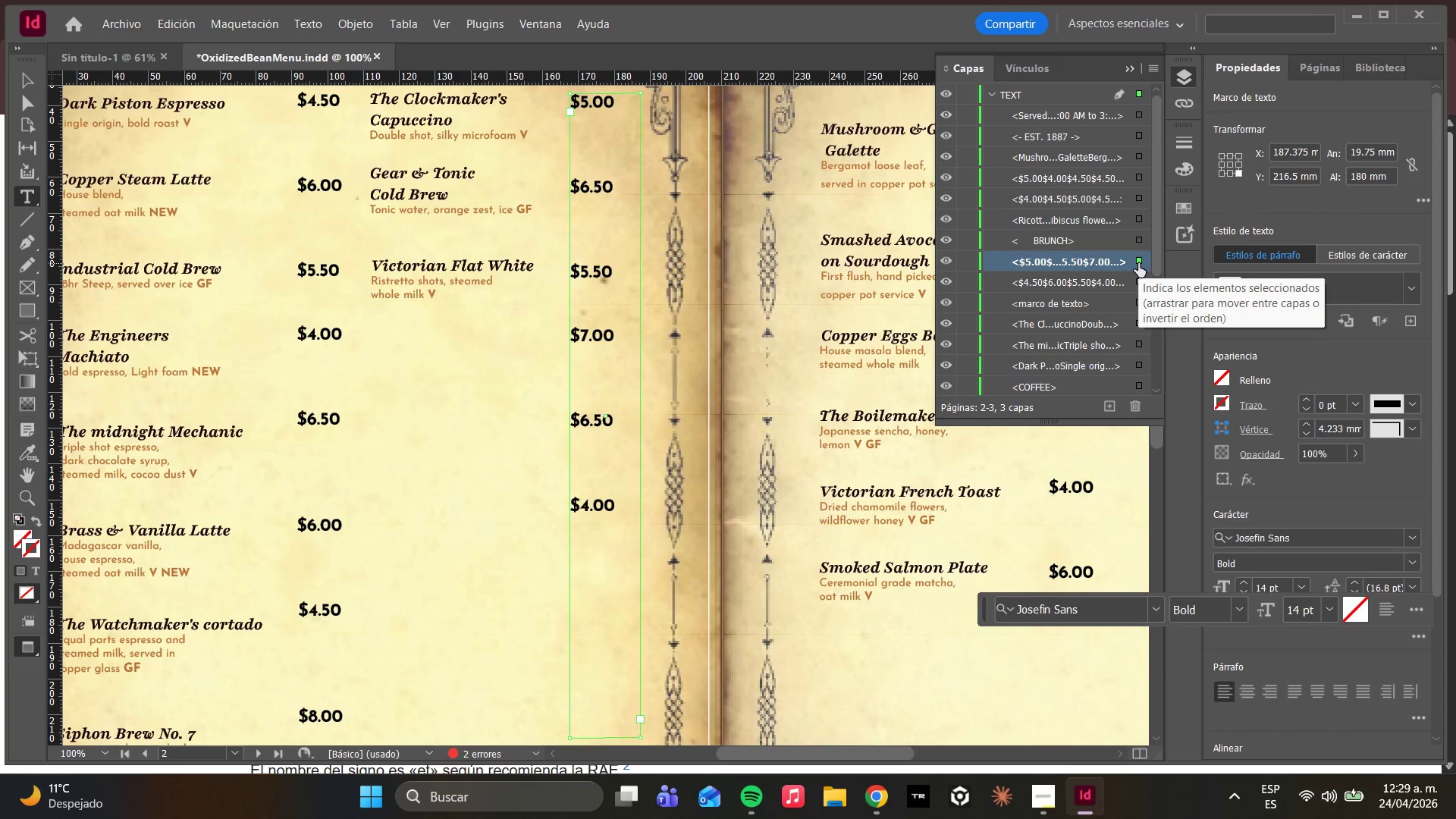 
left_click([1138, 263])
 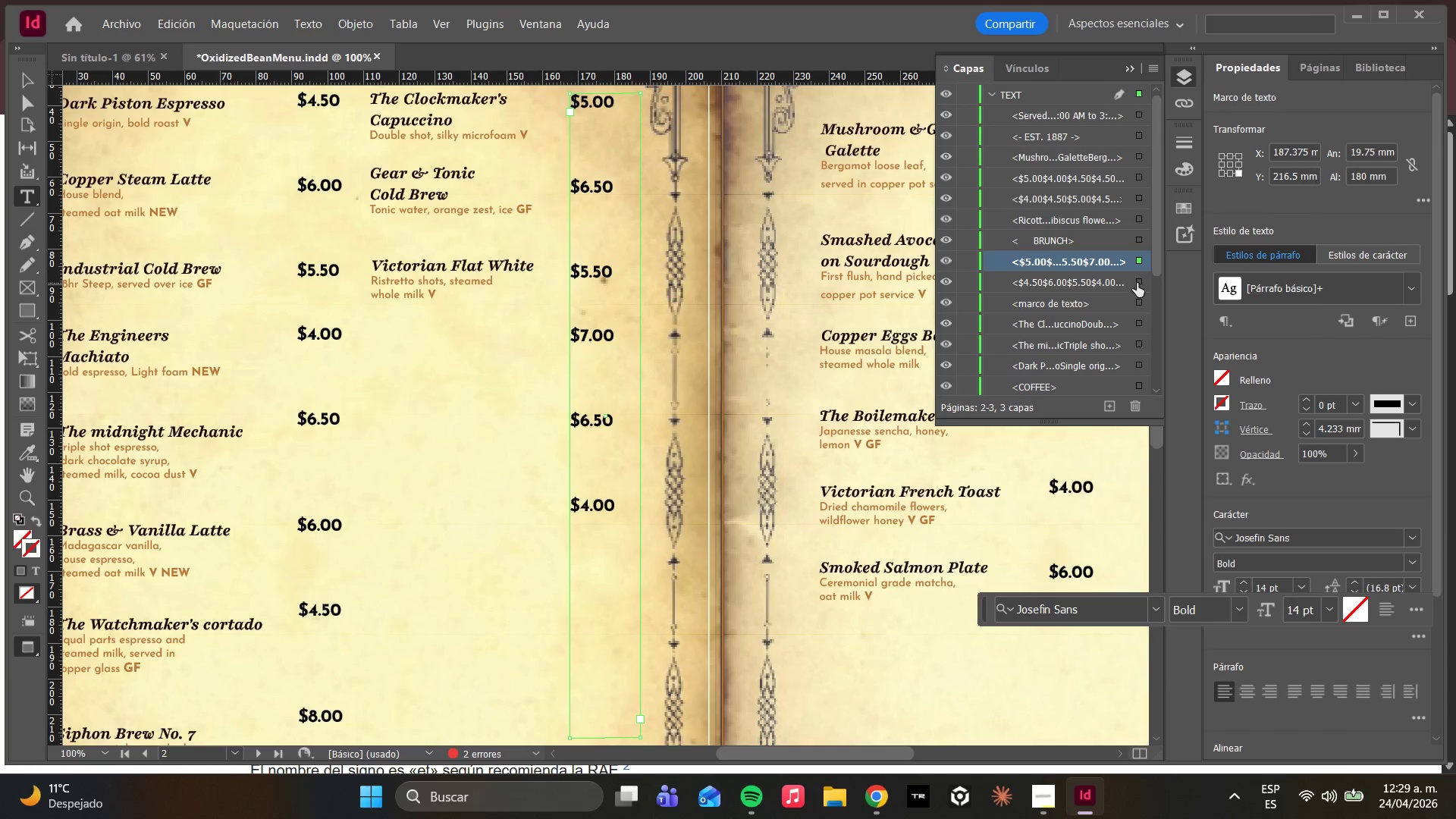 
left_click([1137, 283])
 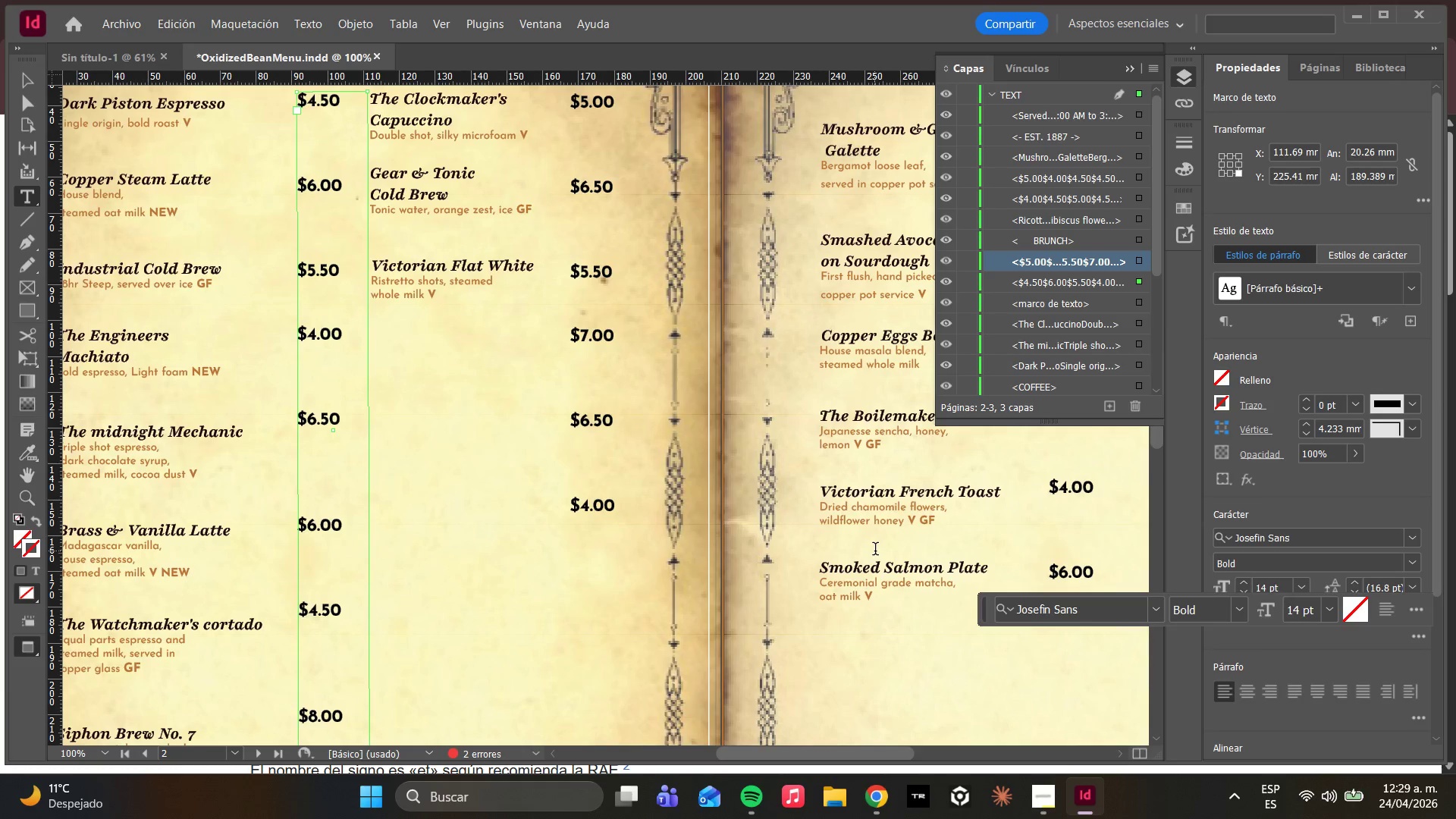 
left_click_drag(start_coordinate=[888, 755], to_coordinate=[944, 739])
 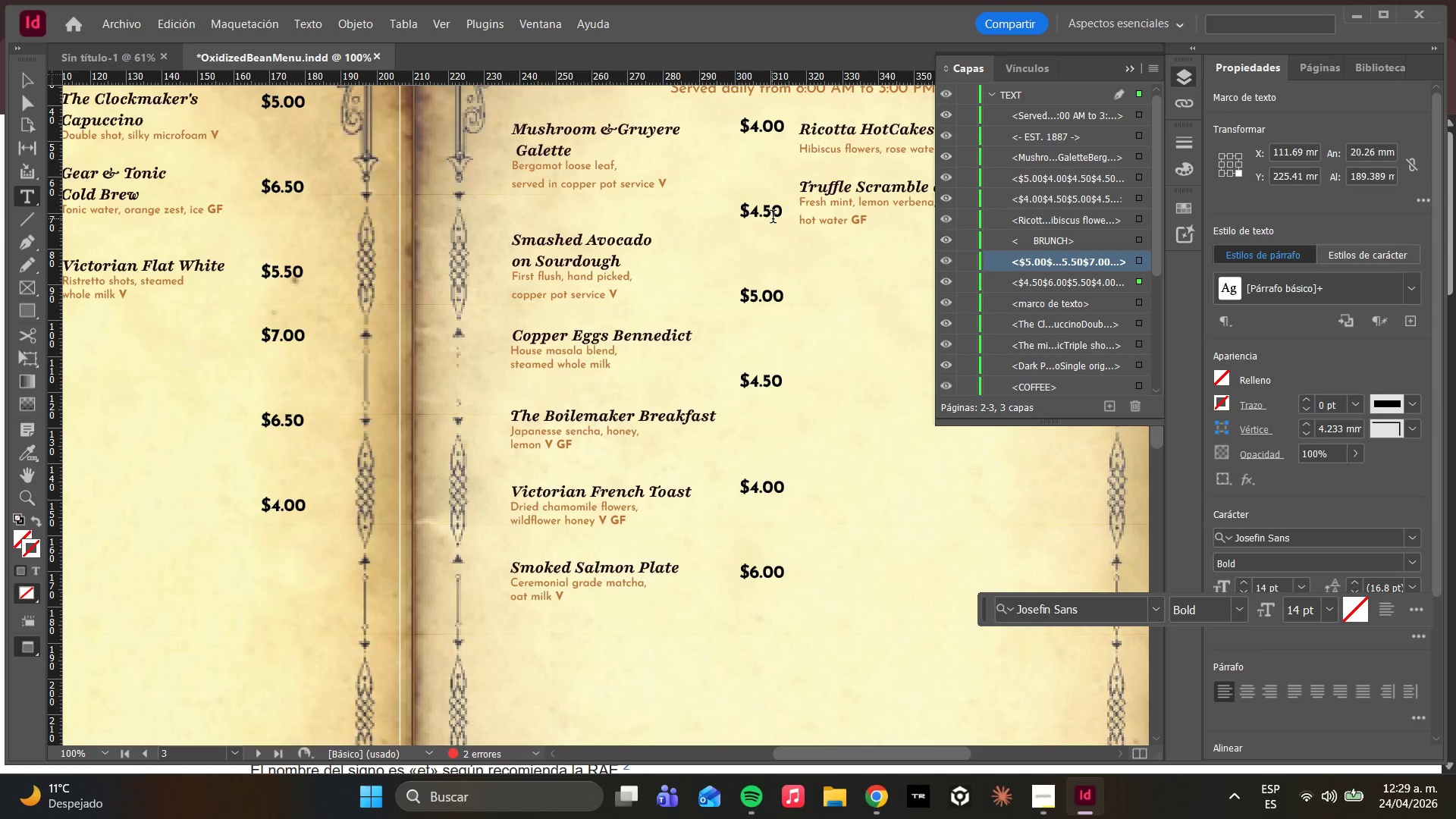 
double_click([773, 218])
 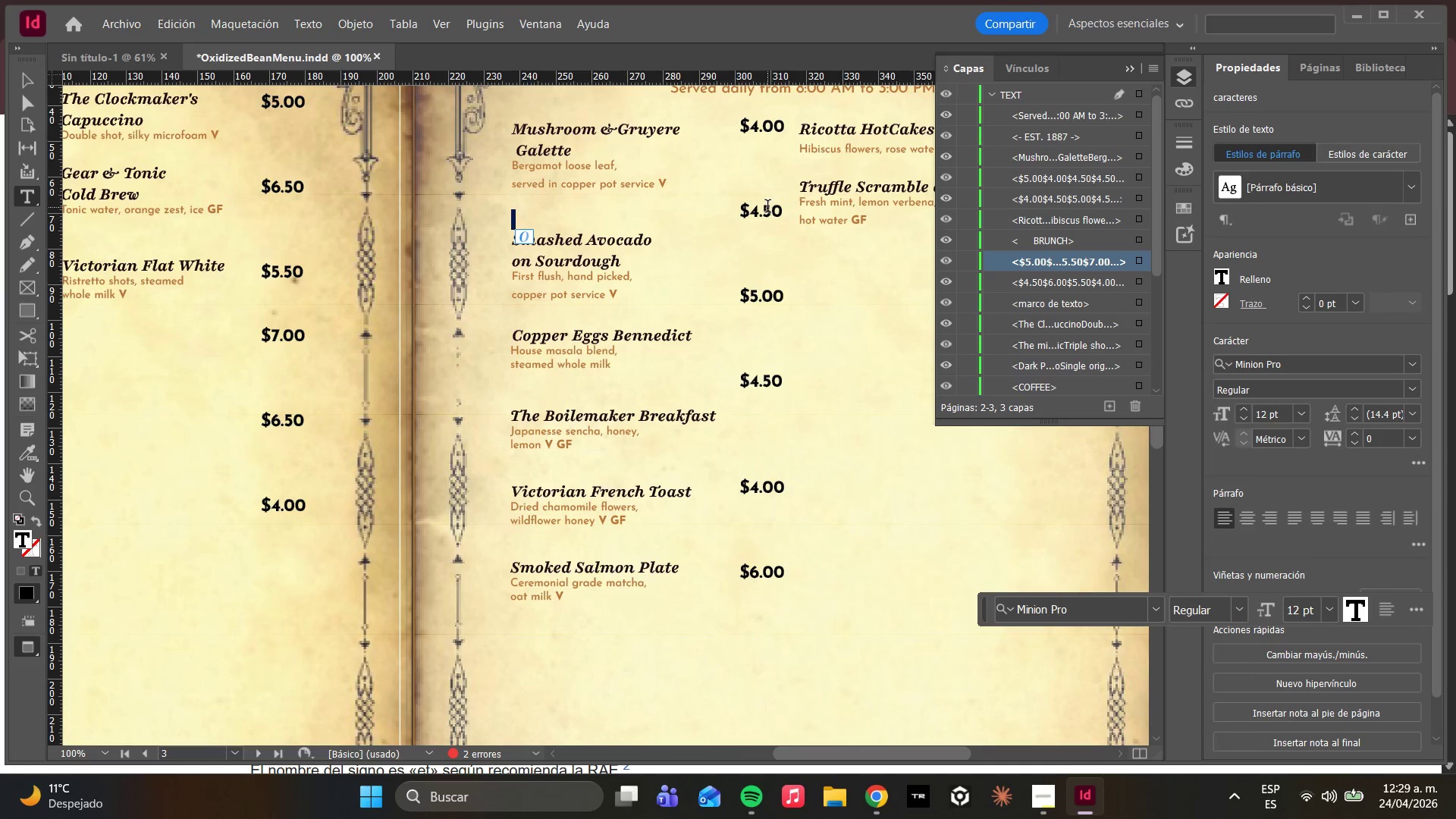 
left_click([767, 208])
 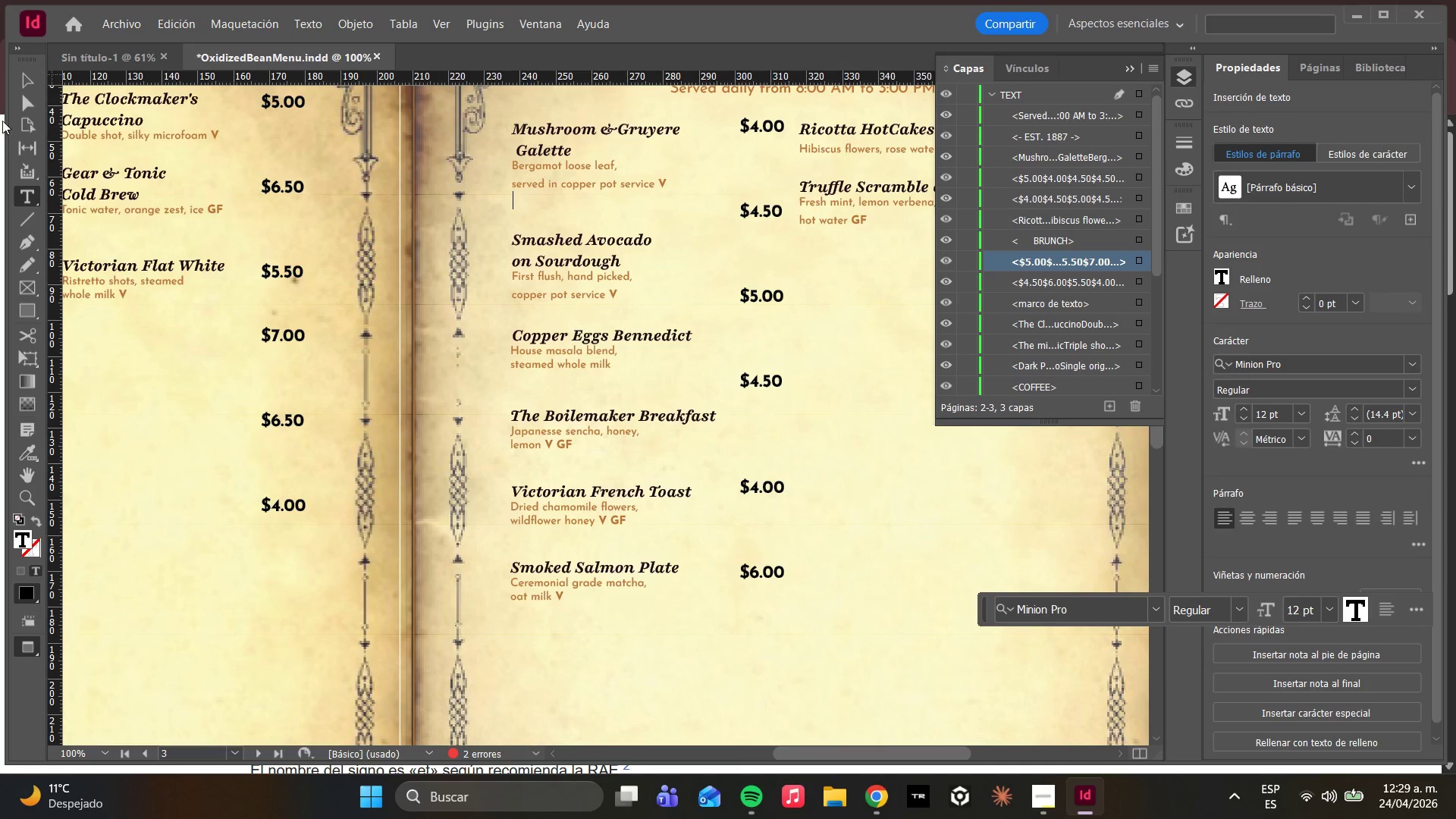 
left_click([21, 100])
 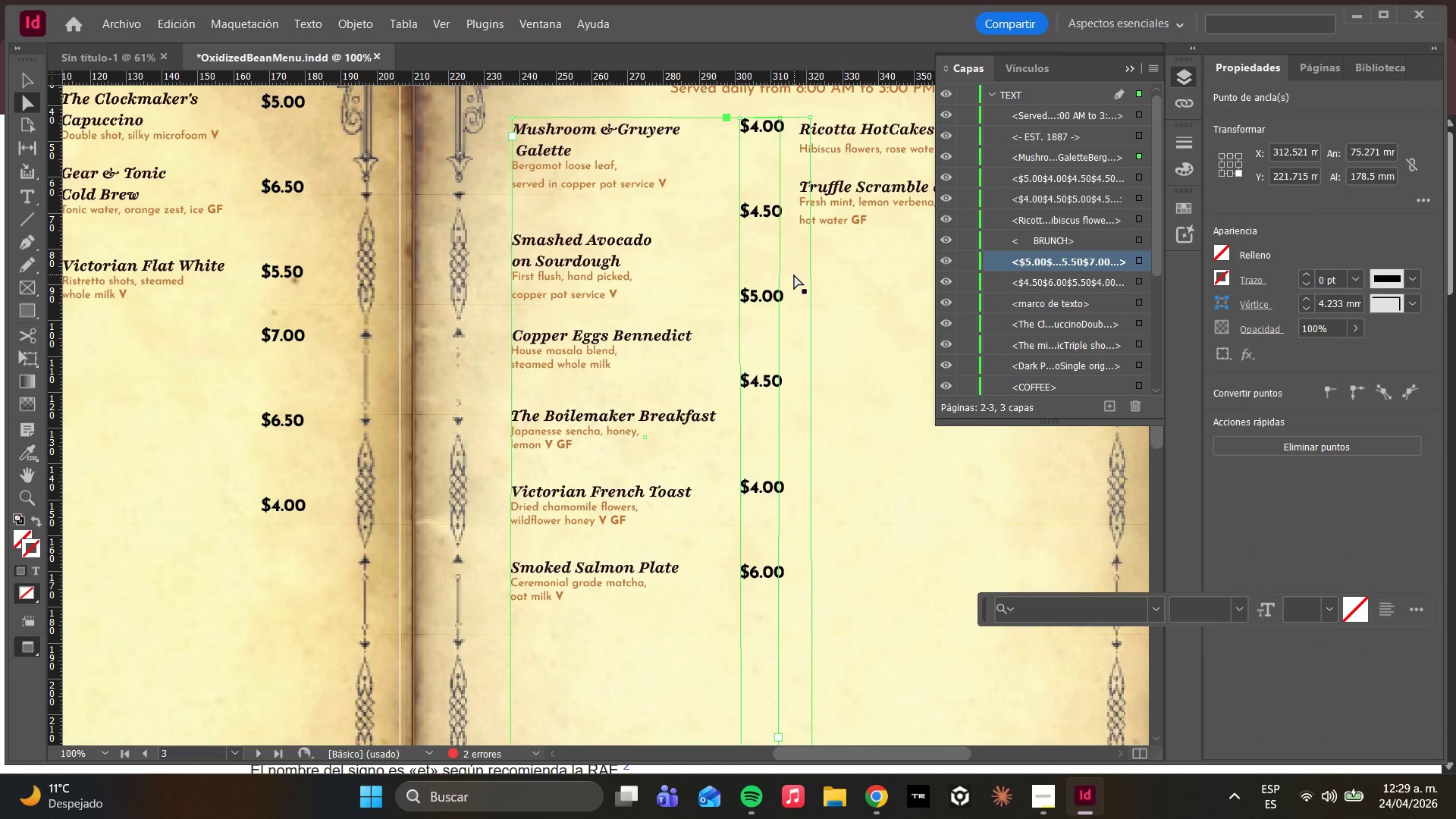 
double_click([795, 274])
 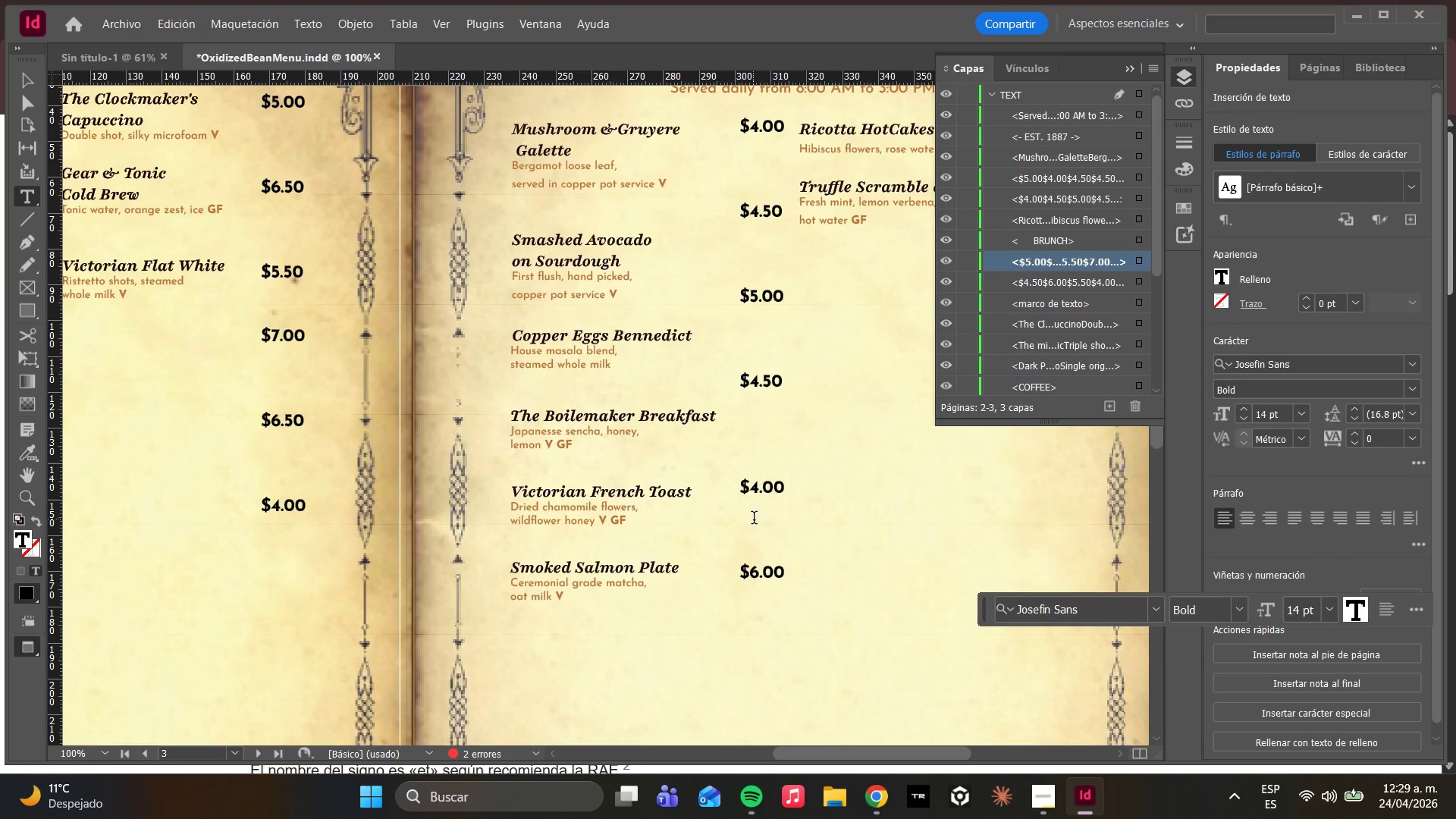 
scroll: coordinate [784, 426], scroll_direction: up, amount: 4.0
 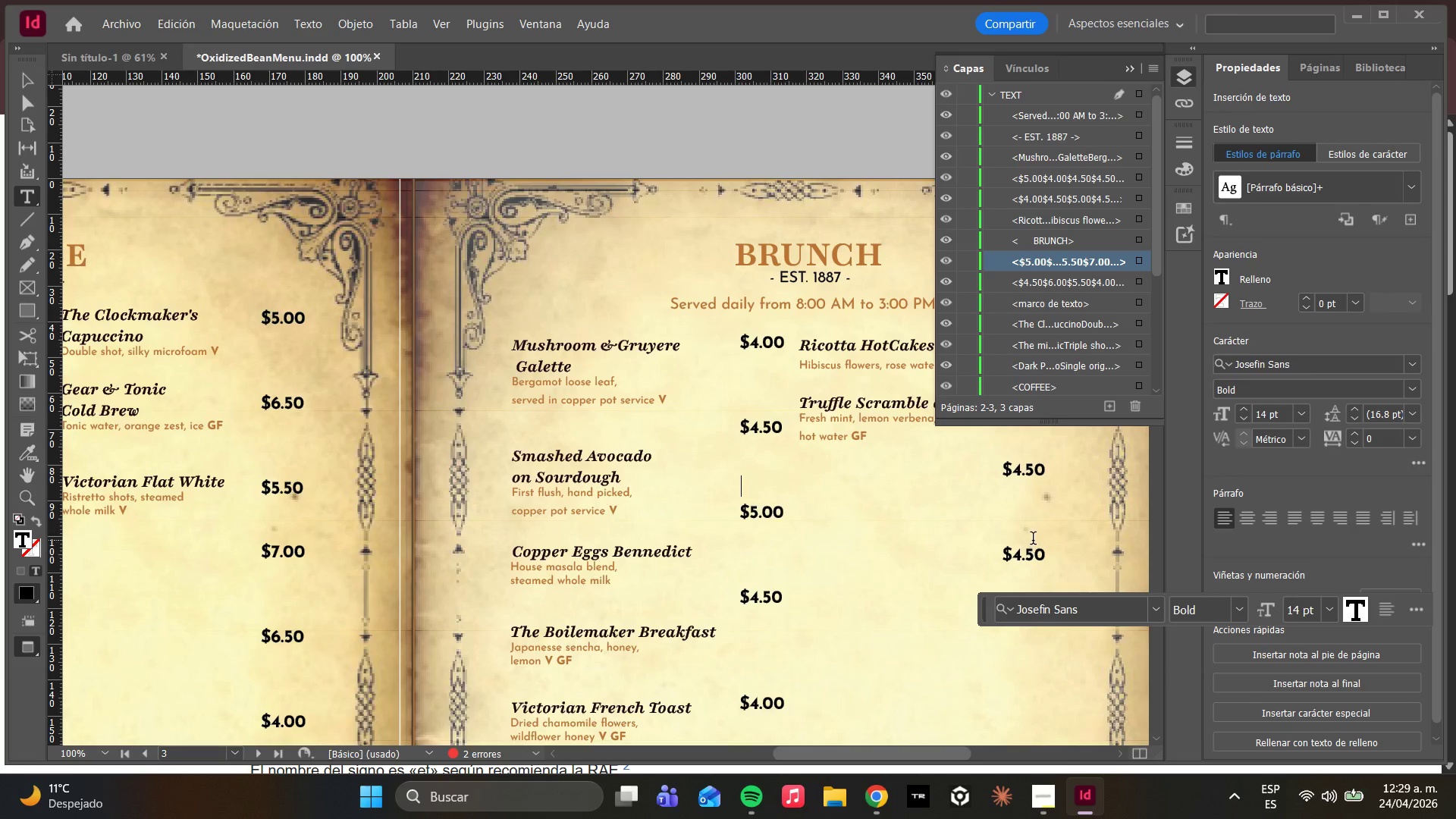 
double_click([1032, 540])
 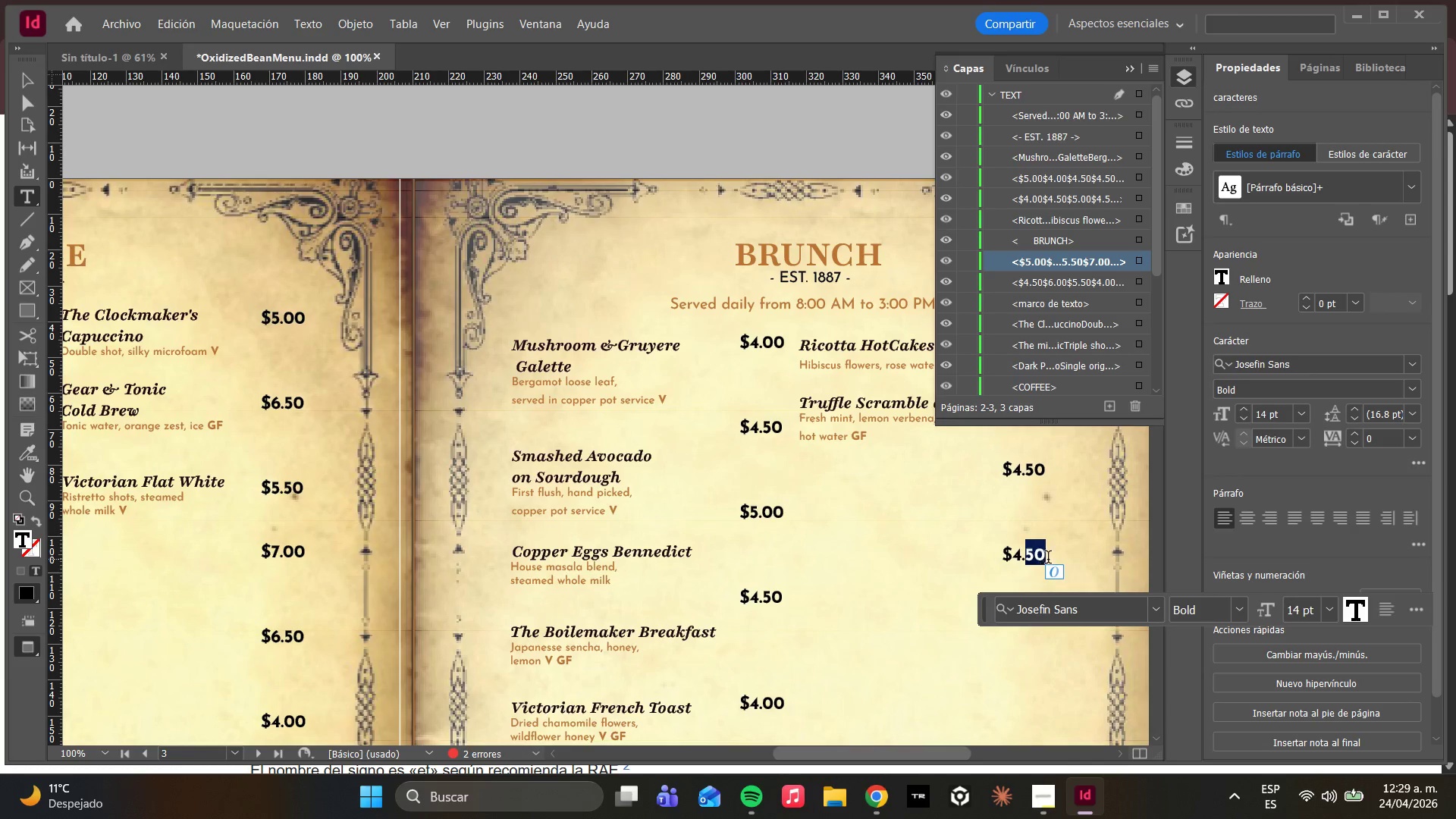 
left_click([1049, 559])
 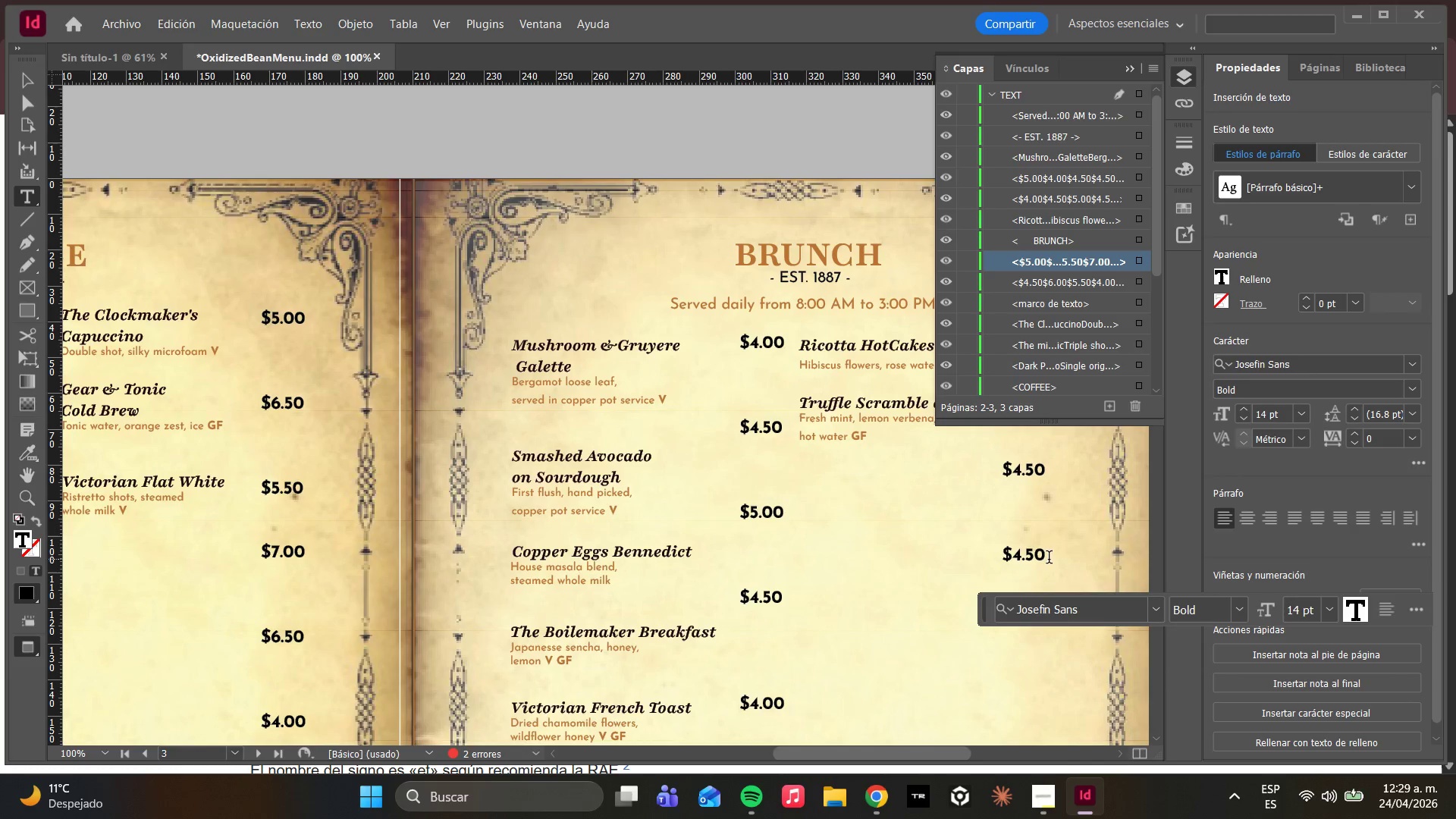 
left_click_drag(start_coordinate=[1049, 559], to_coordinate=[1005, 467])
 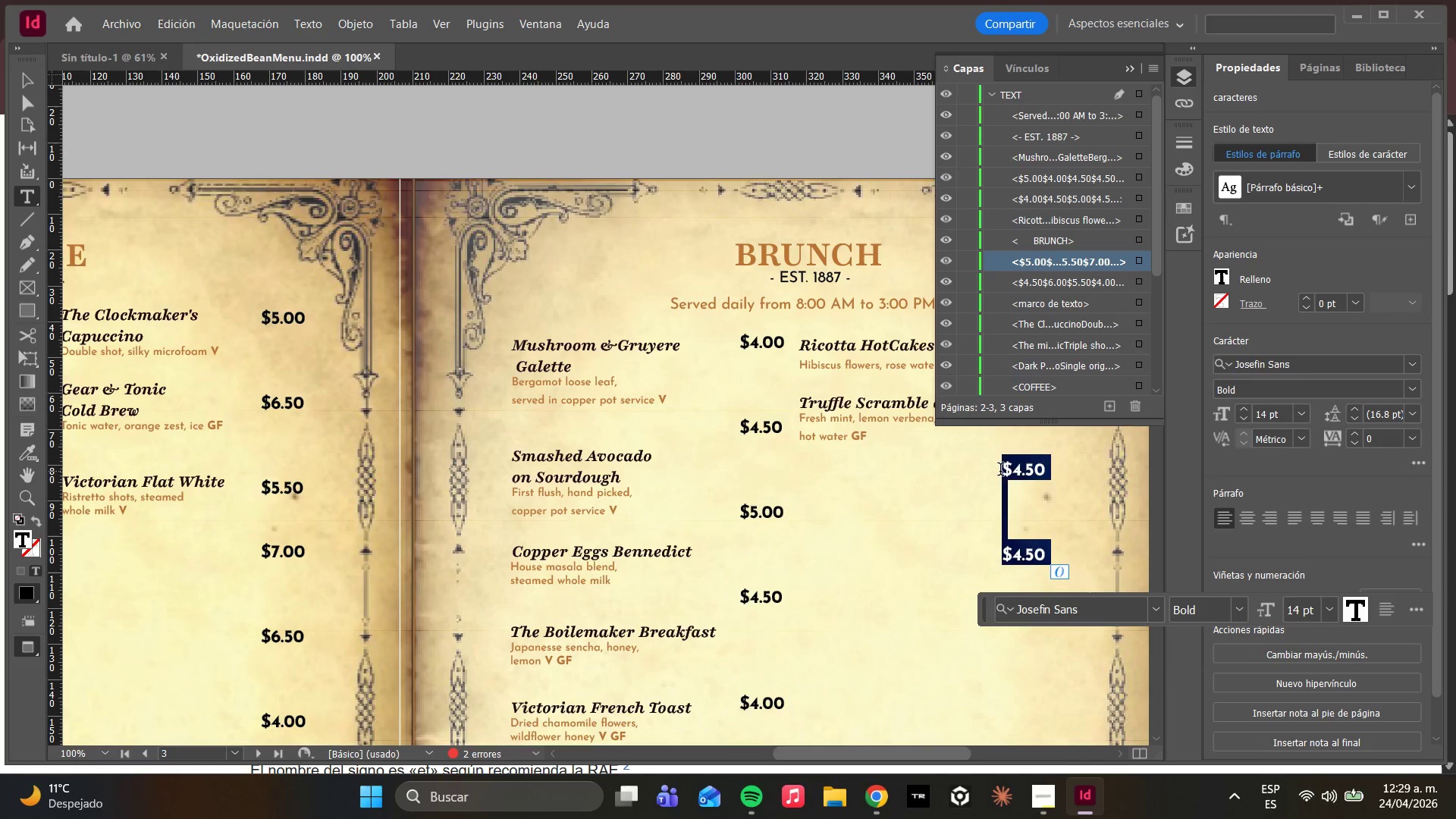 
key(Slash)
 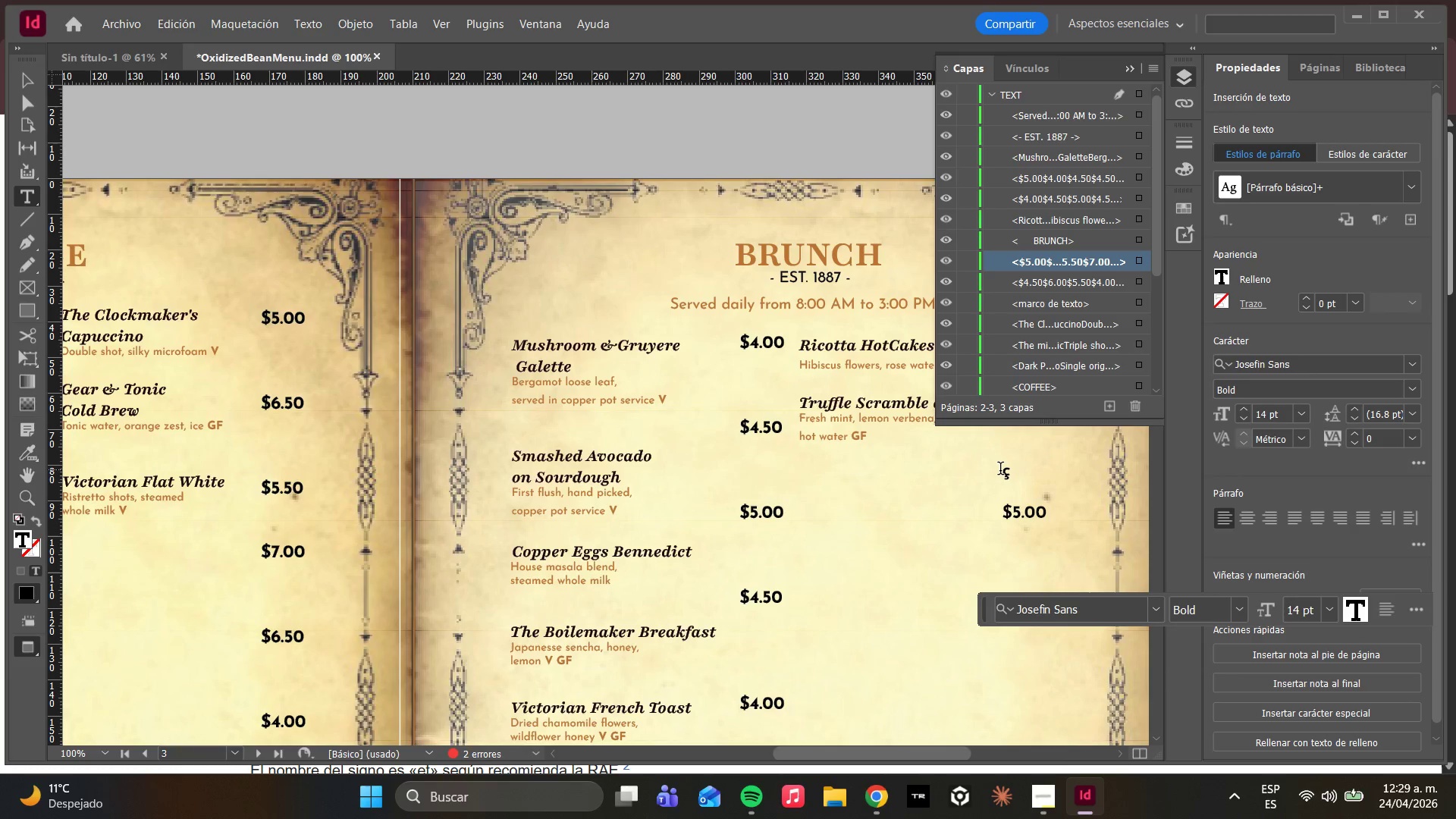 
key(Backspace)
 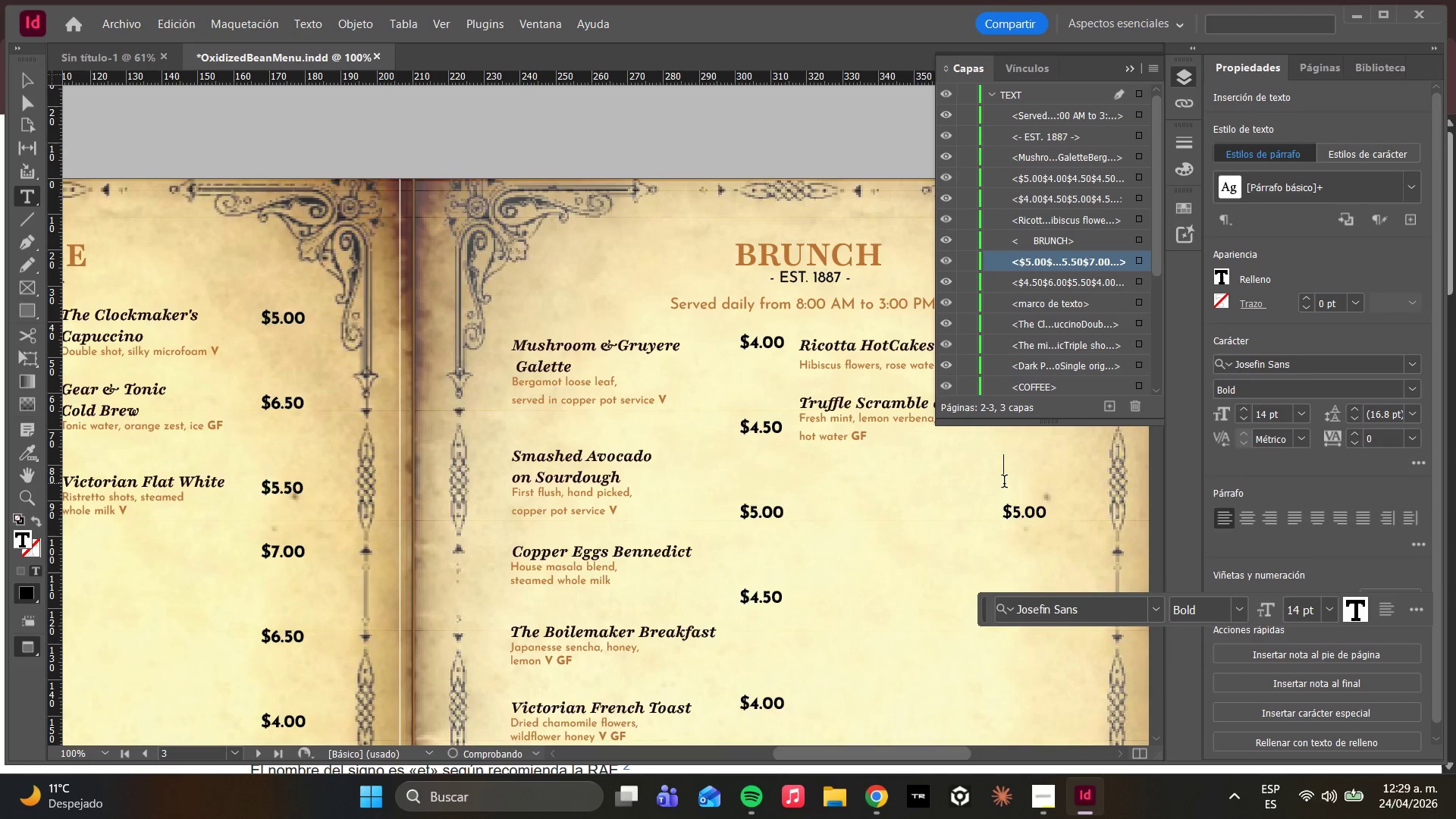 
key(Backspace)
 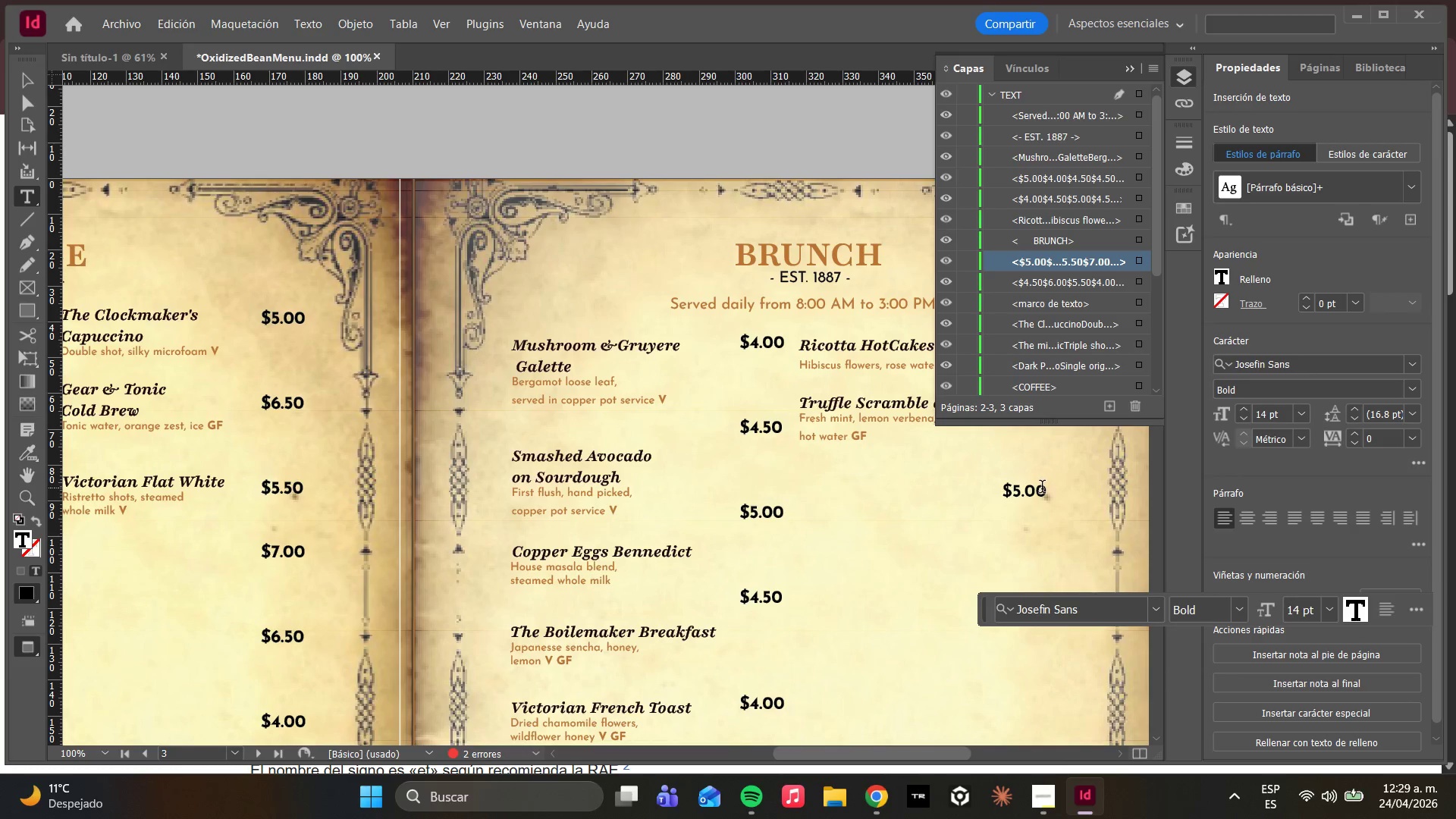 
left_click_drag(start_coordinate=[1053, 488], to_coordinate=[993, 480])
 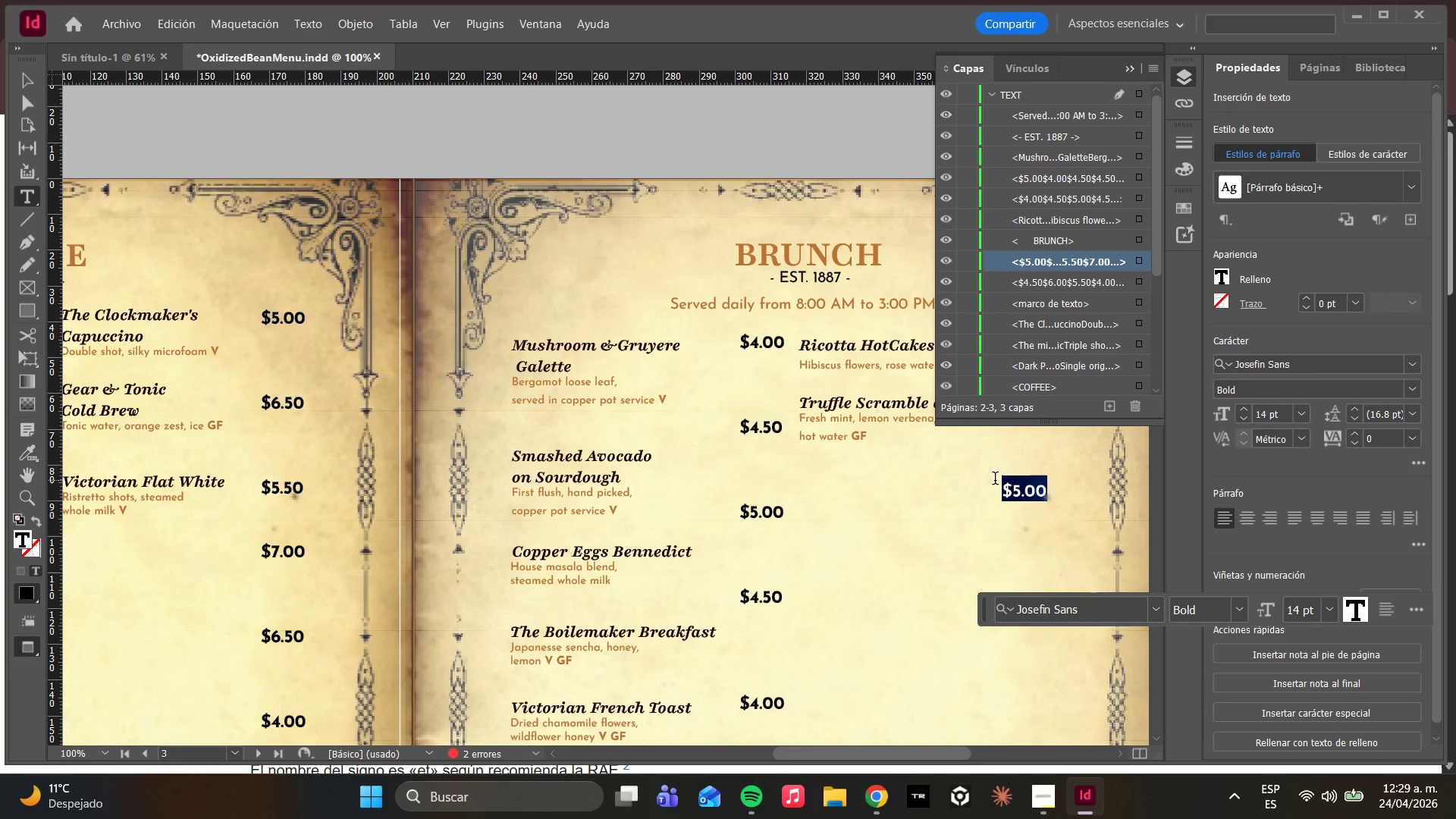 
key(Backspace)
 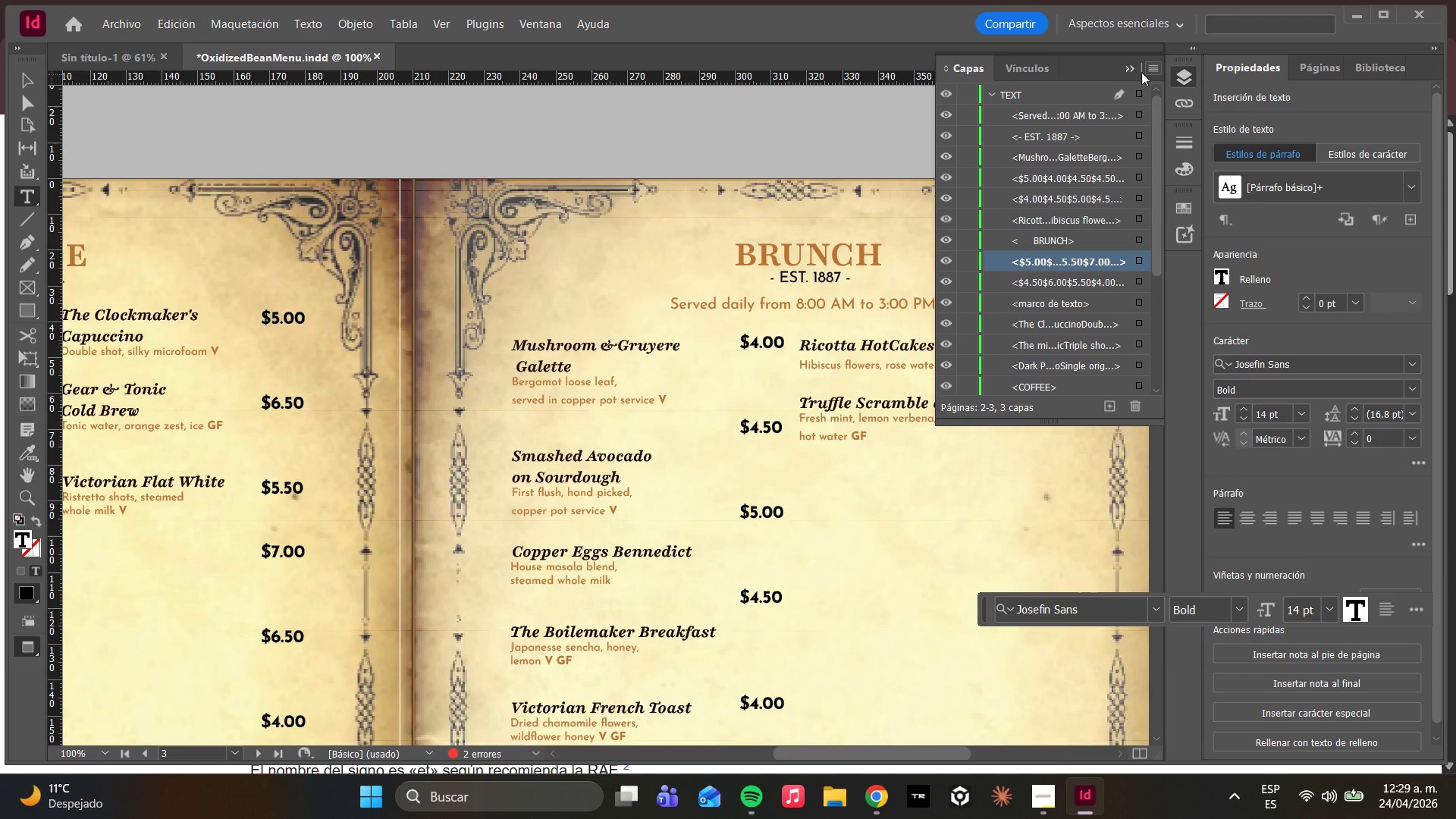 
left_click([1187, 81])
 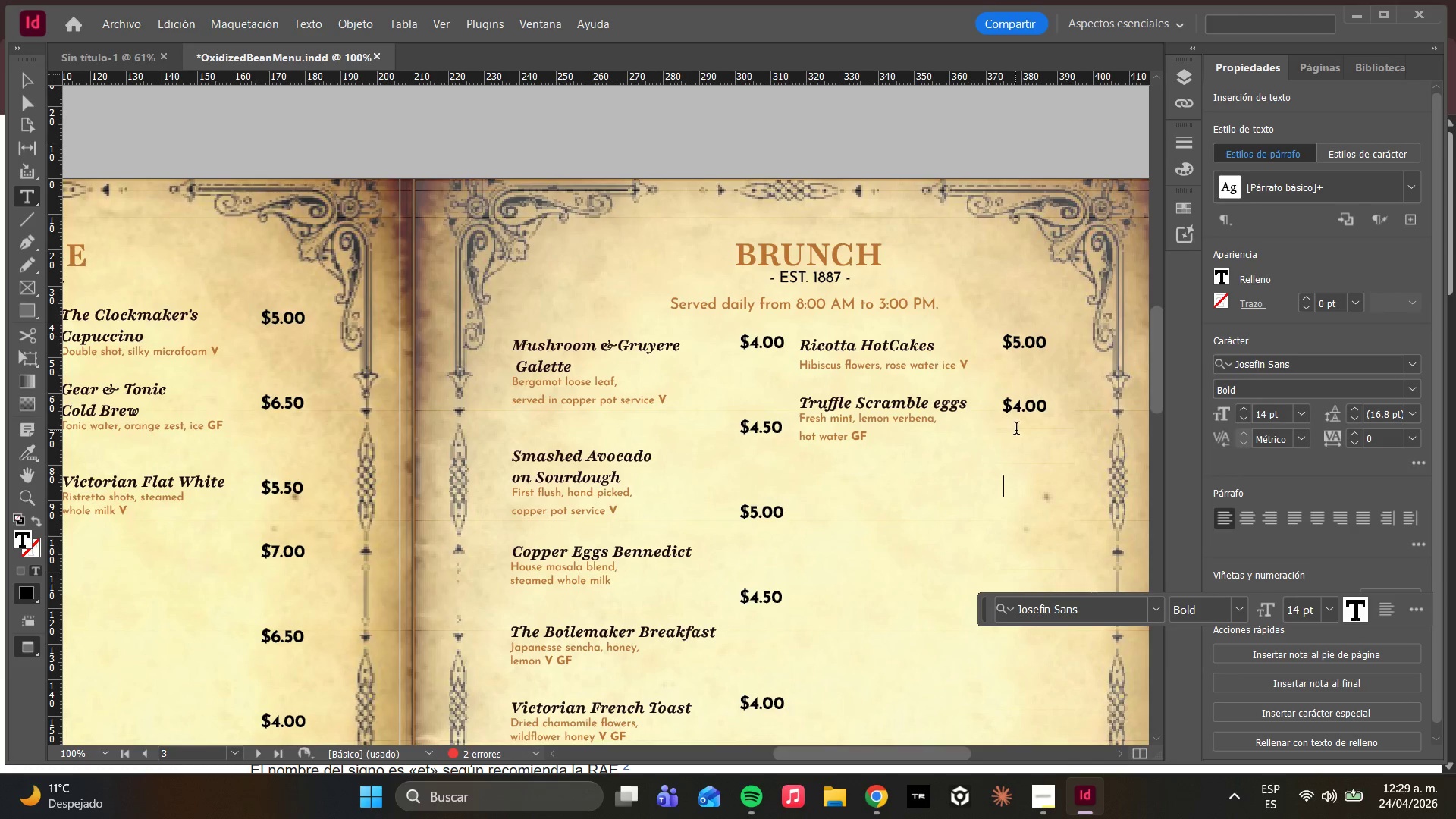 
scroll: coordinate [1005, 425], scroll_direction: down, amount: 6.0
 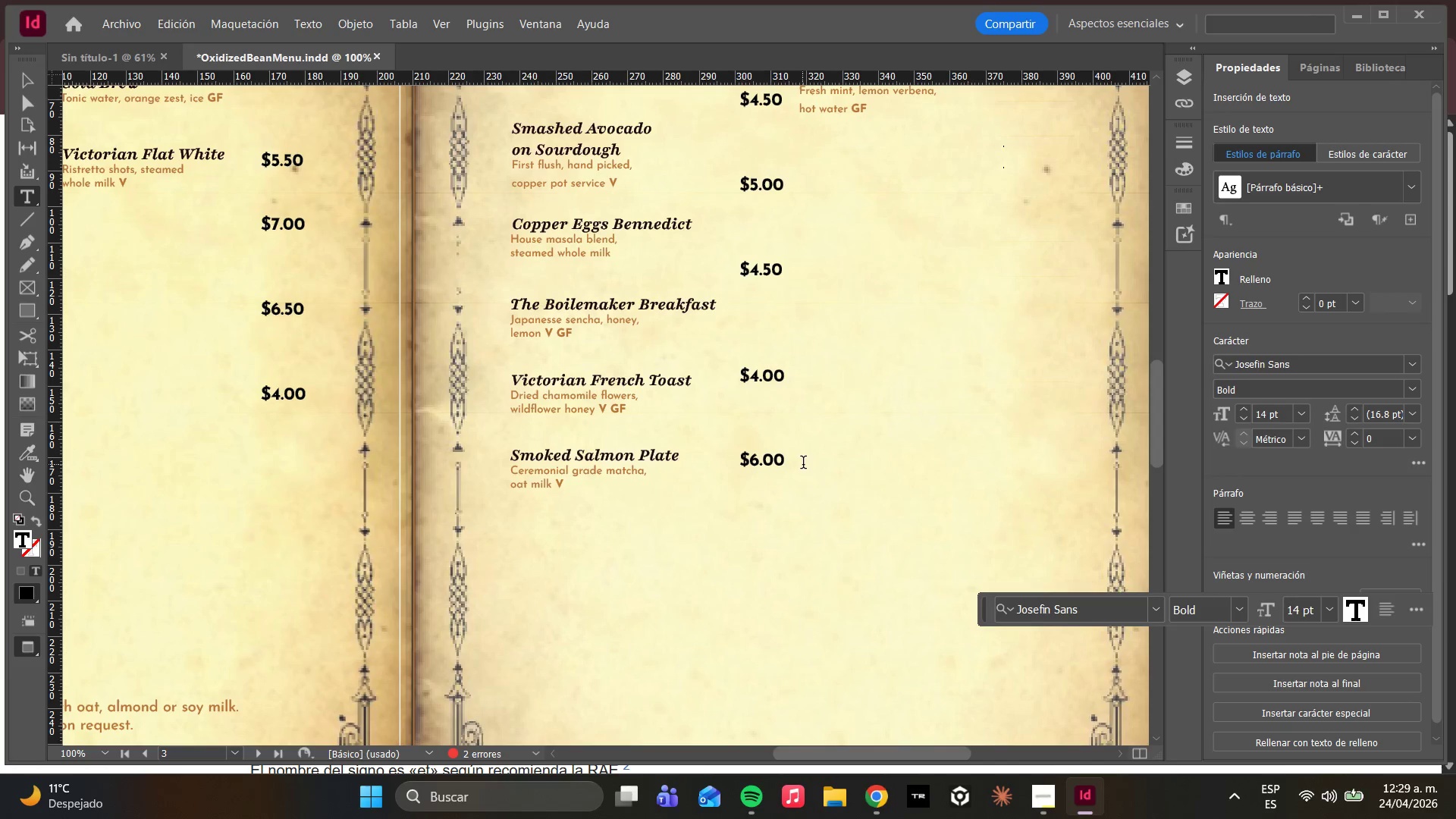 
hold_key(key=AltLeft, duration=0.59)
scroll: coordinate [802, 459], scroll_direction: down, amount: 2.0
 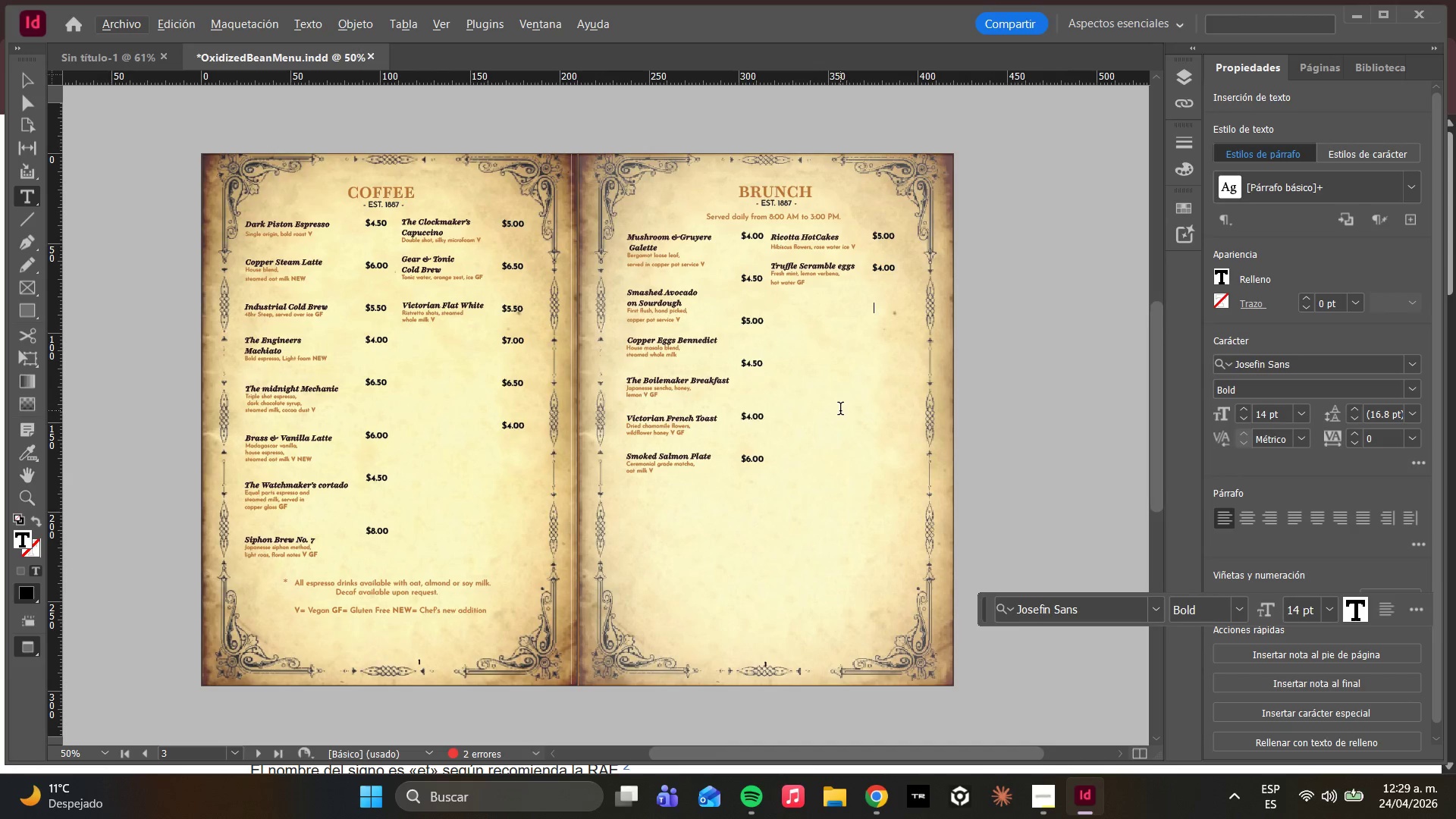 
wait(13.72)
 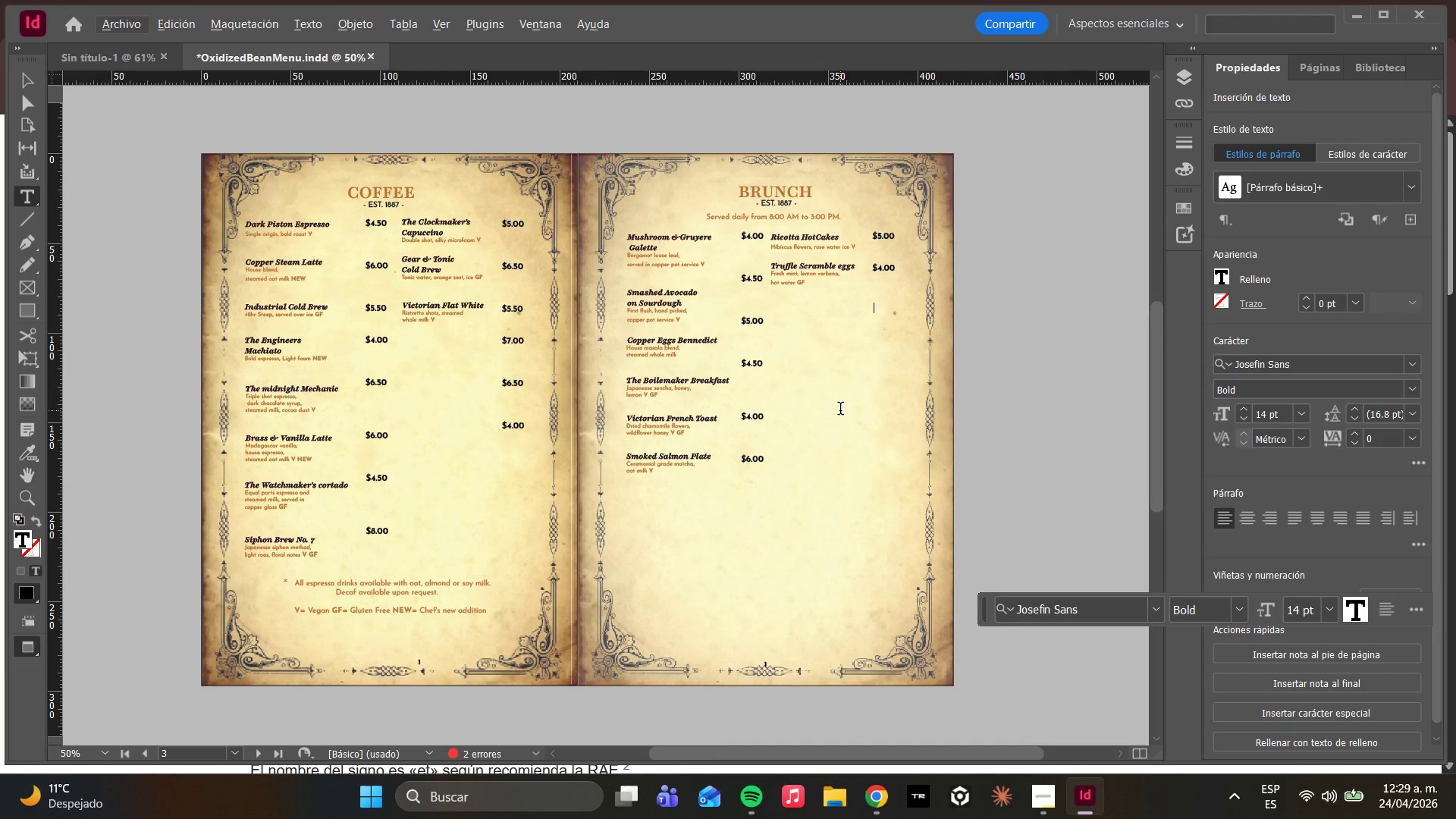 
hold_key(key=AltLeft, duration=0.94)
scroll: coordinate [660, 318], scroll_direction: up, amount: 1.0
 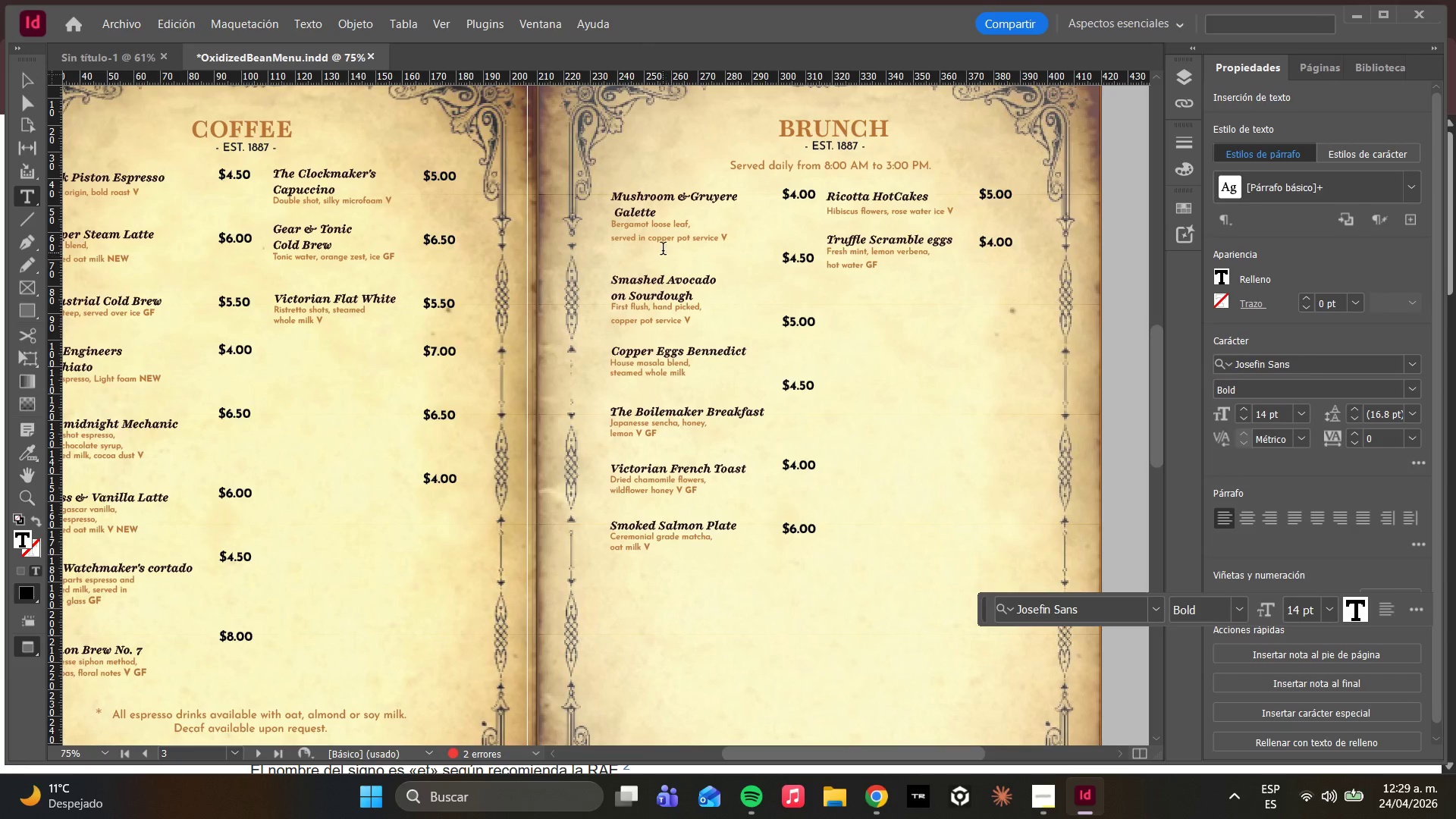 
left_click([660, 246])
 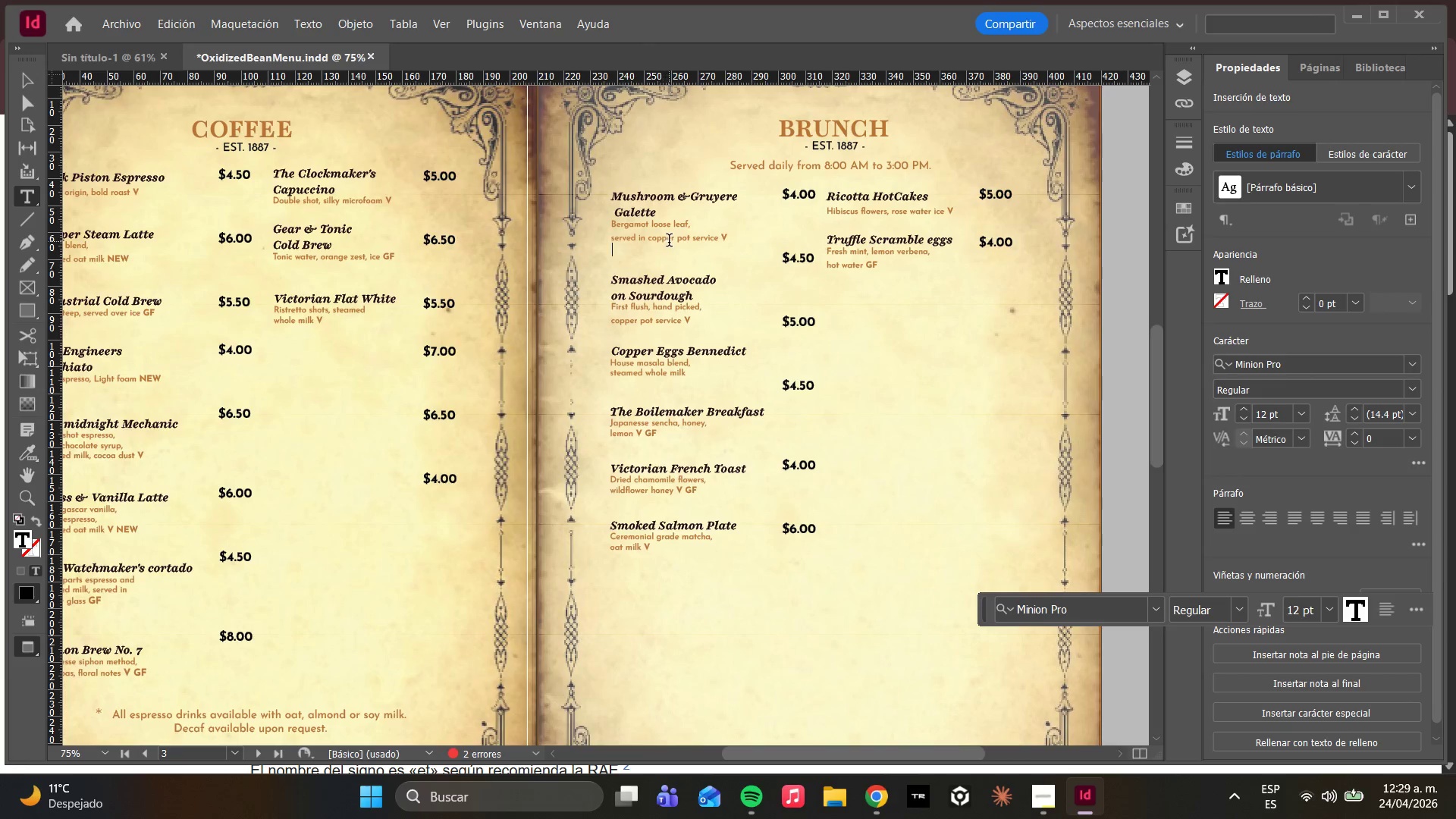 
hold_key(key=AltLeft, duration=0.48)
scroll: coordinate [711, 242], scroll_direction: up, amount: 2.0
 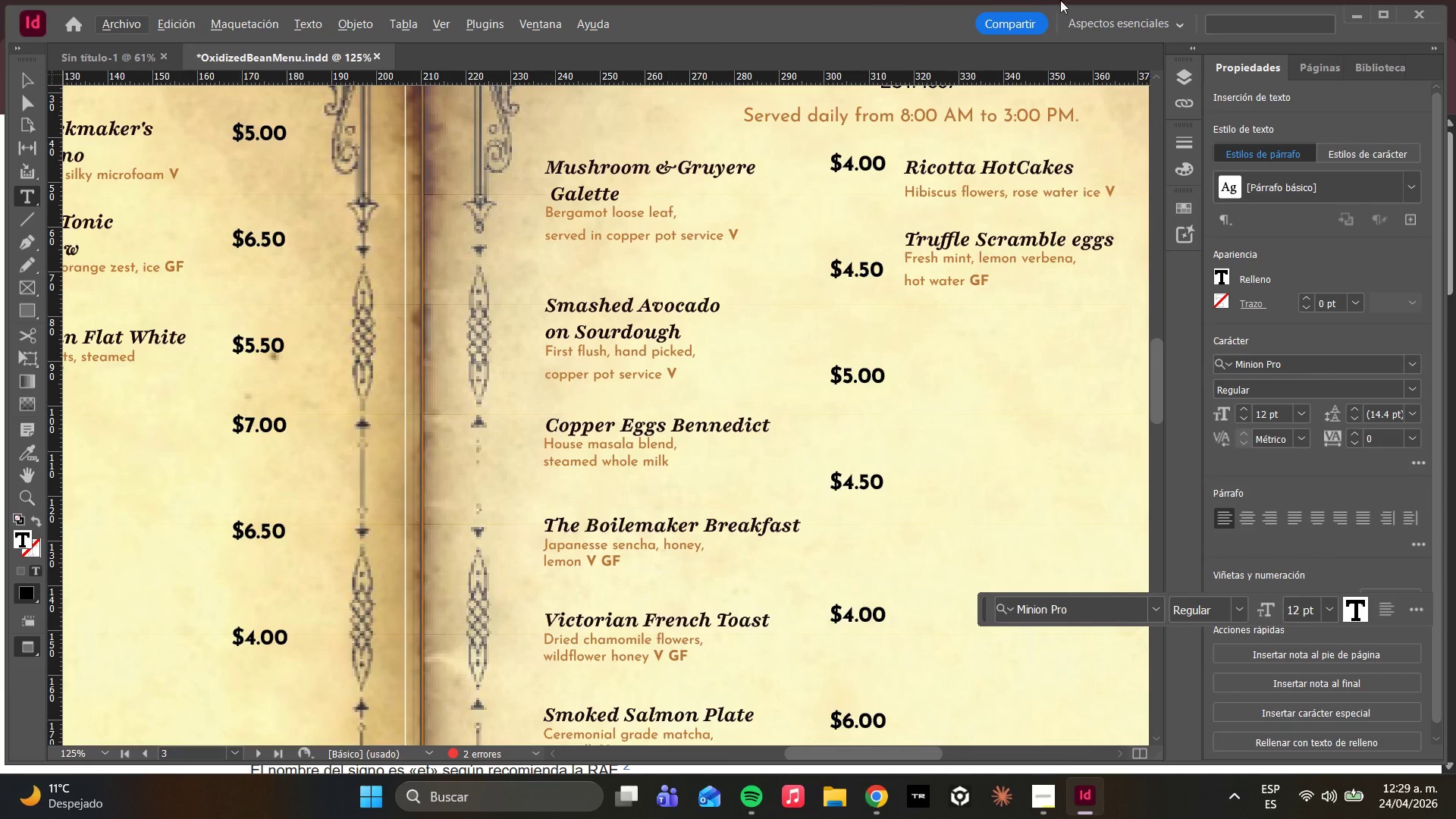 
wait(5.65)
 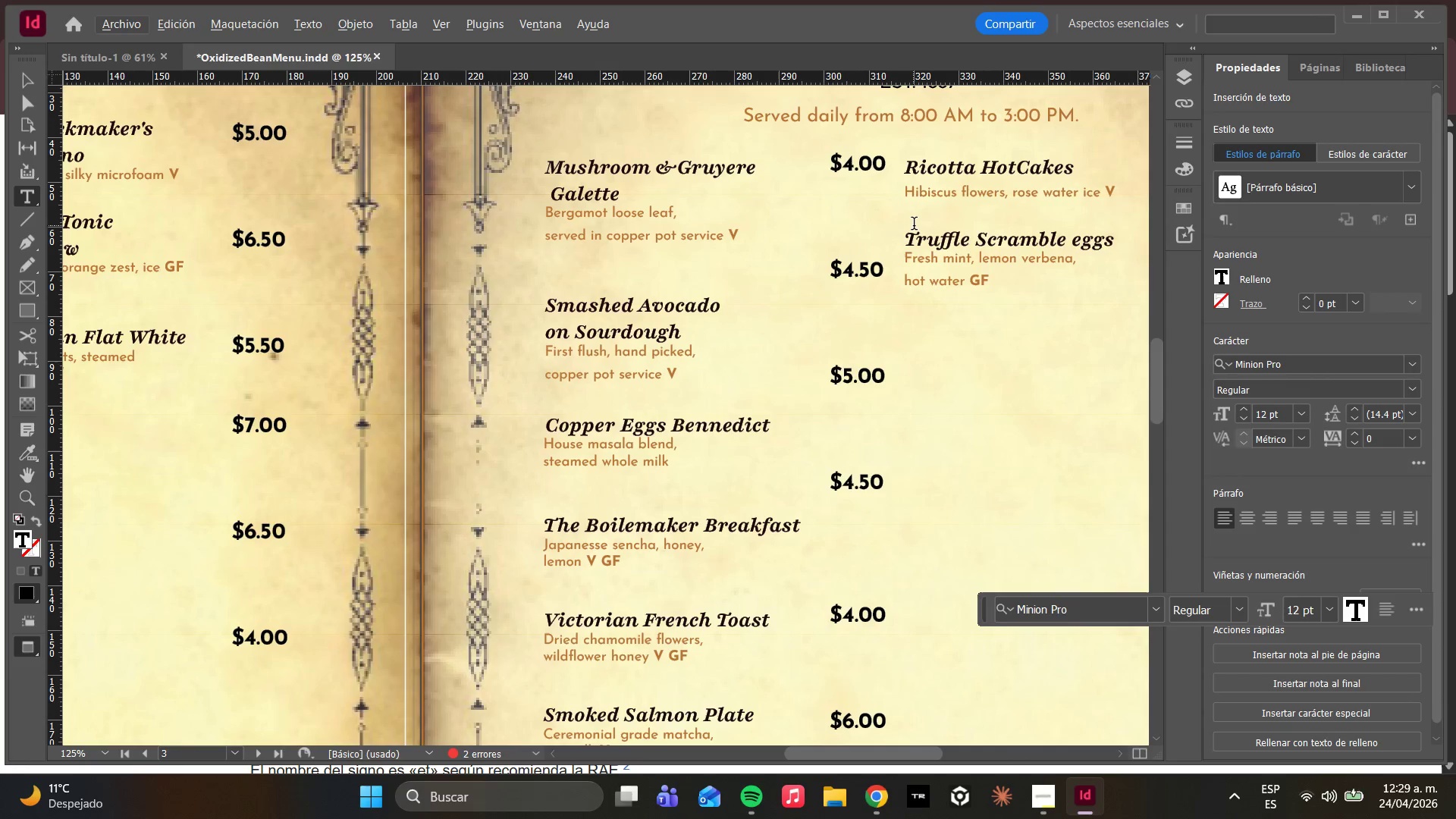 
left_click([32, 89])
 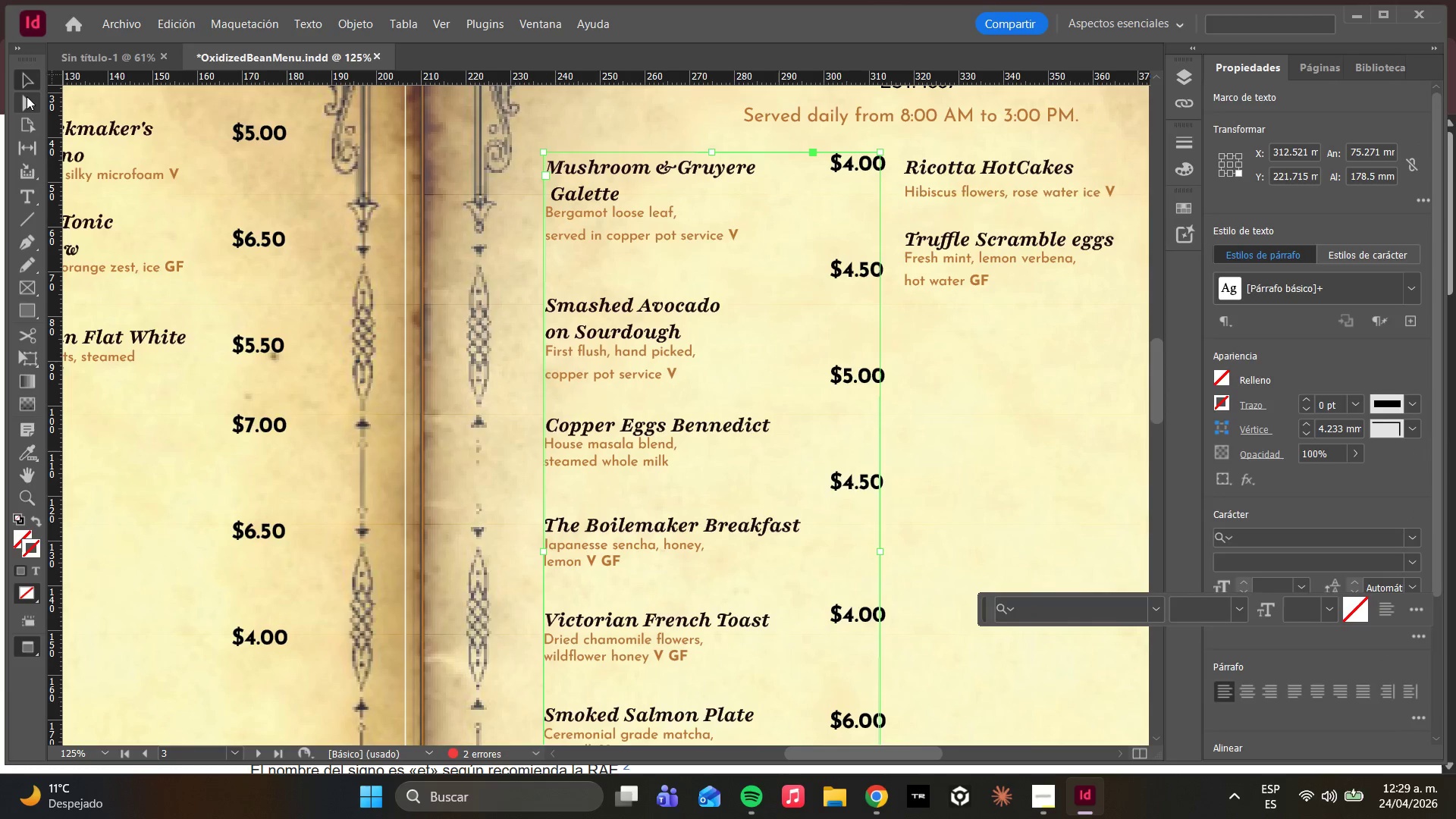 
left_click([24, 100])
 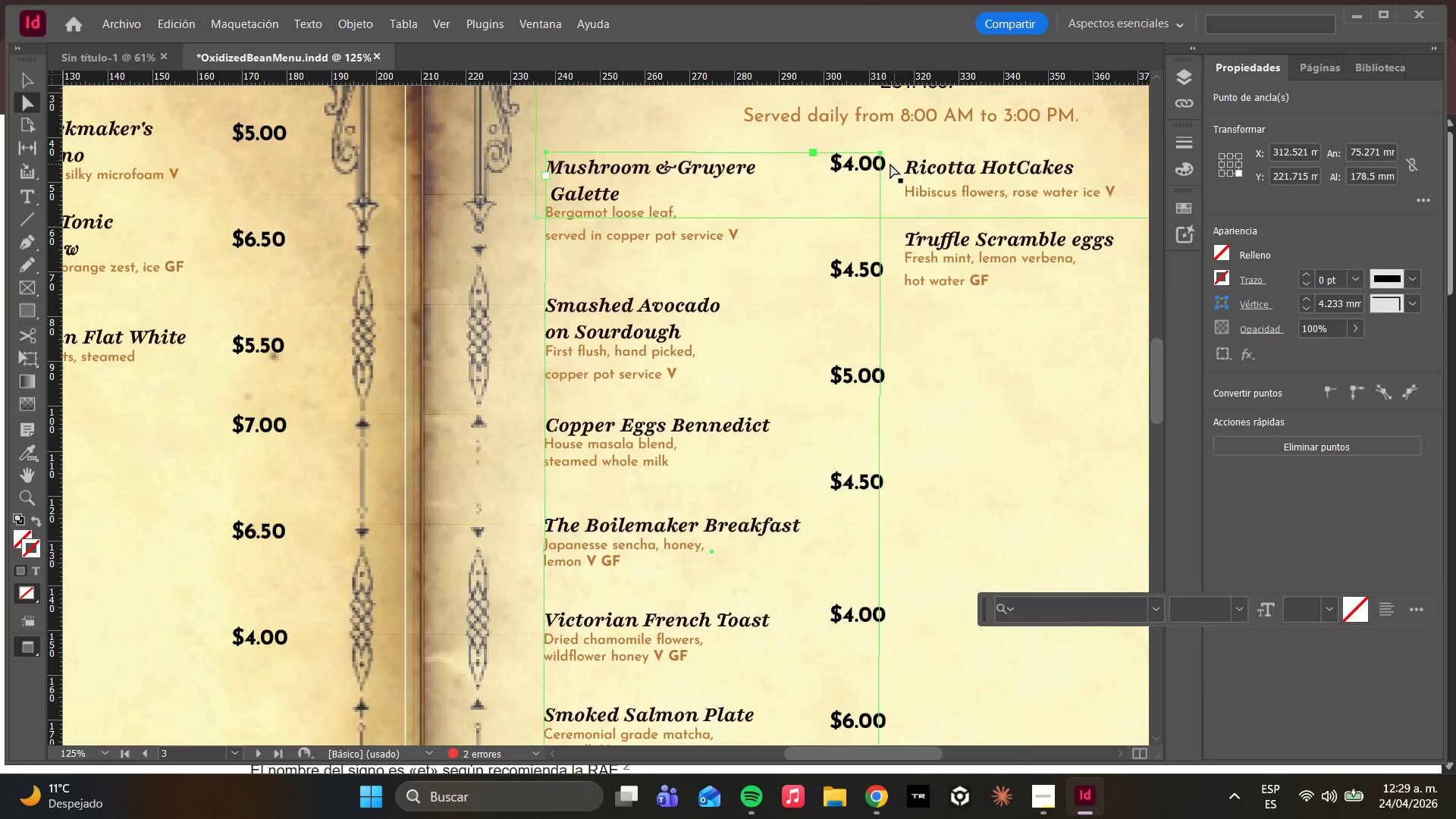 
left_click([887, 278])
 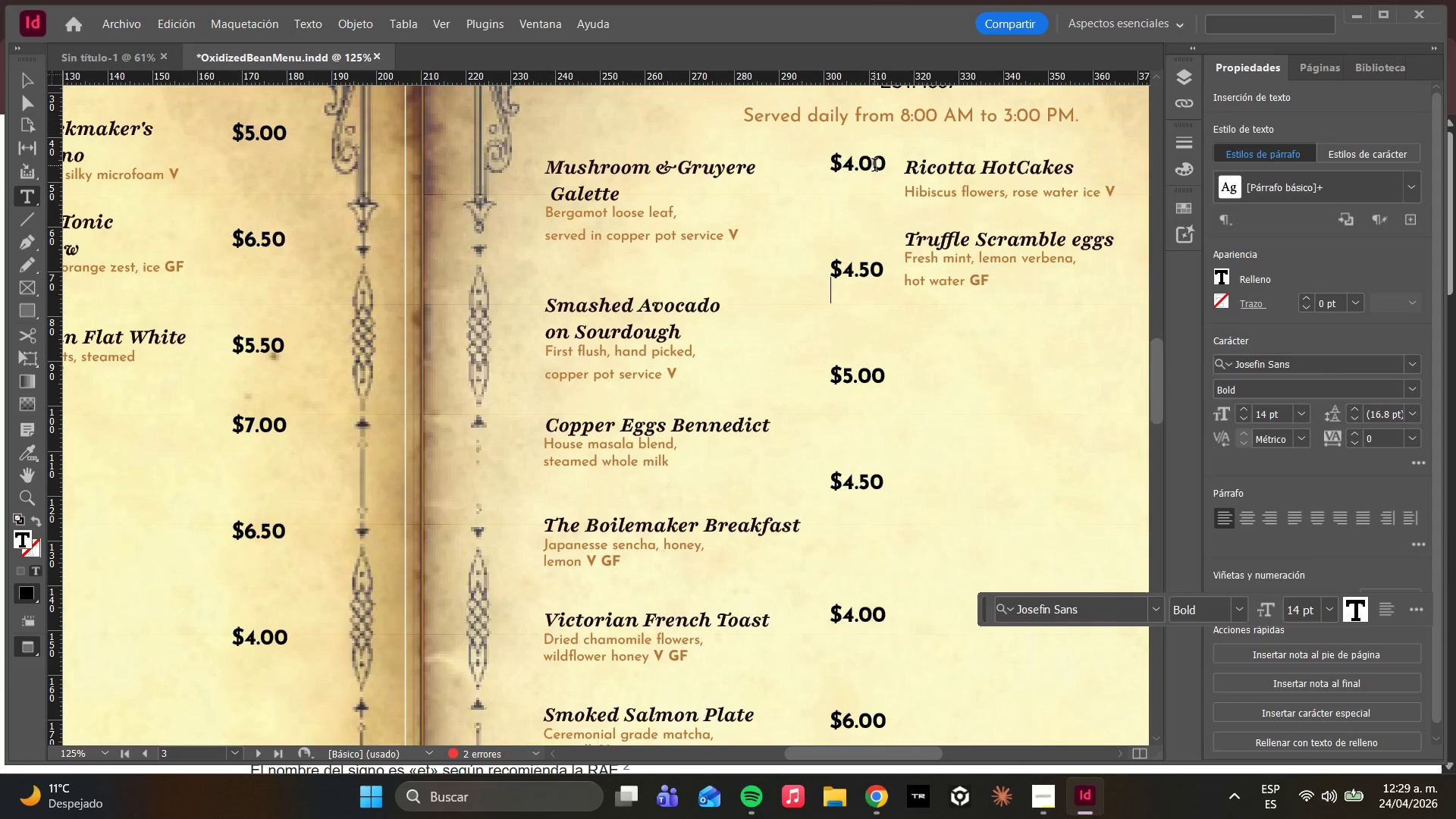 
left_click_drag(start_coordinate=[887, 164], to_coordinate=[843, 167])
 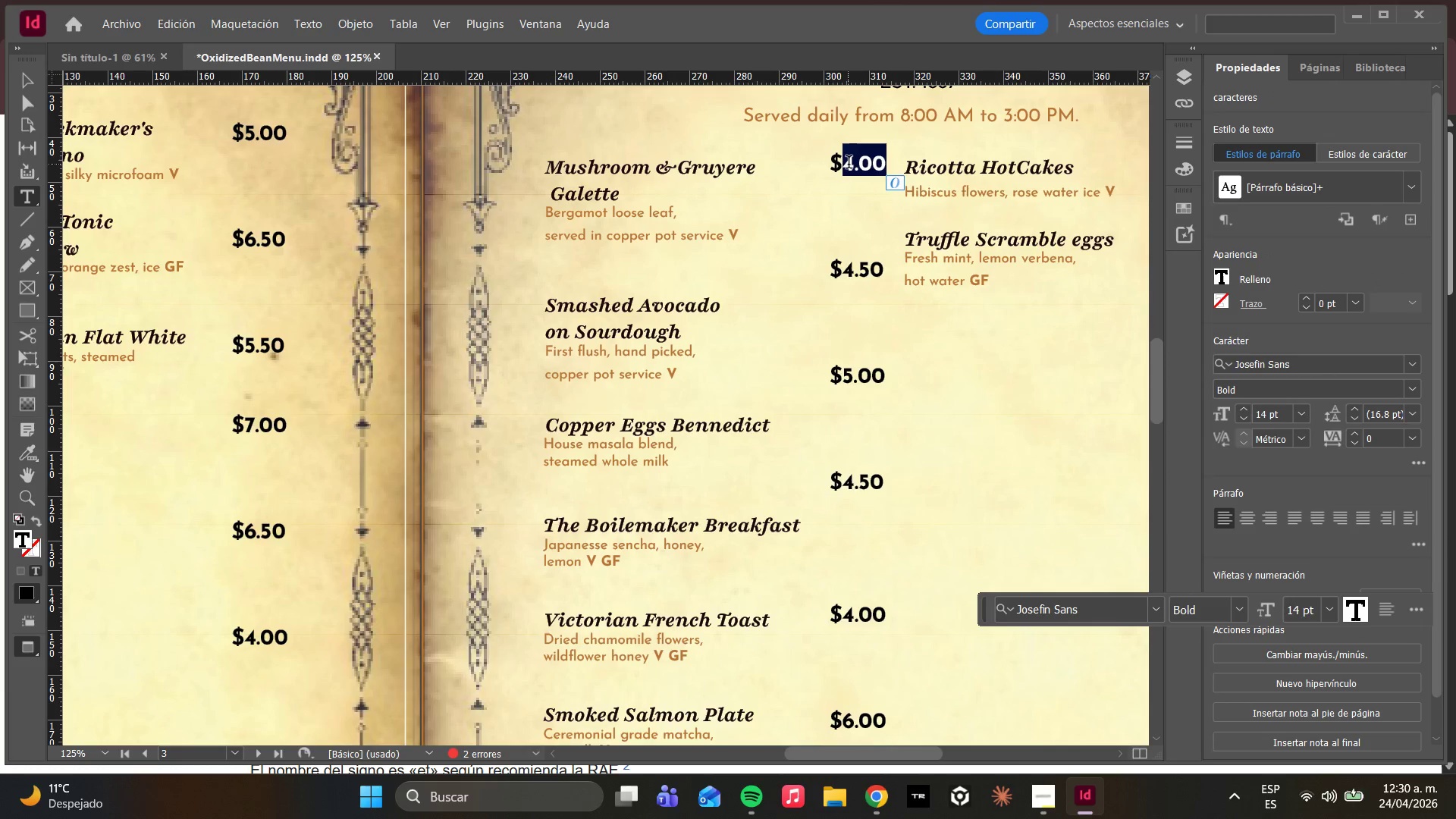 
type(13.00)
 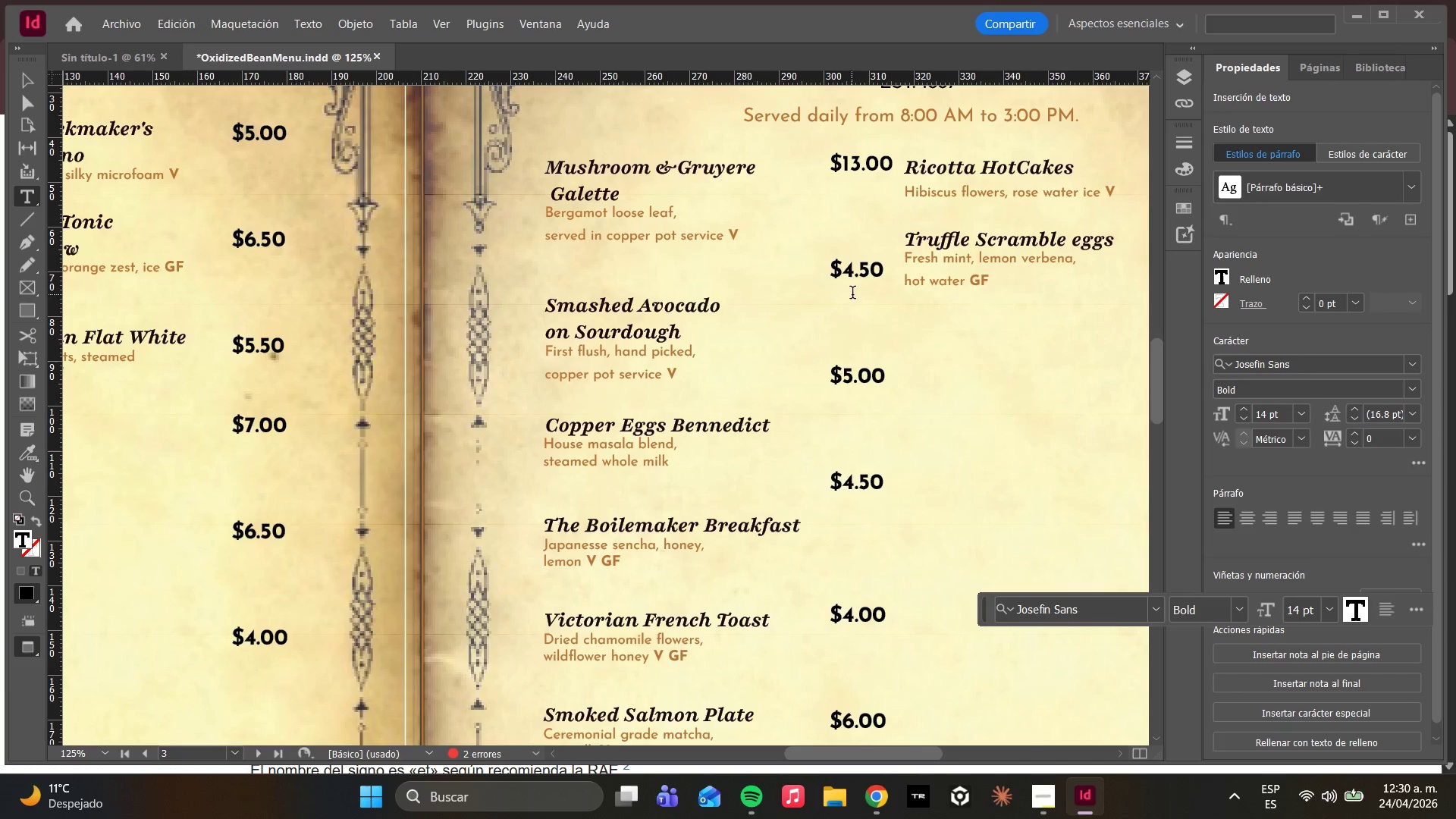 
left_click([872, 274])
 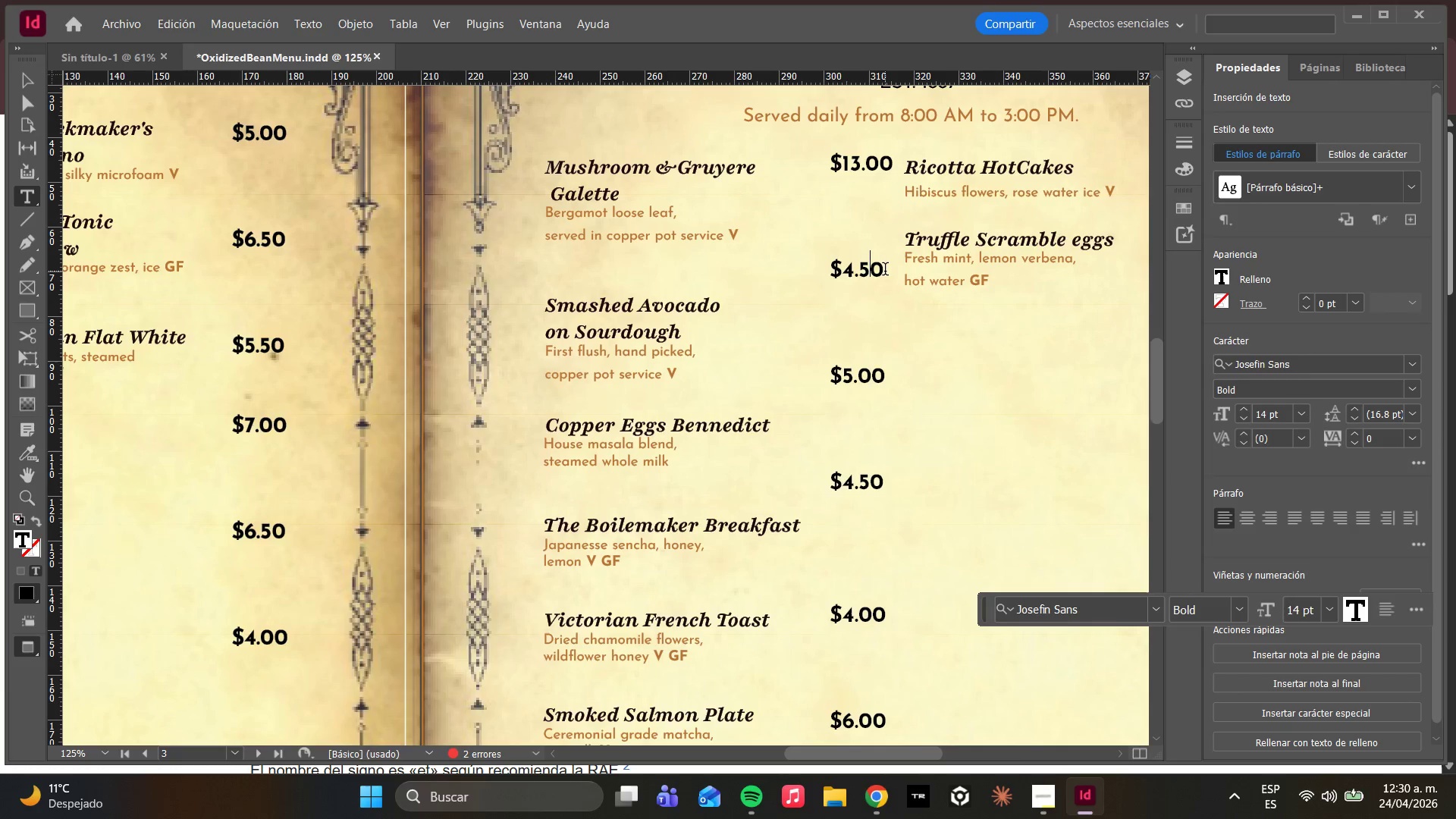 
left_click_drag(start_coordinate=[885, 271], to_coordinate=[848, 271])
 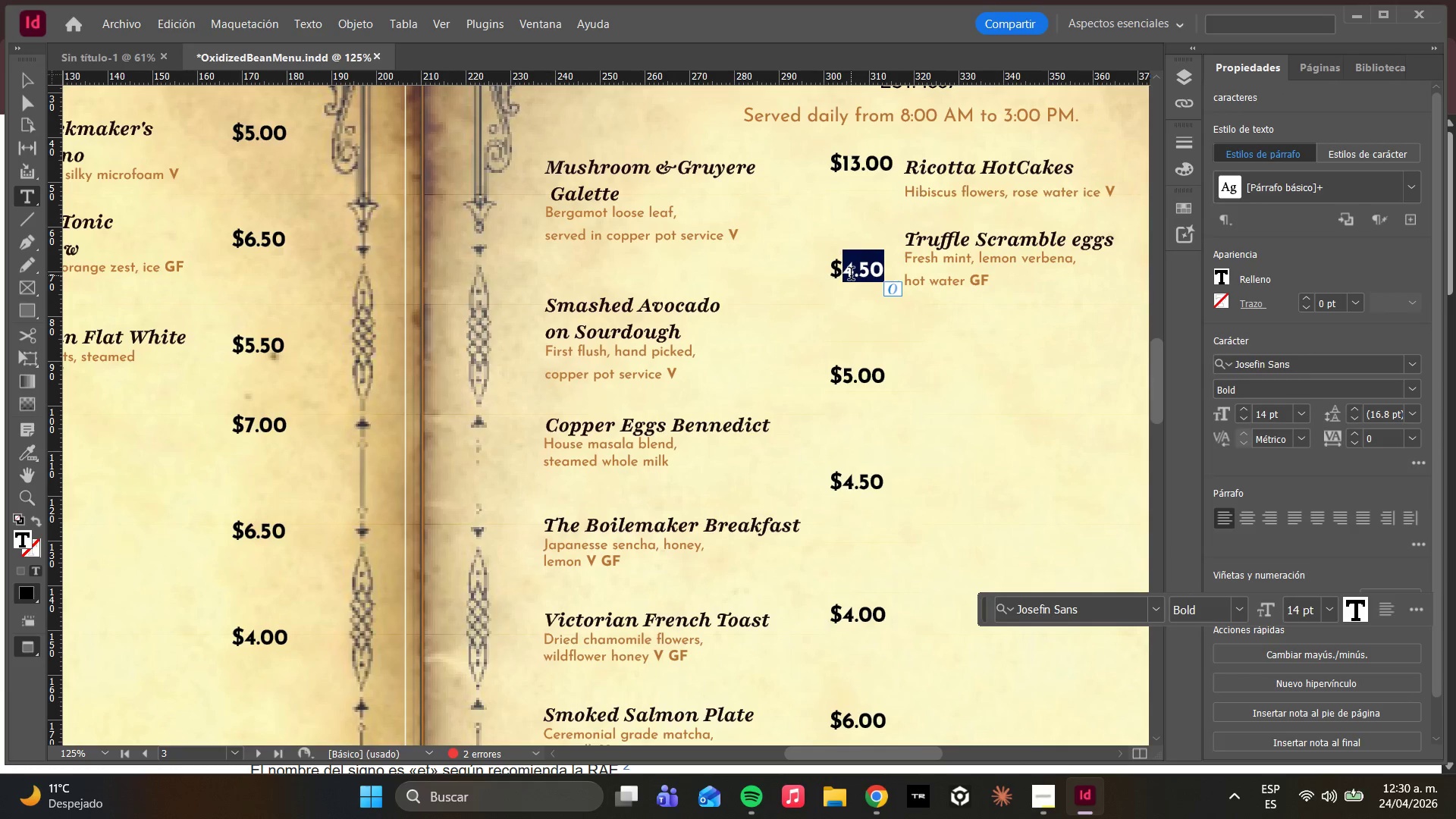 
type(12.00)
 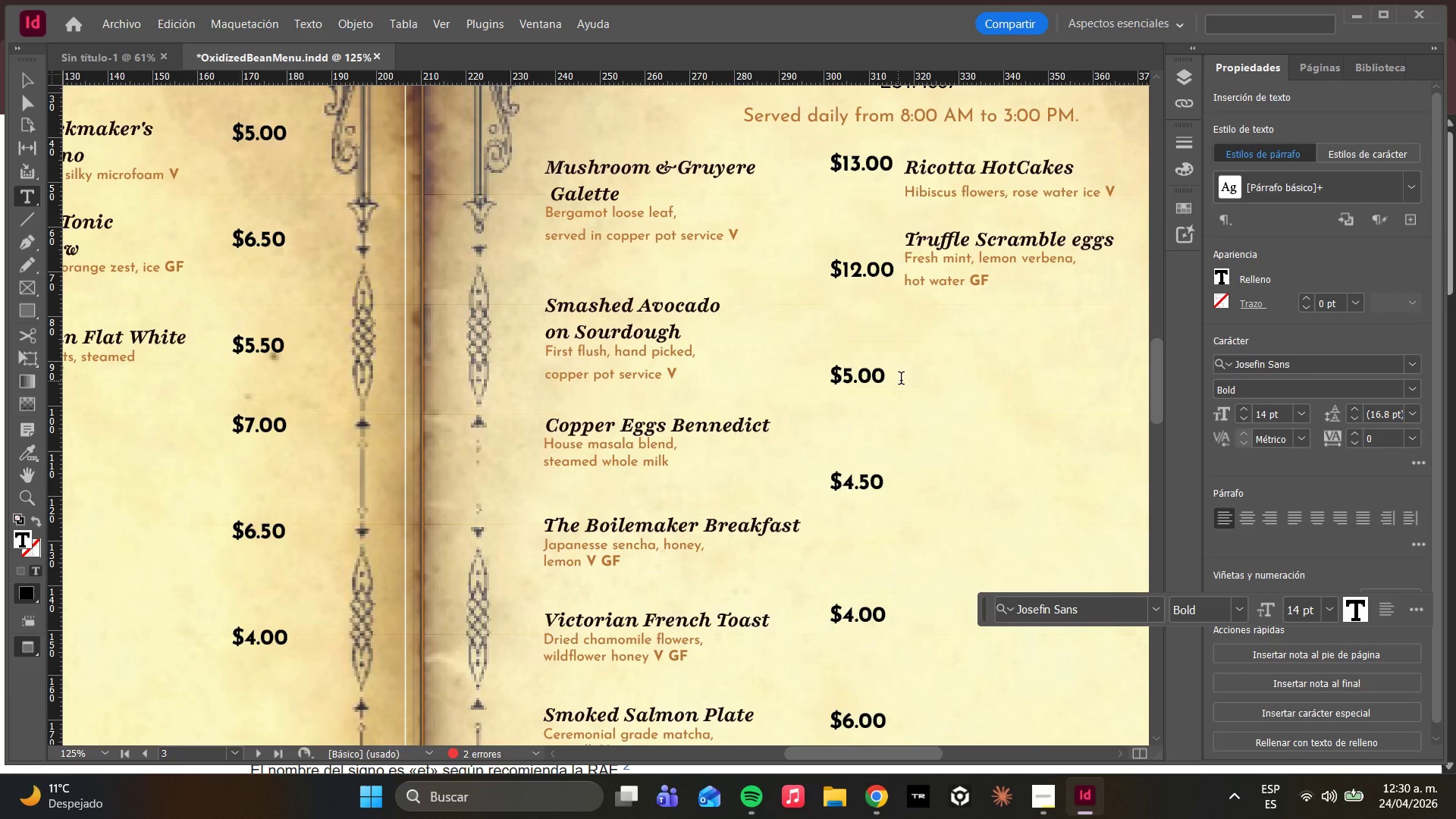 
left_click([899, 378])
 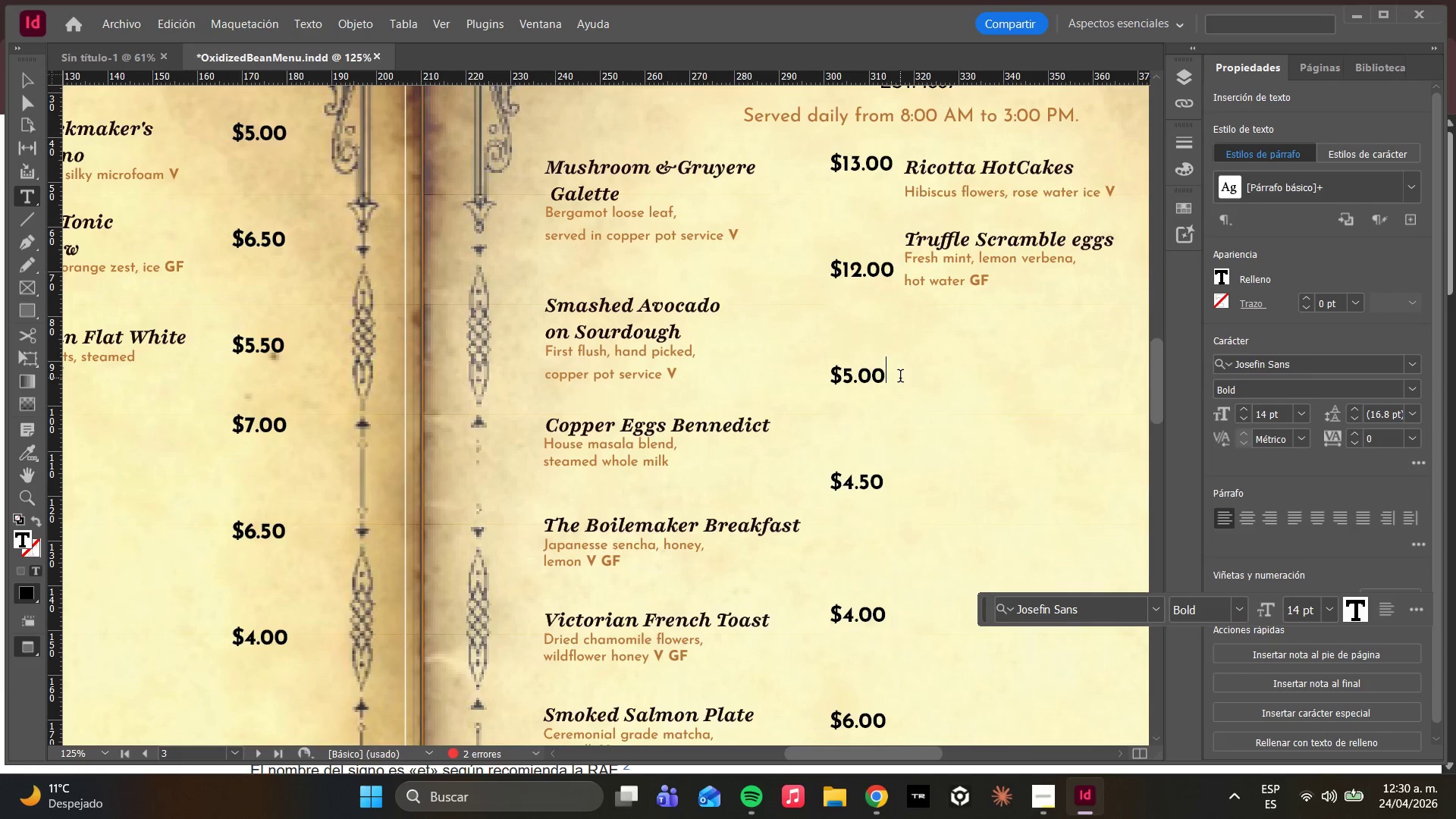 
left_click_drag(start_coordinate=[900, 378], to_coordinate=[848, 363])
 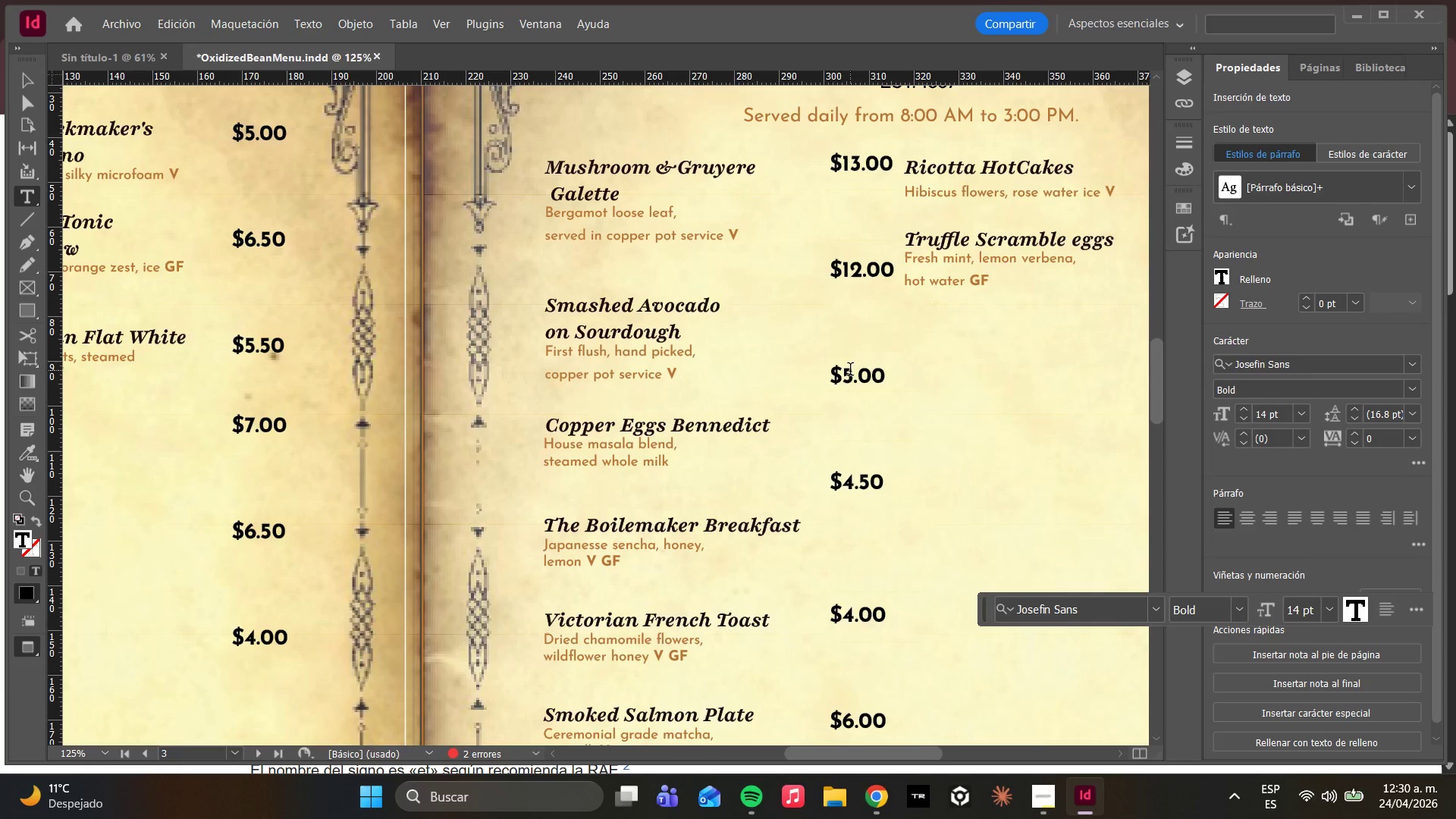 
double_click([844, 374])
 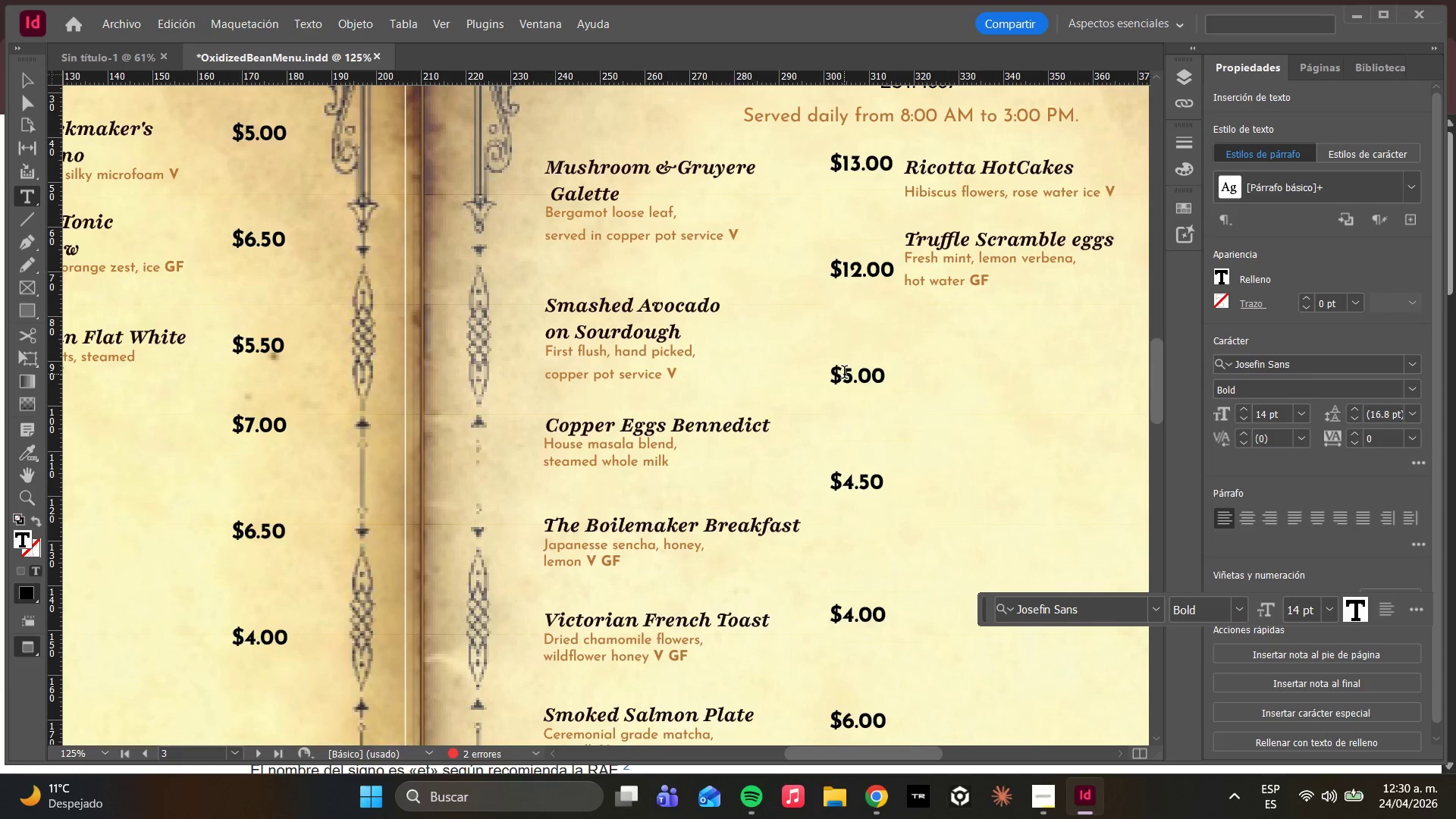 
key(1)
 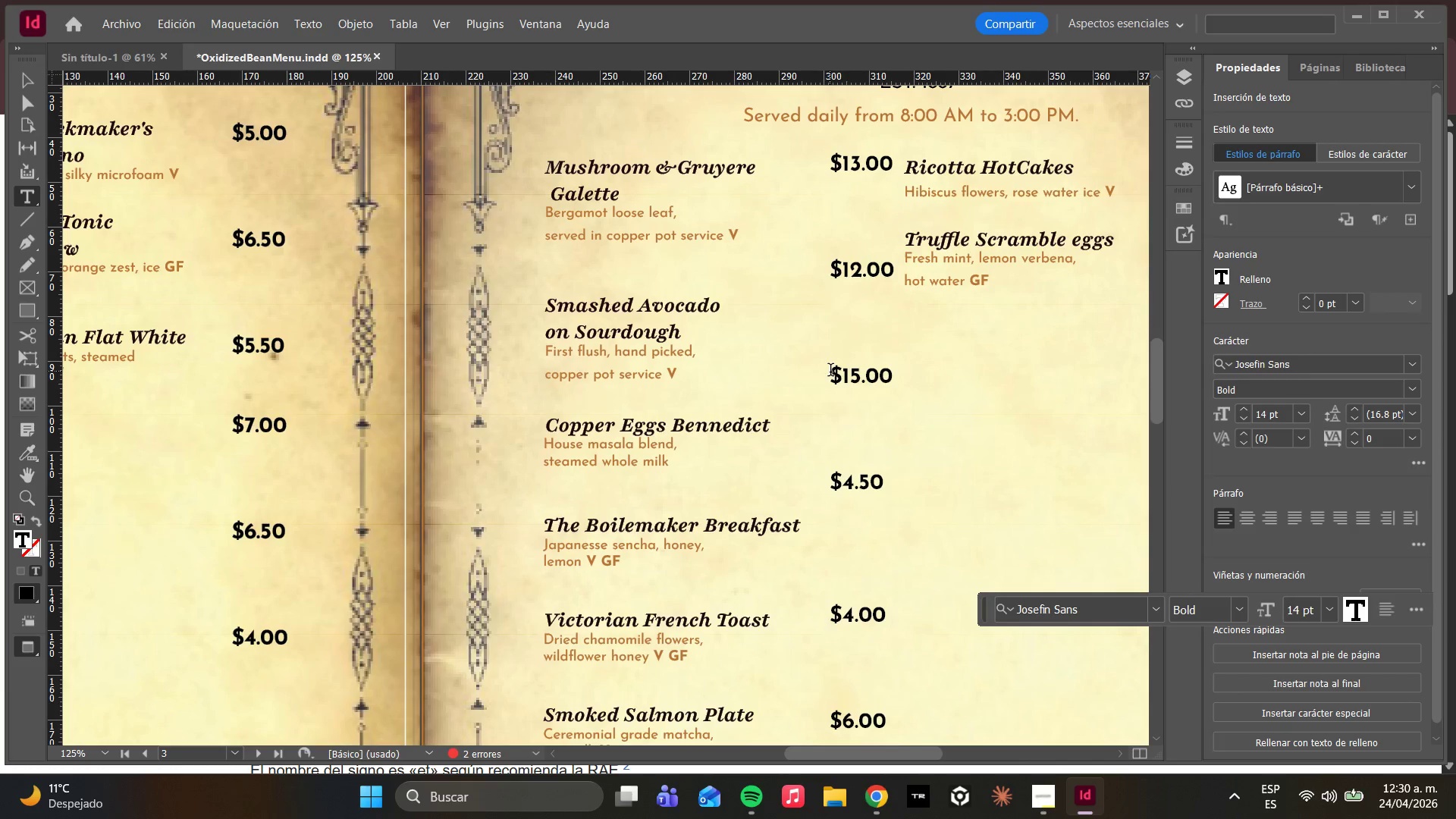 
hold_key(key=Enter, duration=0.31)
 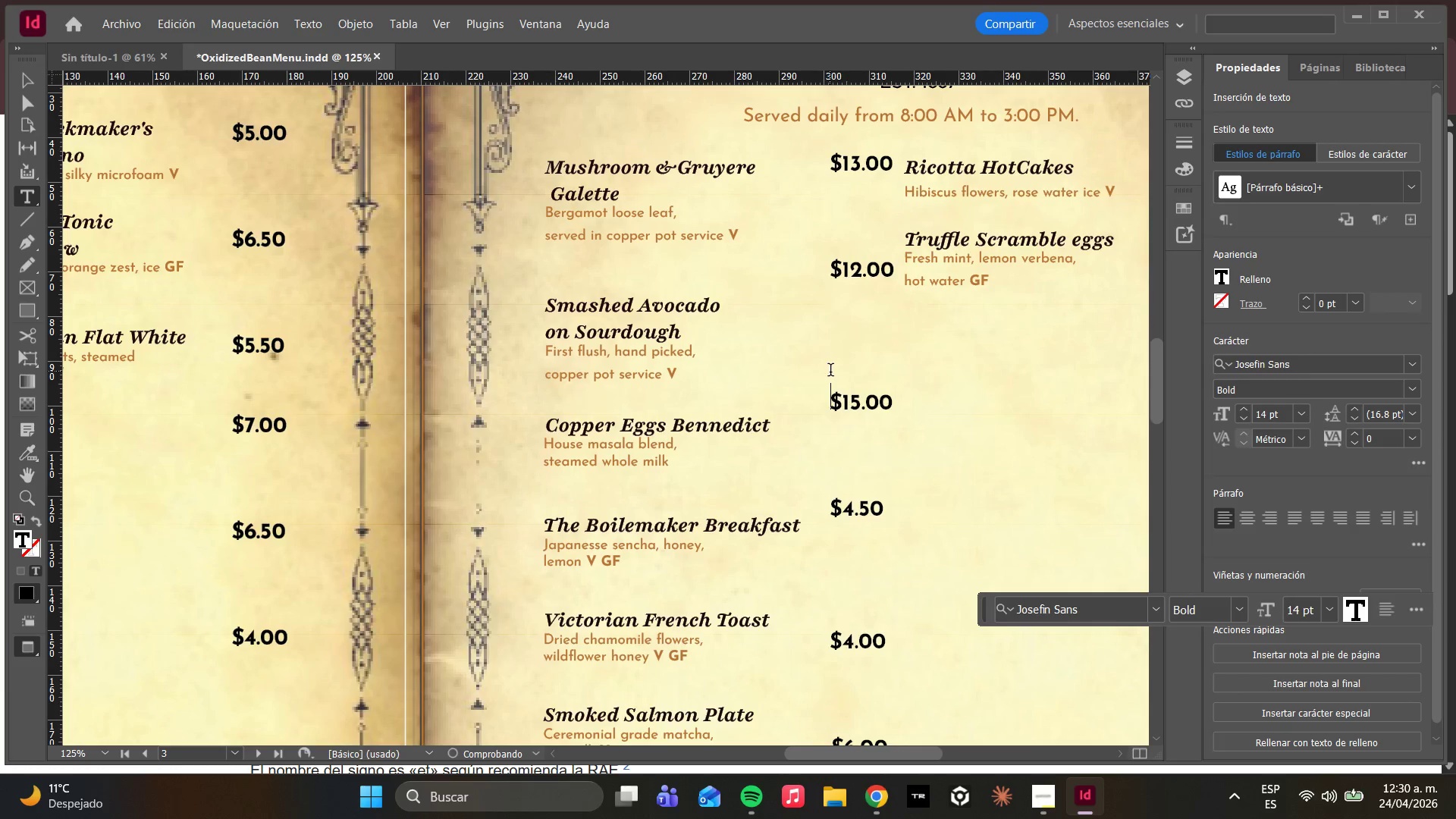 
key(Enter)
 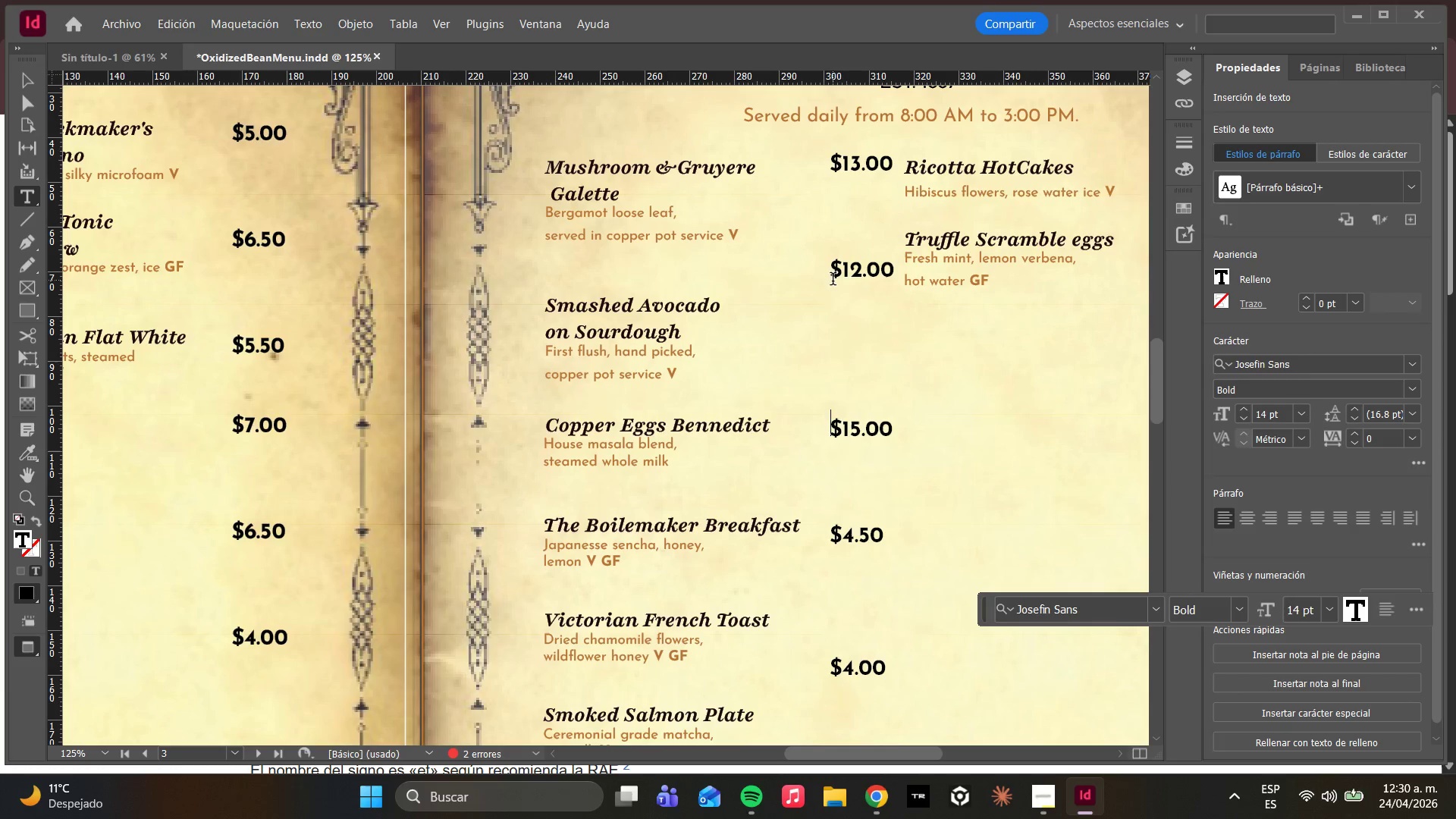 
left_click([833, 275])
 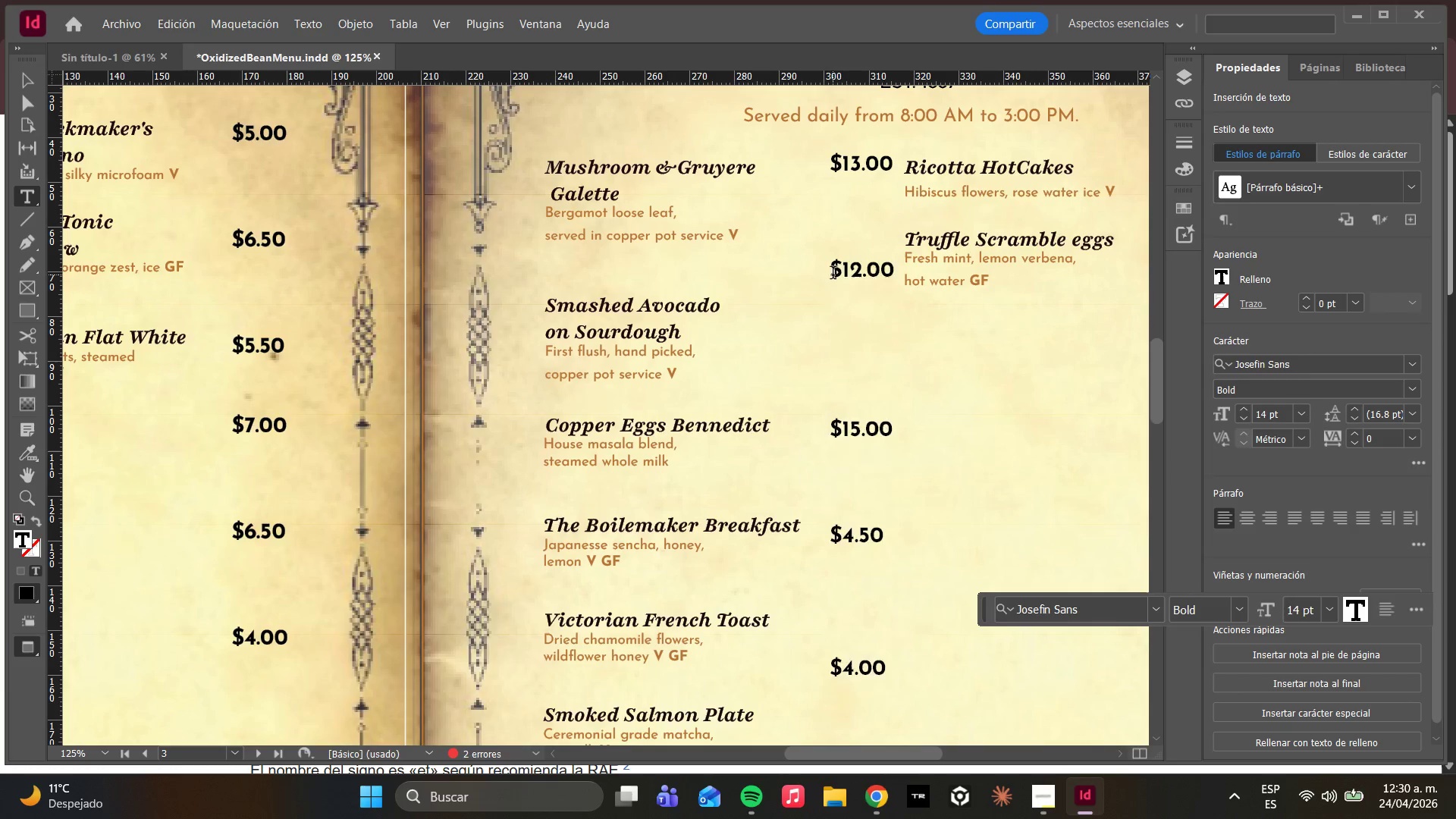 
key(Enter)
 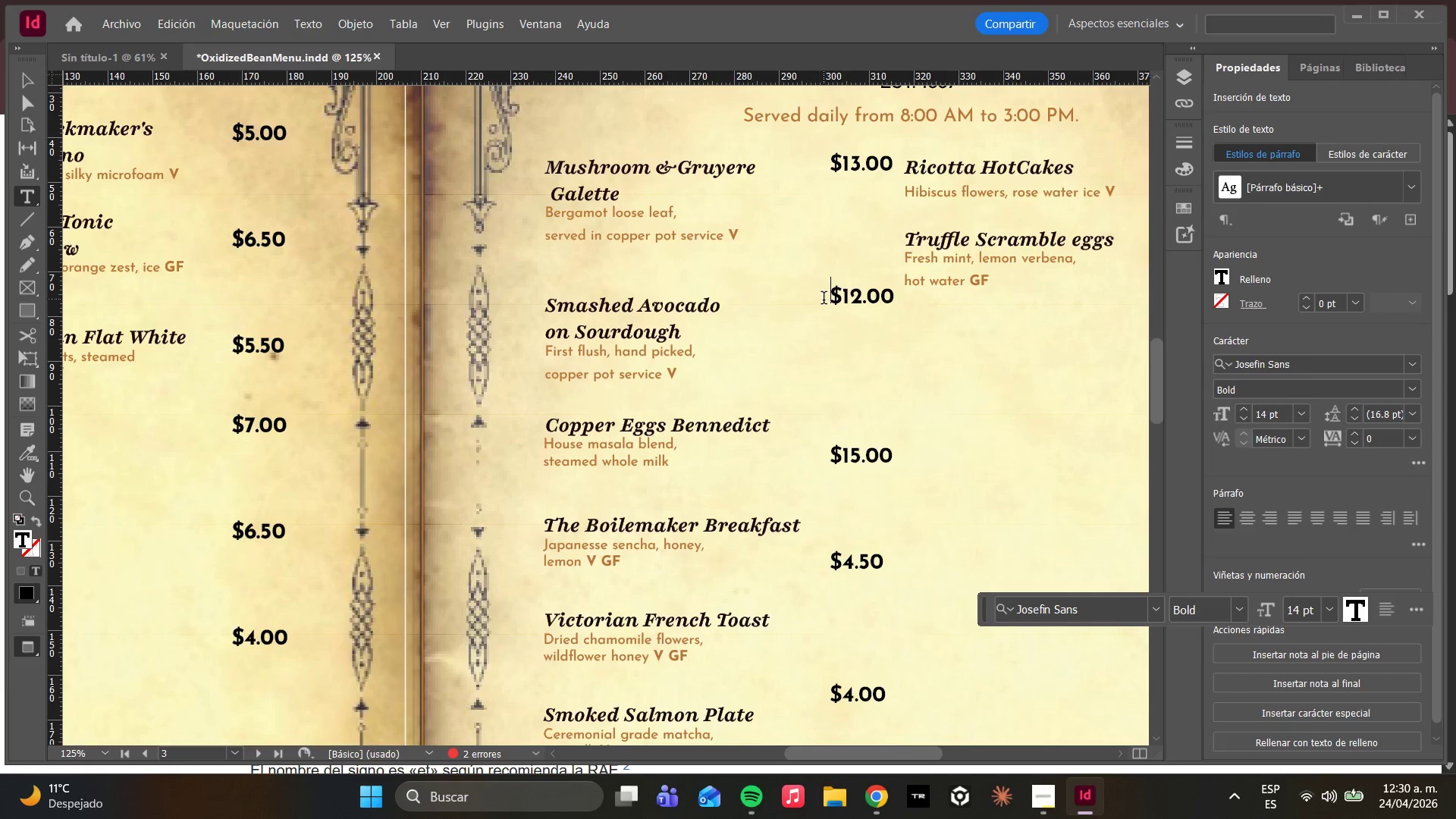 
key(Enter)
 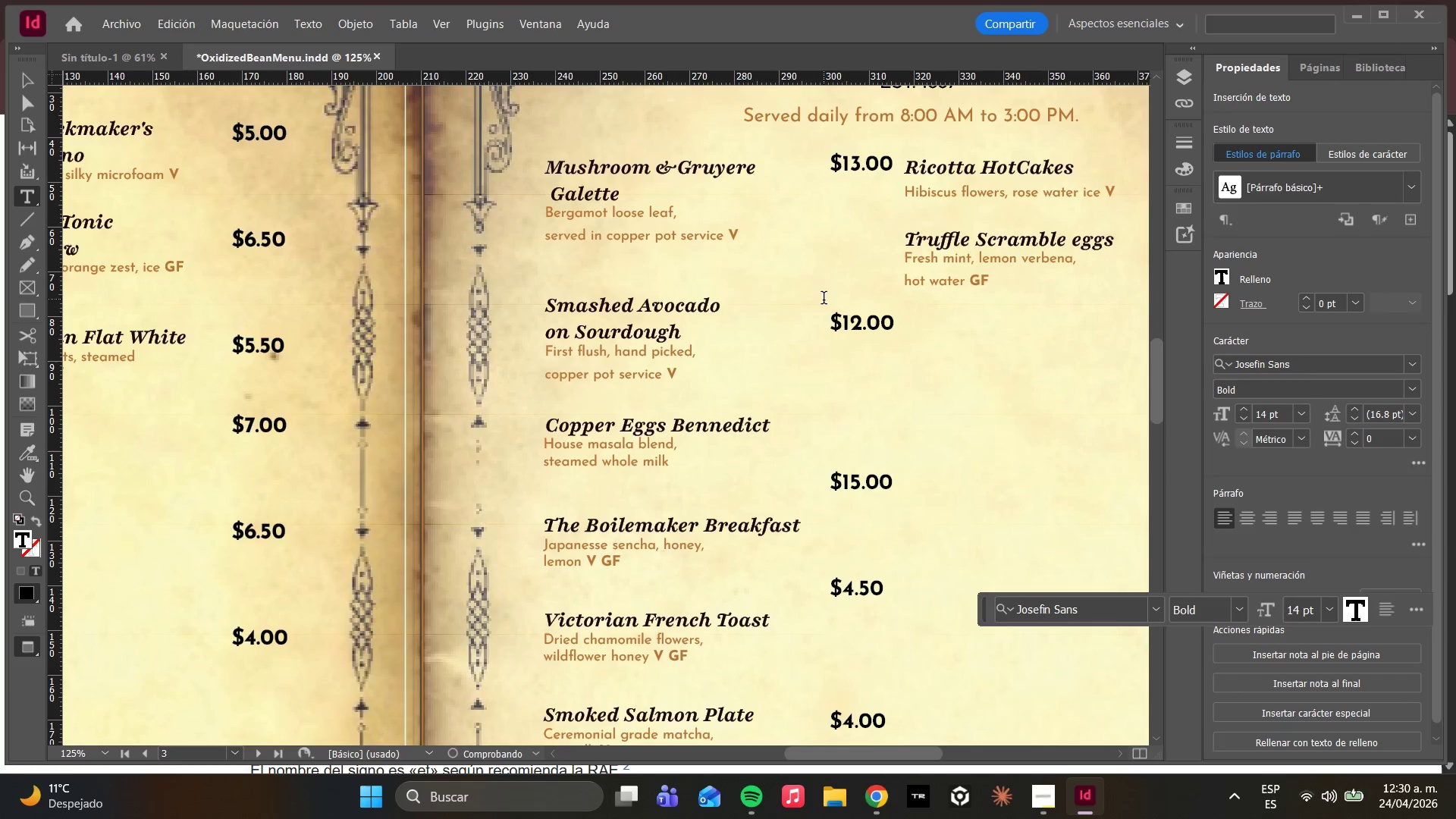 
key(Backspace)
 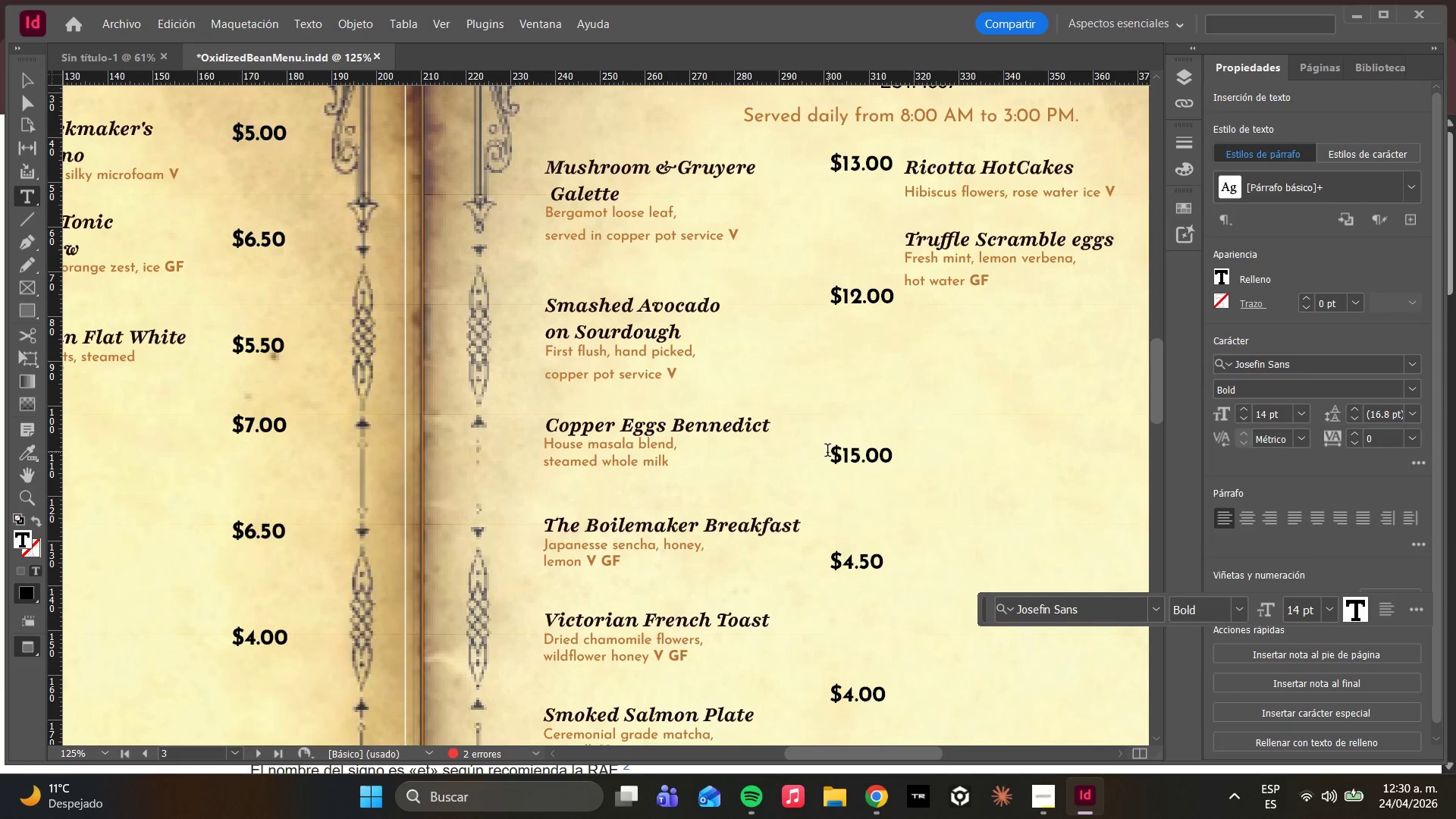 
left_click([833, 457])
 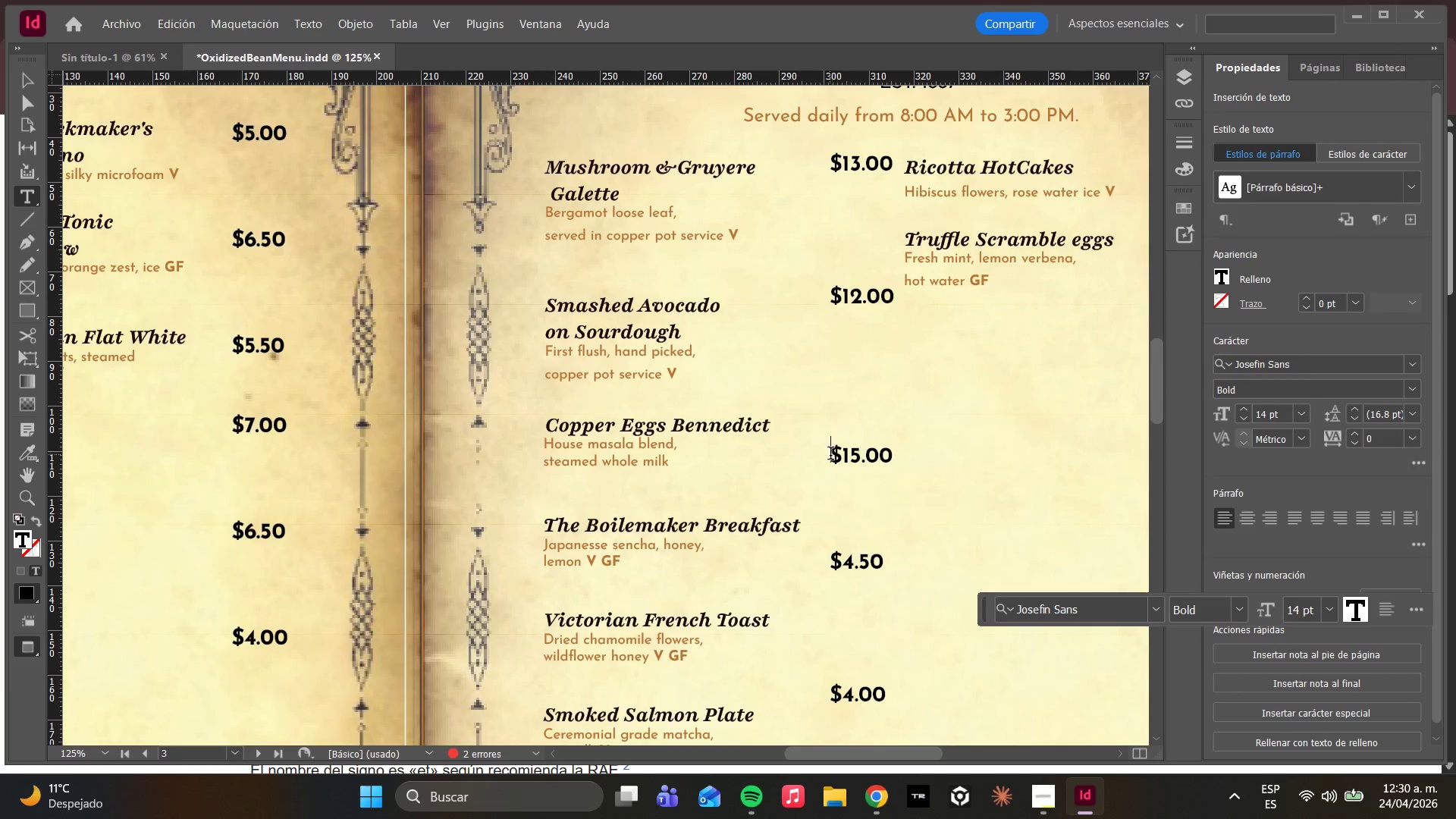 
key(Backspace)
 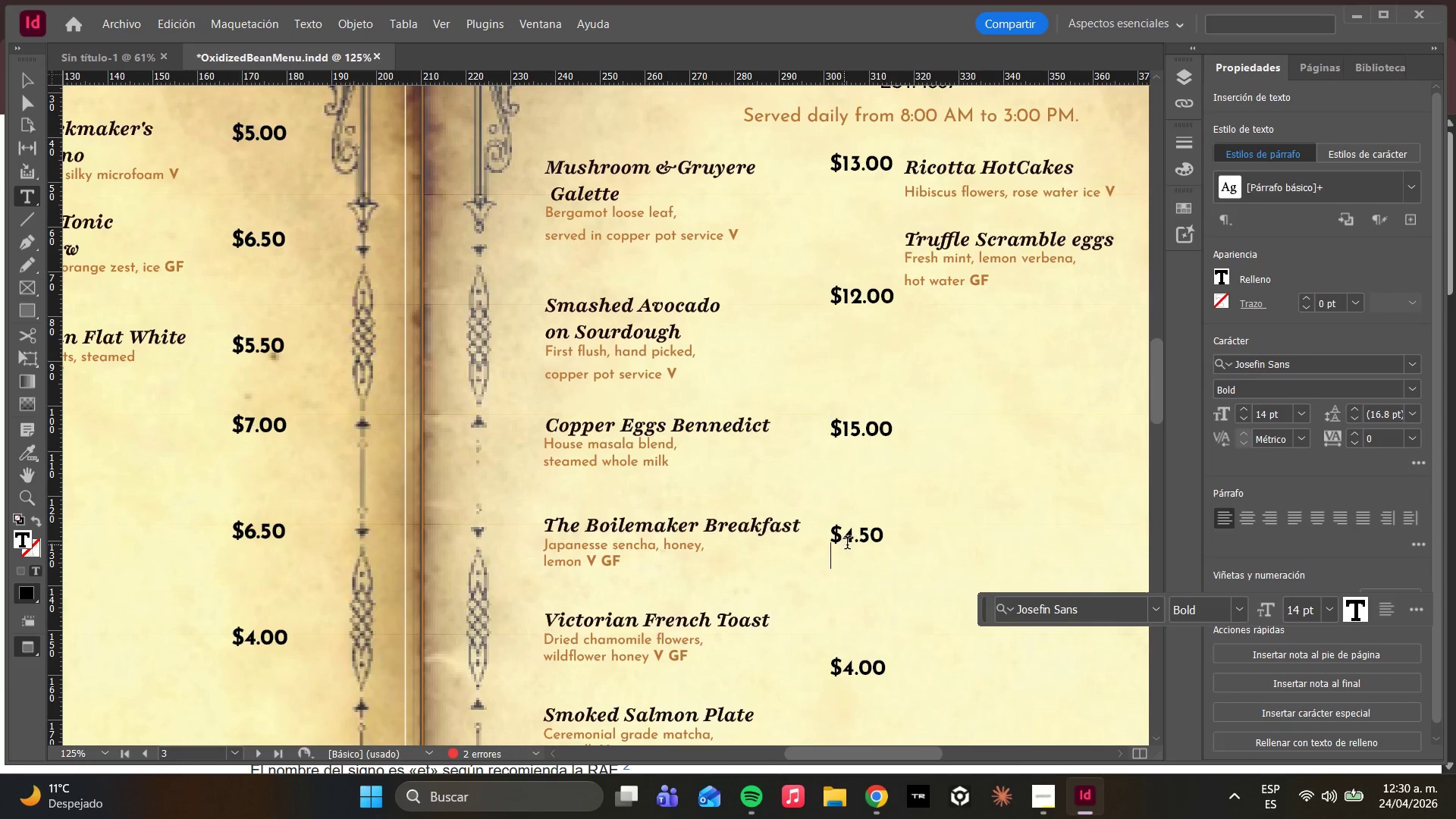 
double_click([835, 531])
 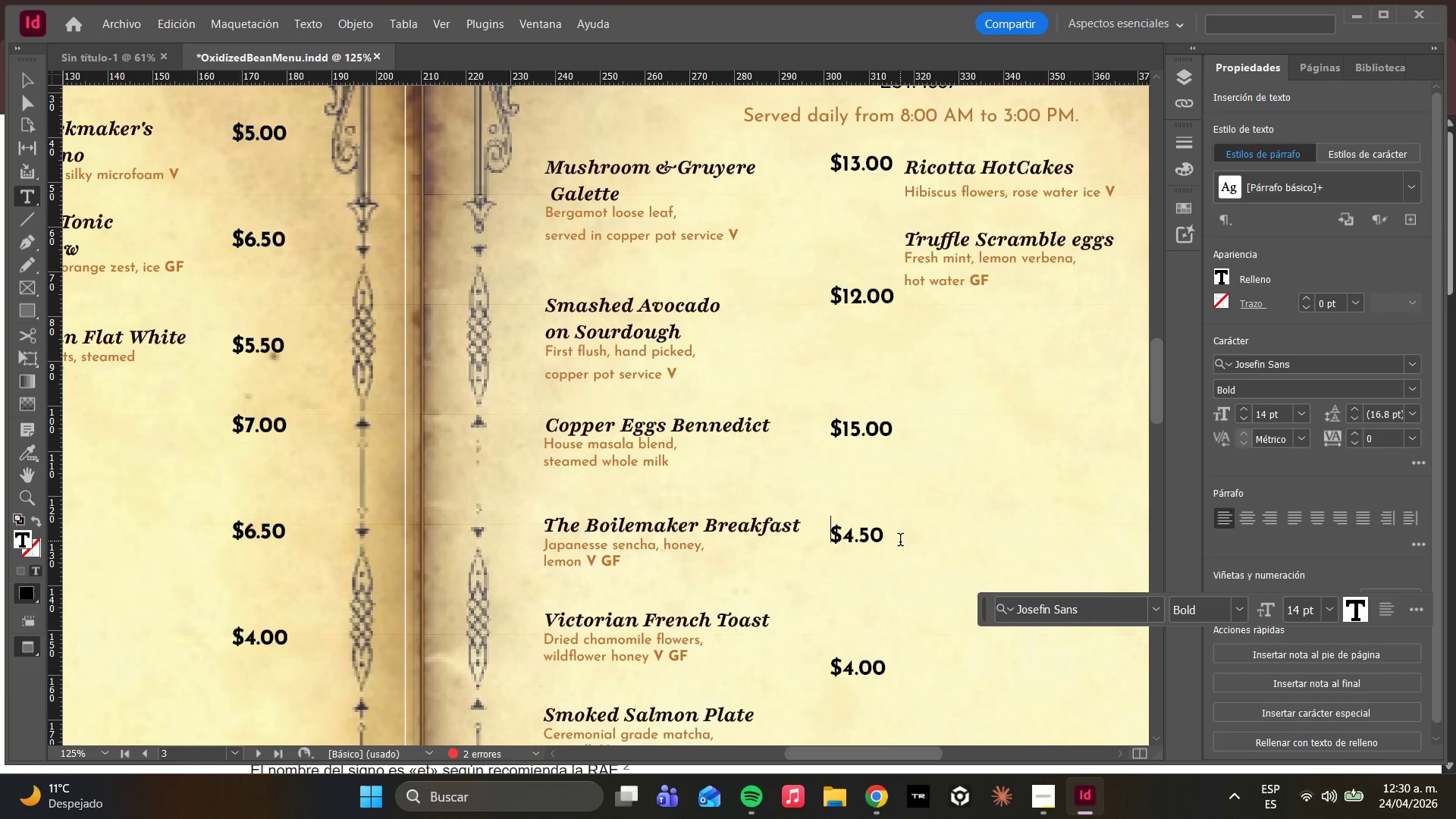 
wait(6.91)
 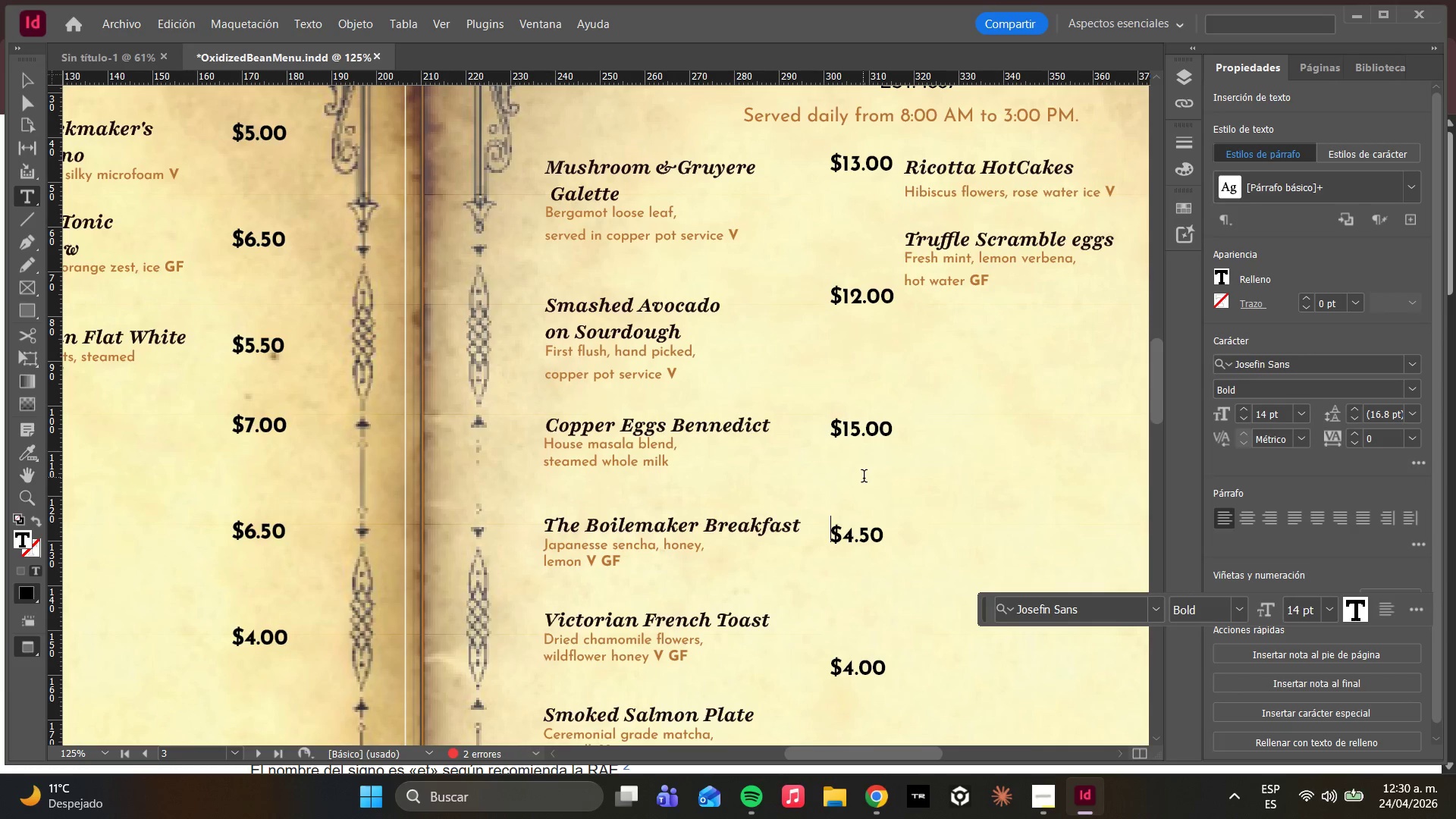 
left_click([846, 541])
 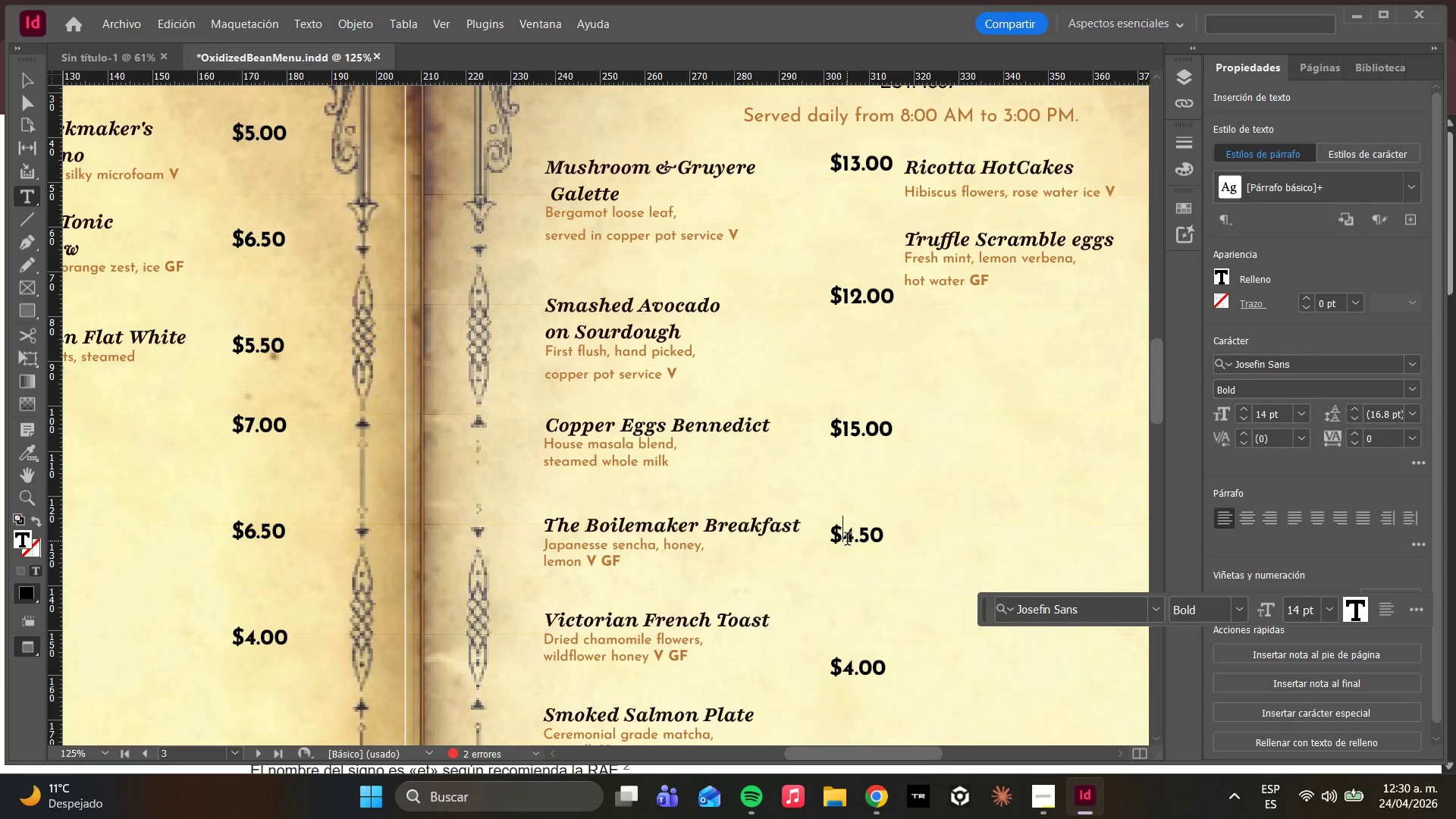 
key(1)
 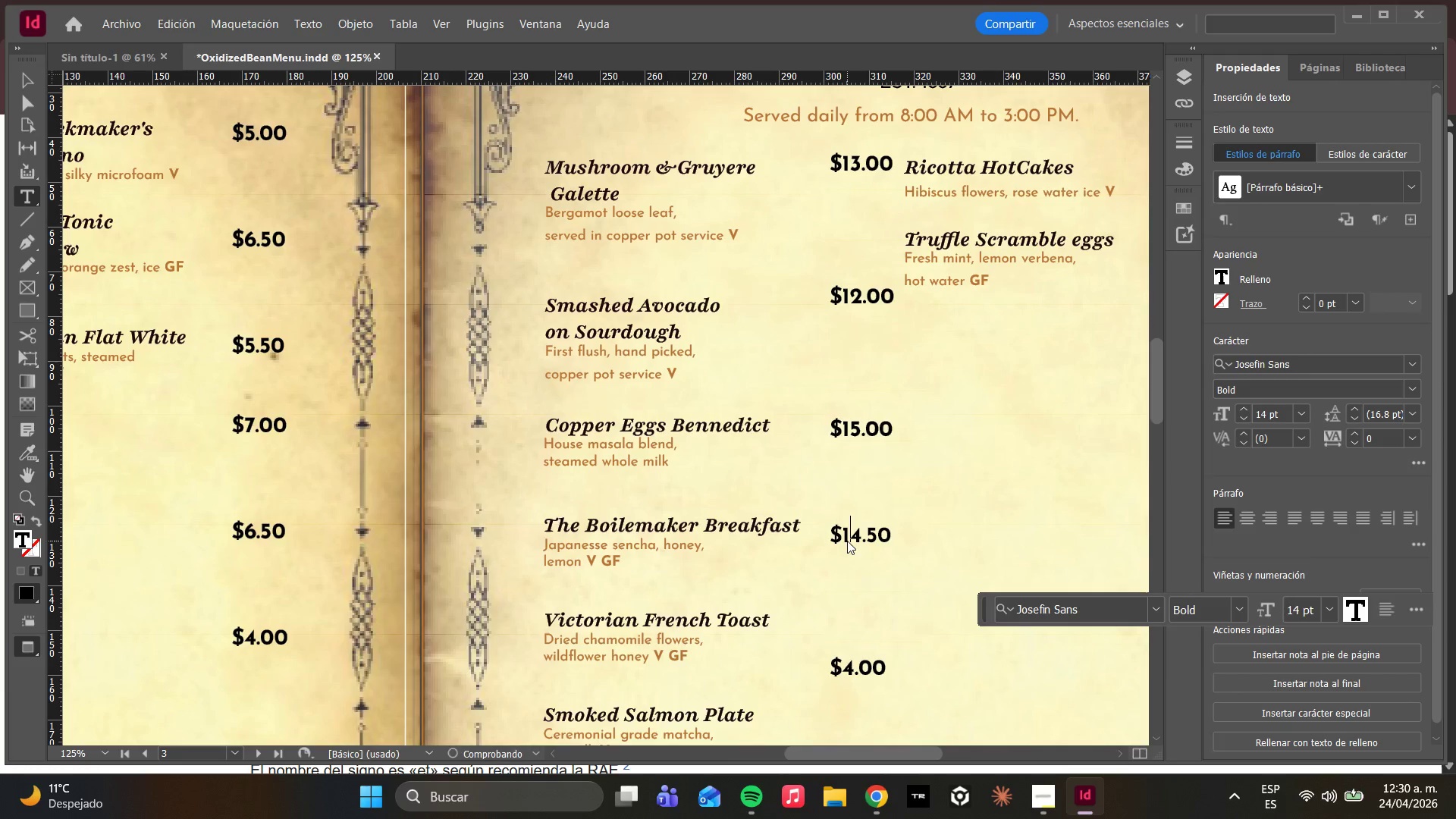 
key(ArrowRight)
 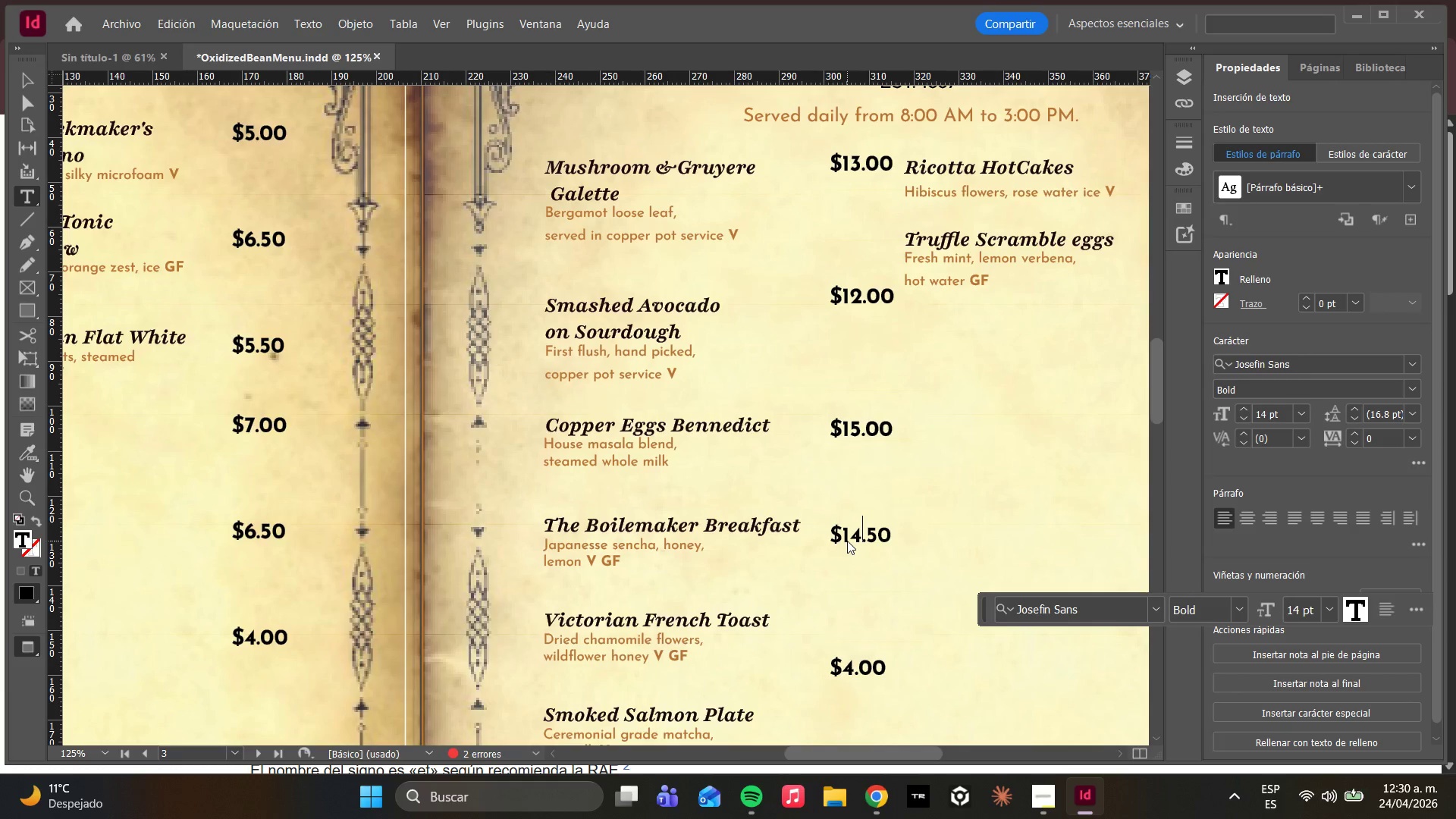 
key(6)
 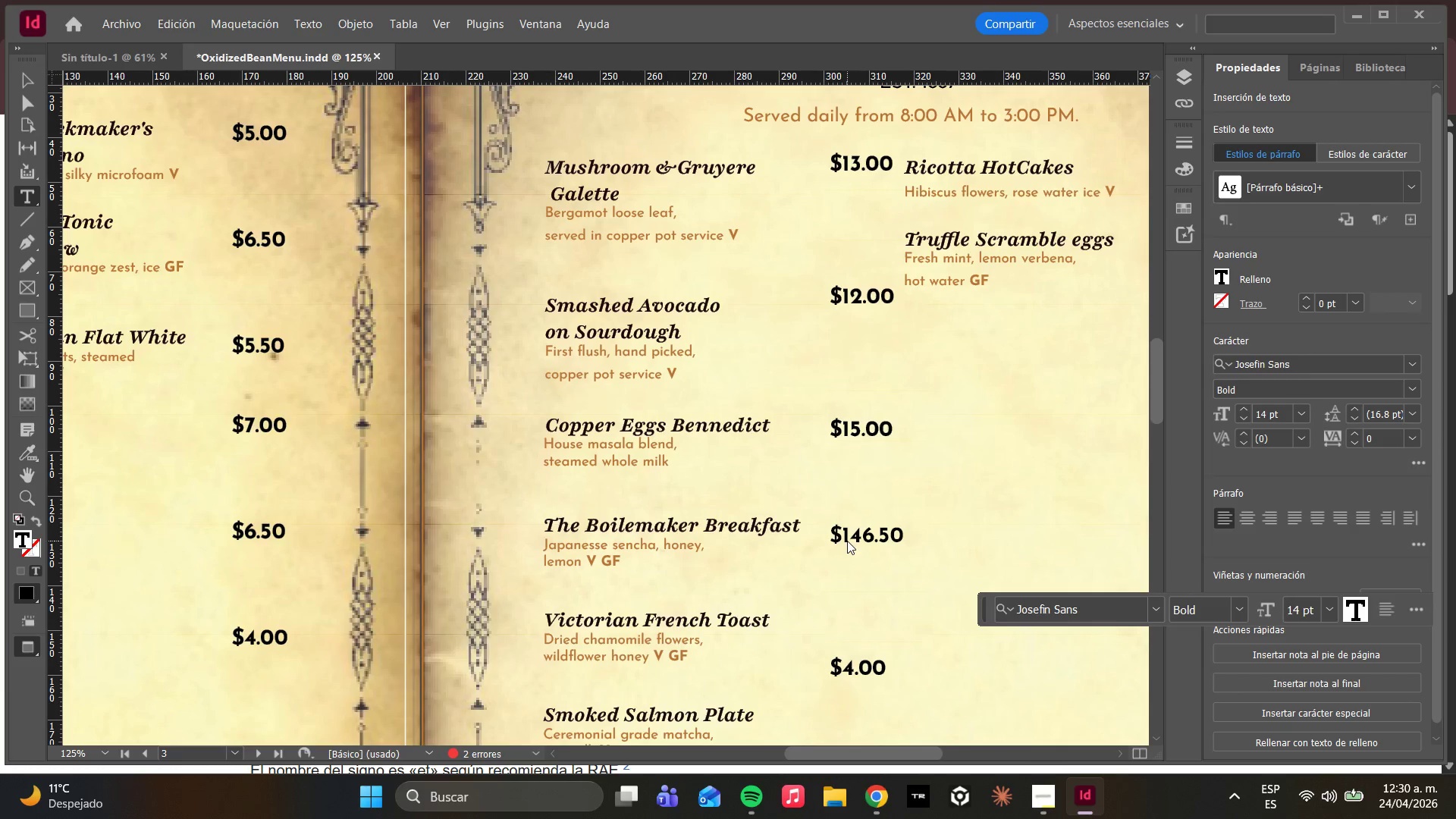 
key(ArrowLeft)
 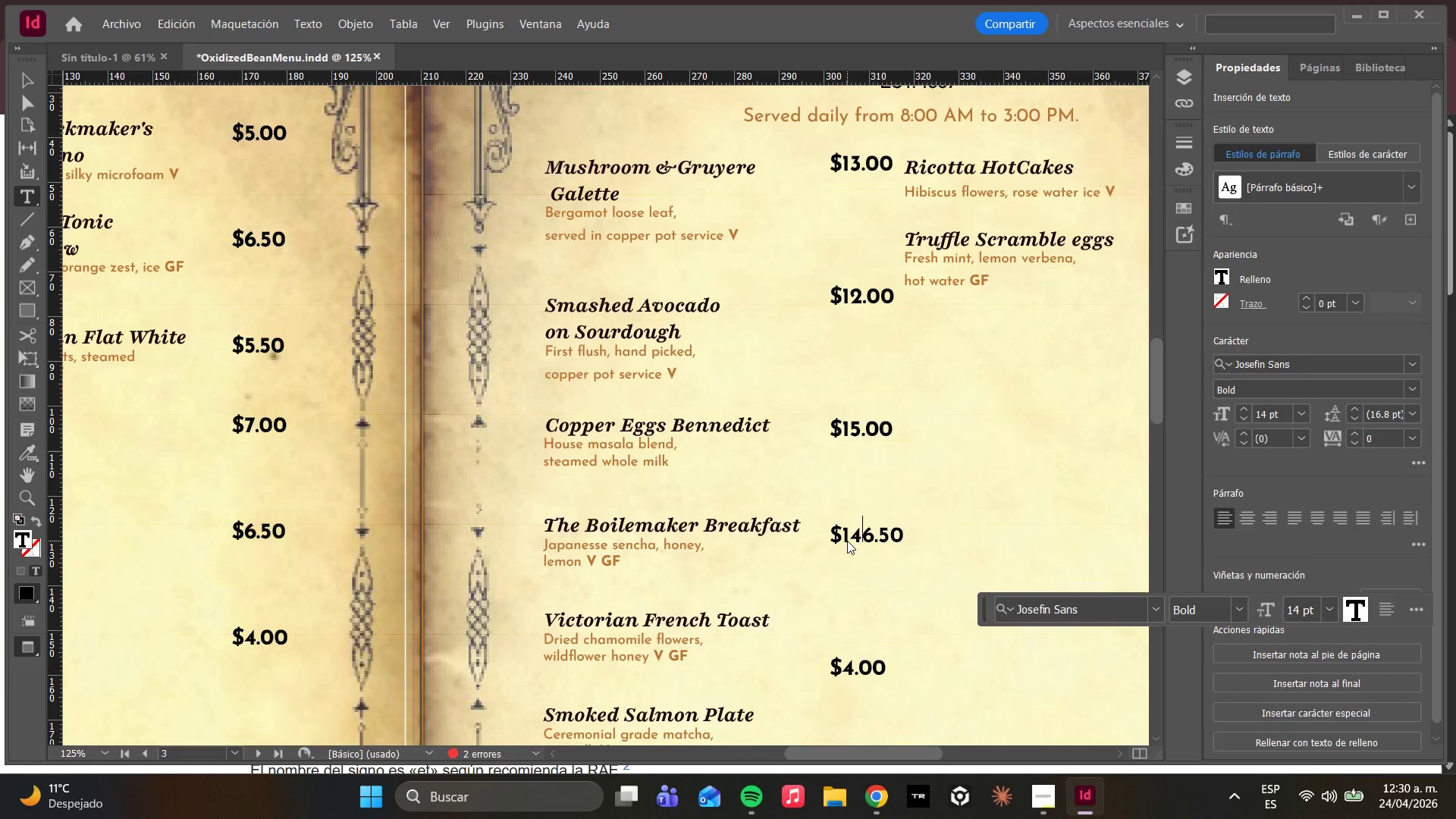 
key(Backspace)
 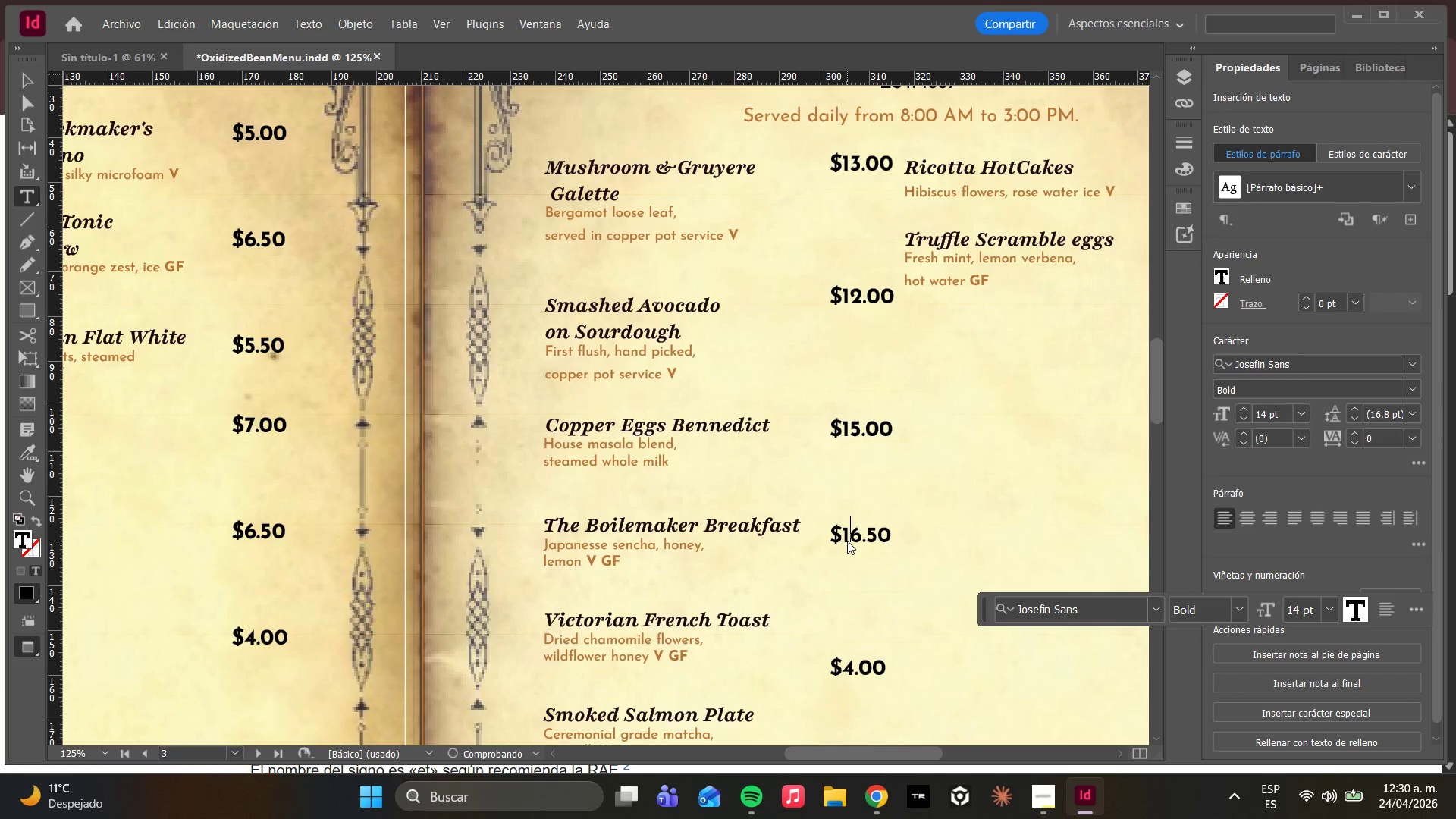 
key(ArrowRight)
 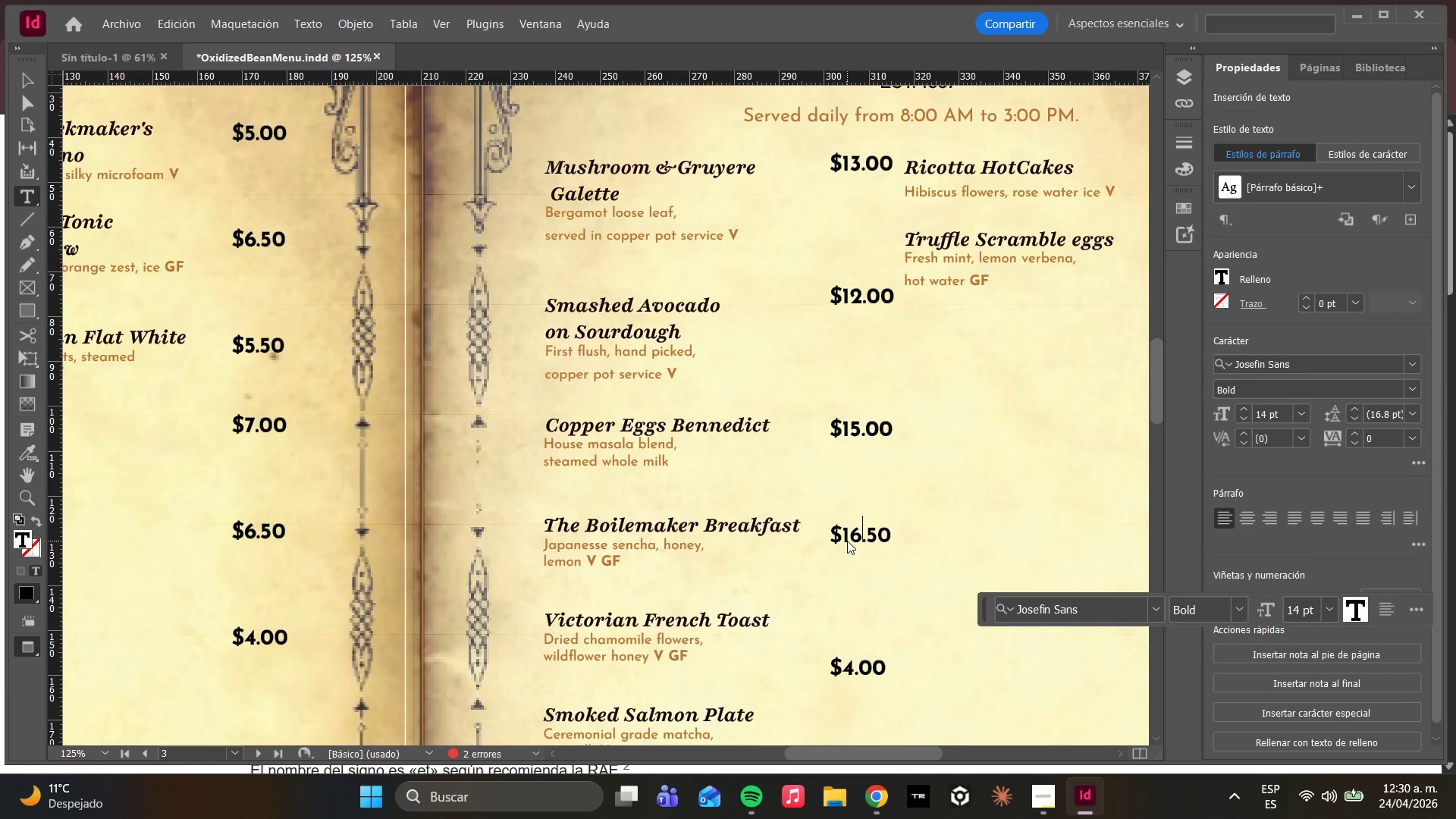 
key(ArrowRight)
 